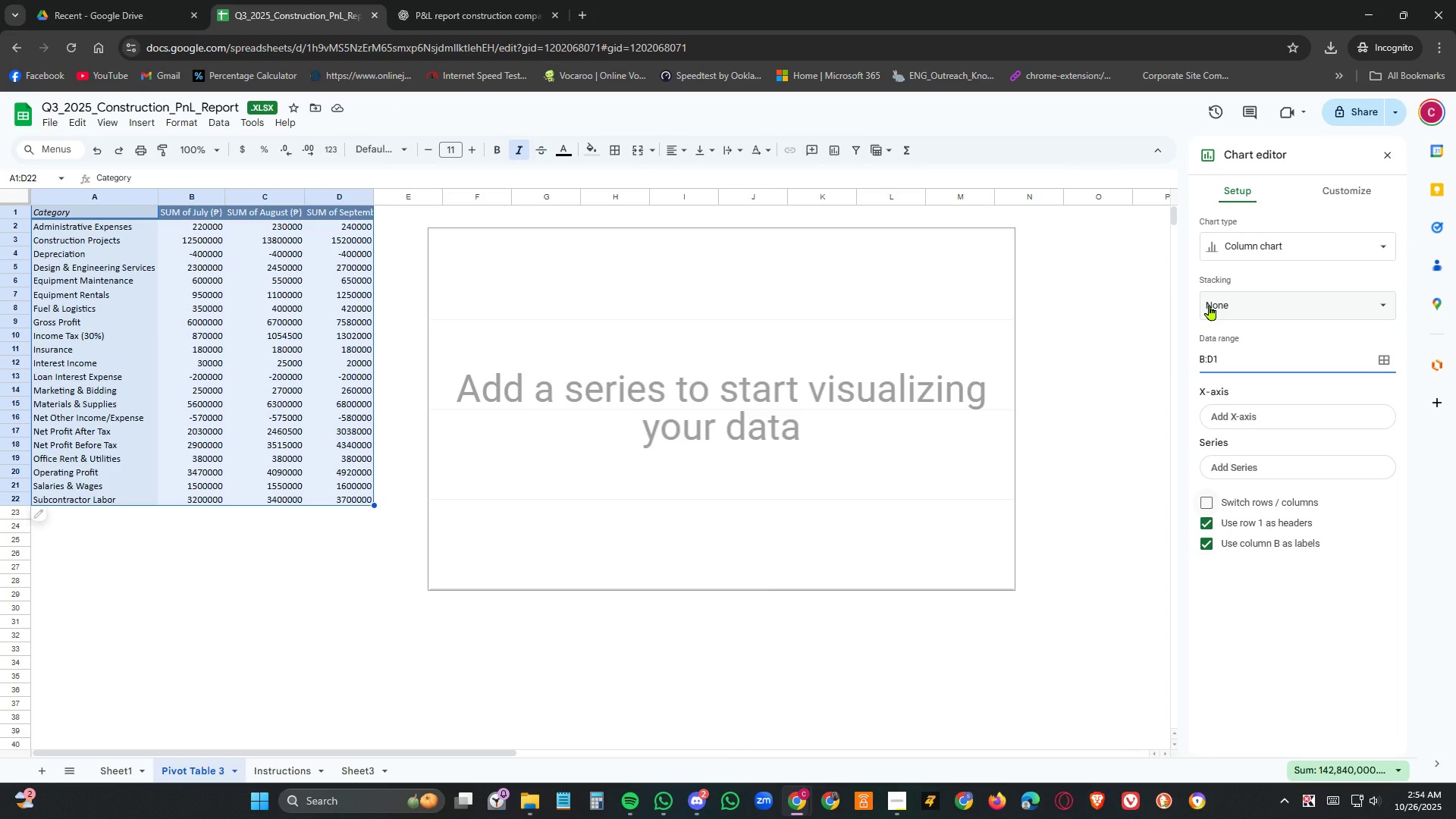 
key(Backspace)
 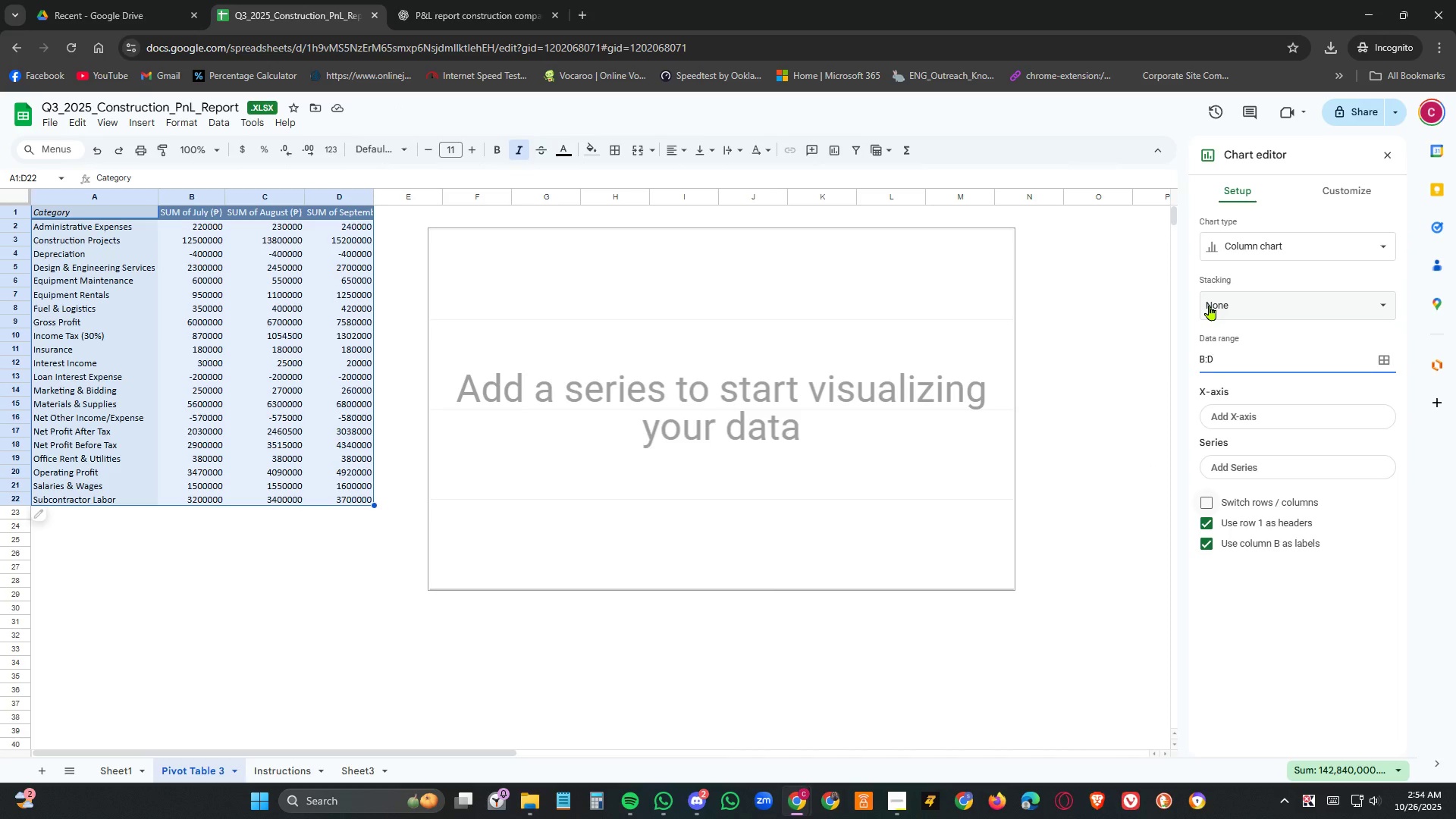 
key(NumpadEnter)
 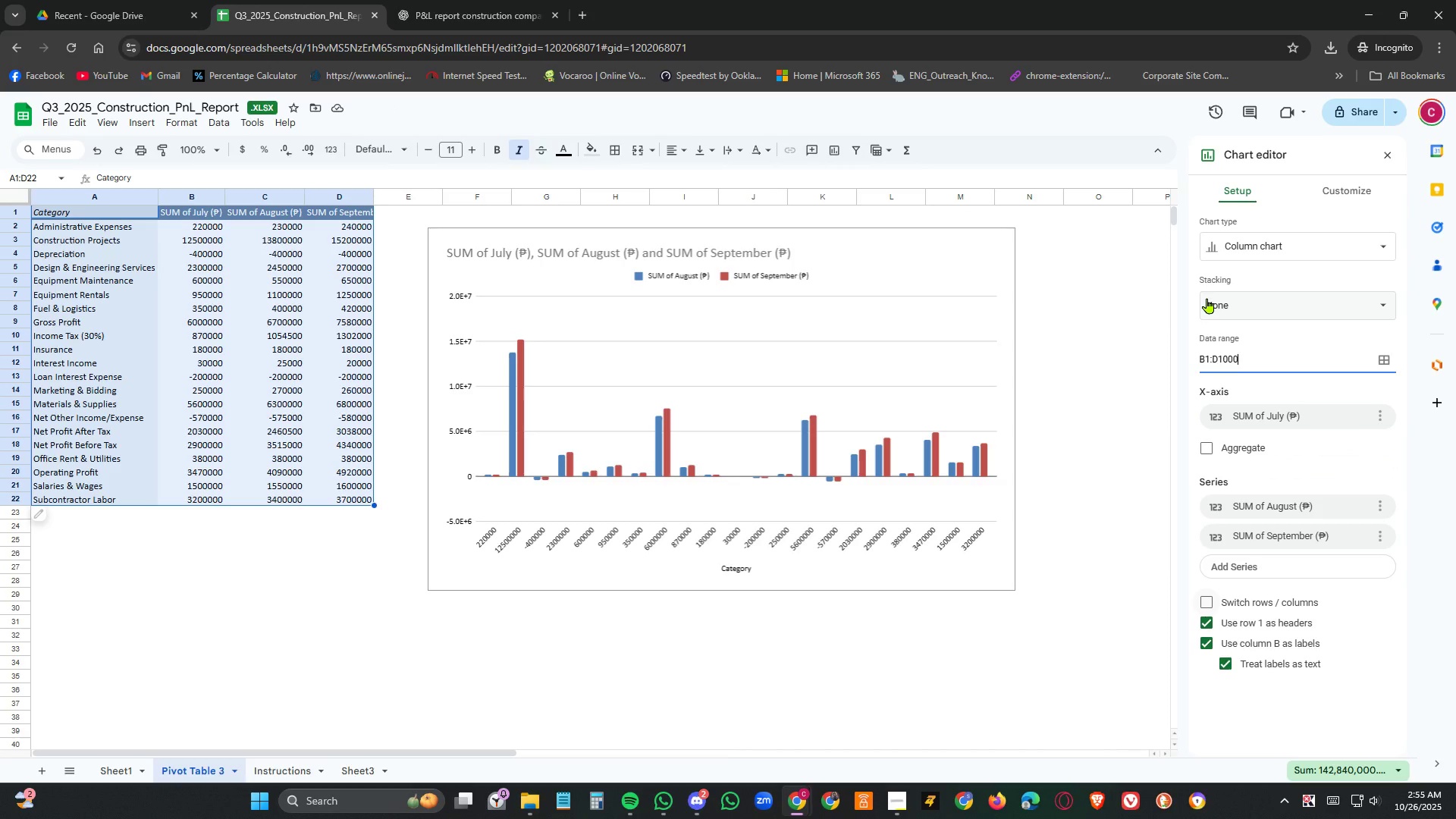 
wait(13.63)
 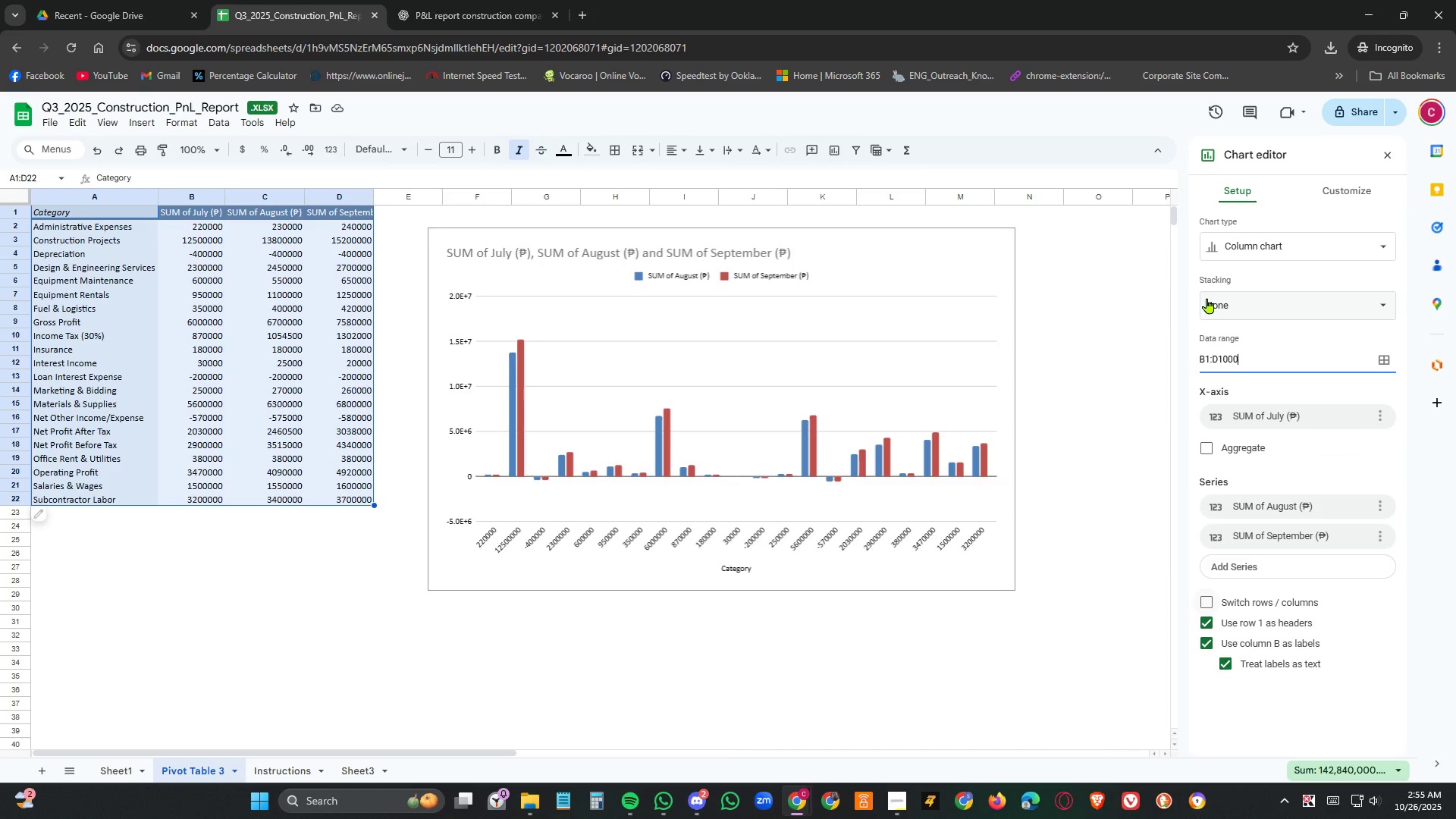 
left_click([1260, 601])
 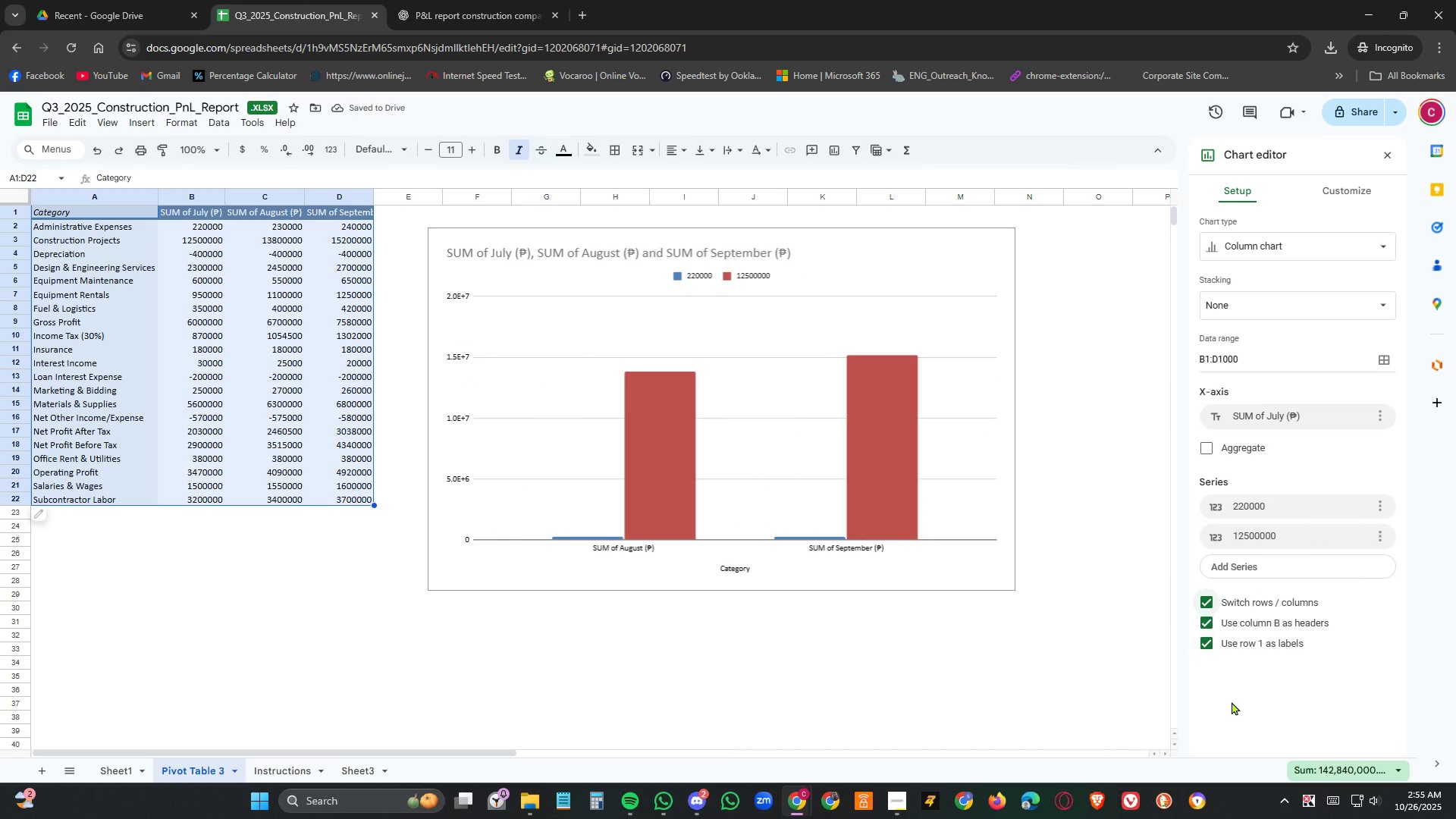 
left_click([1253, 640])
 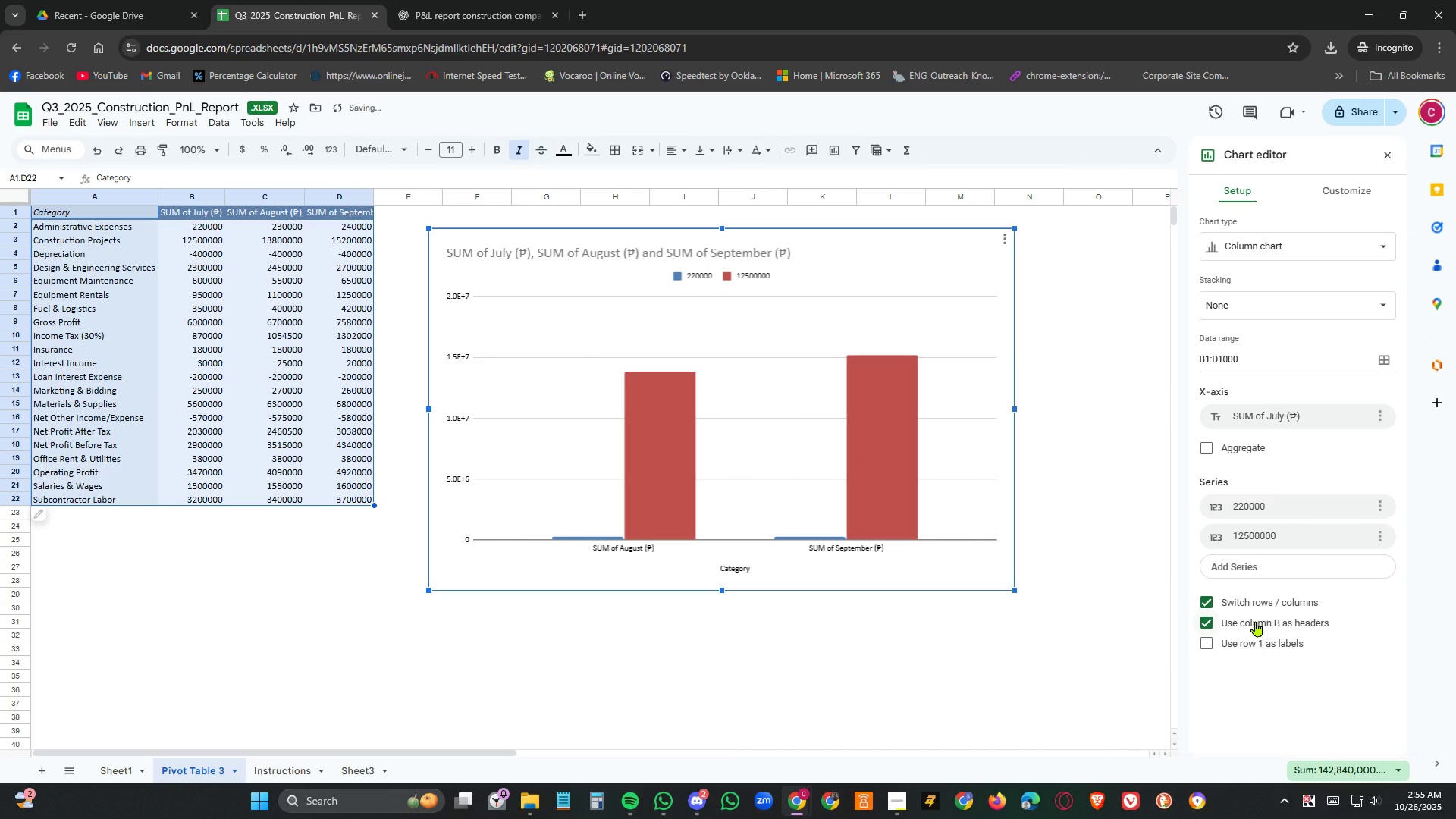 
left_click([1257, 620])
 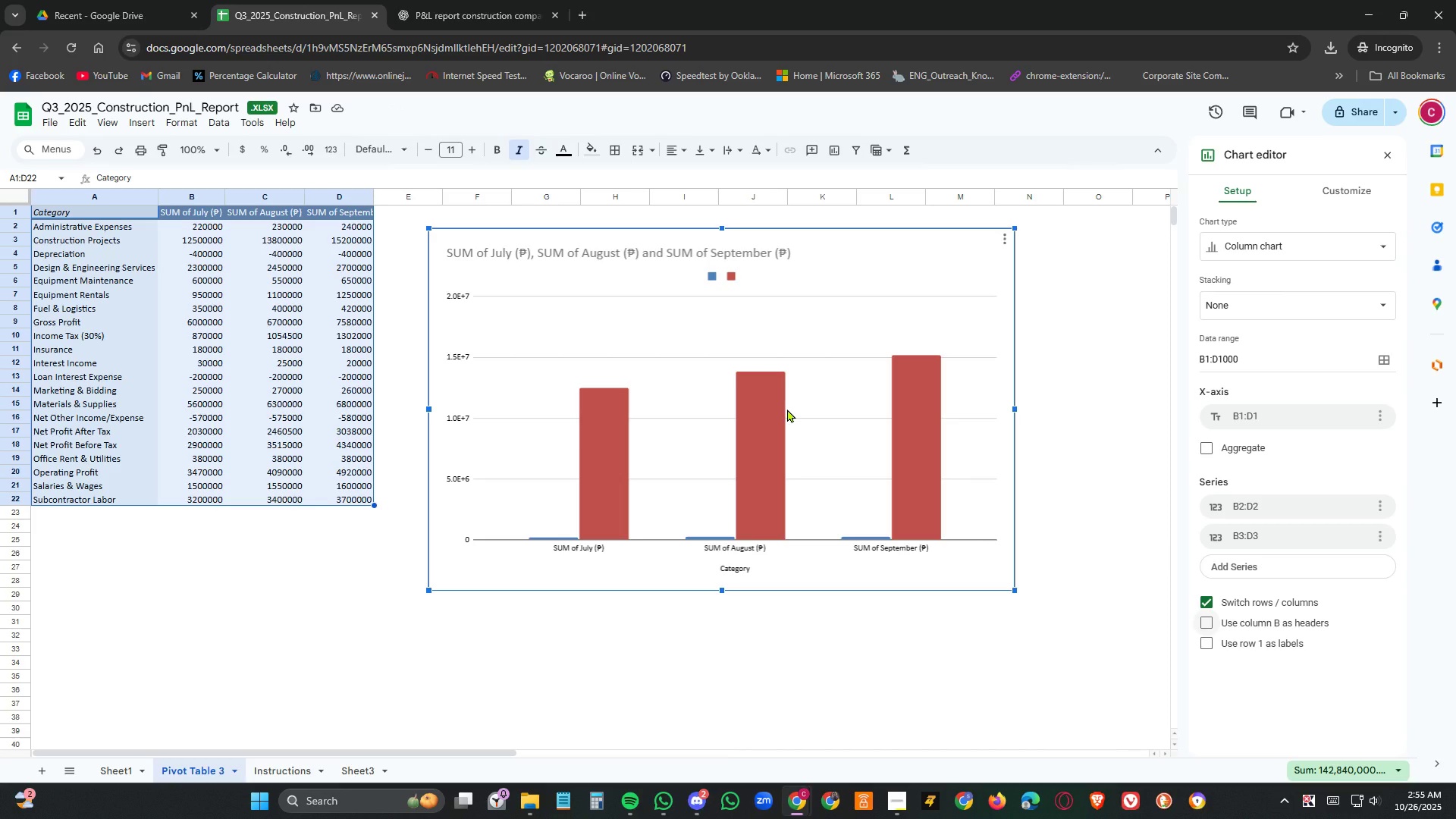 
wait(10.46)
 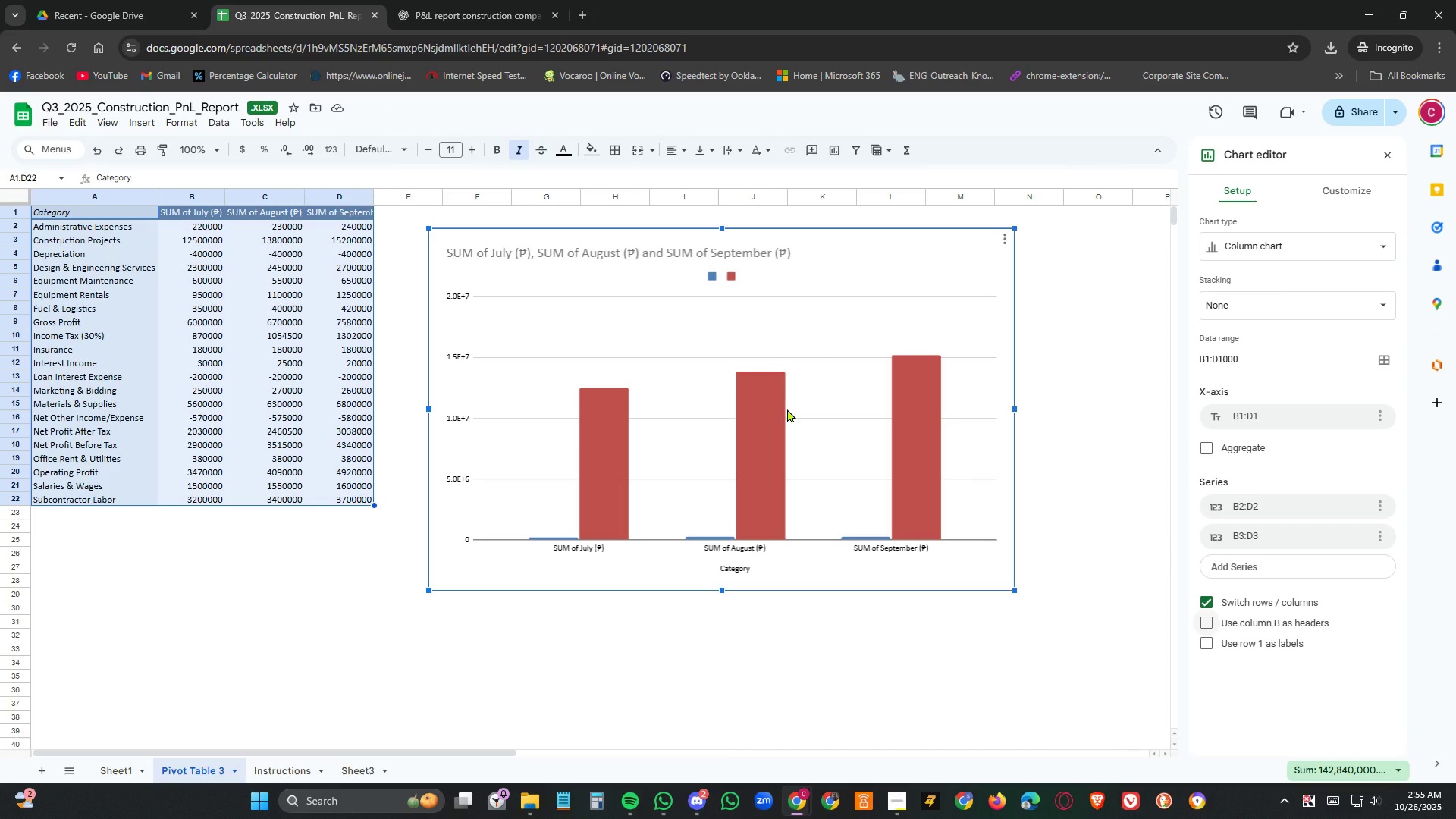 
left_click([713, 276])
 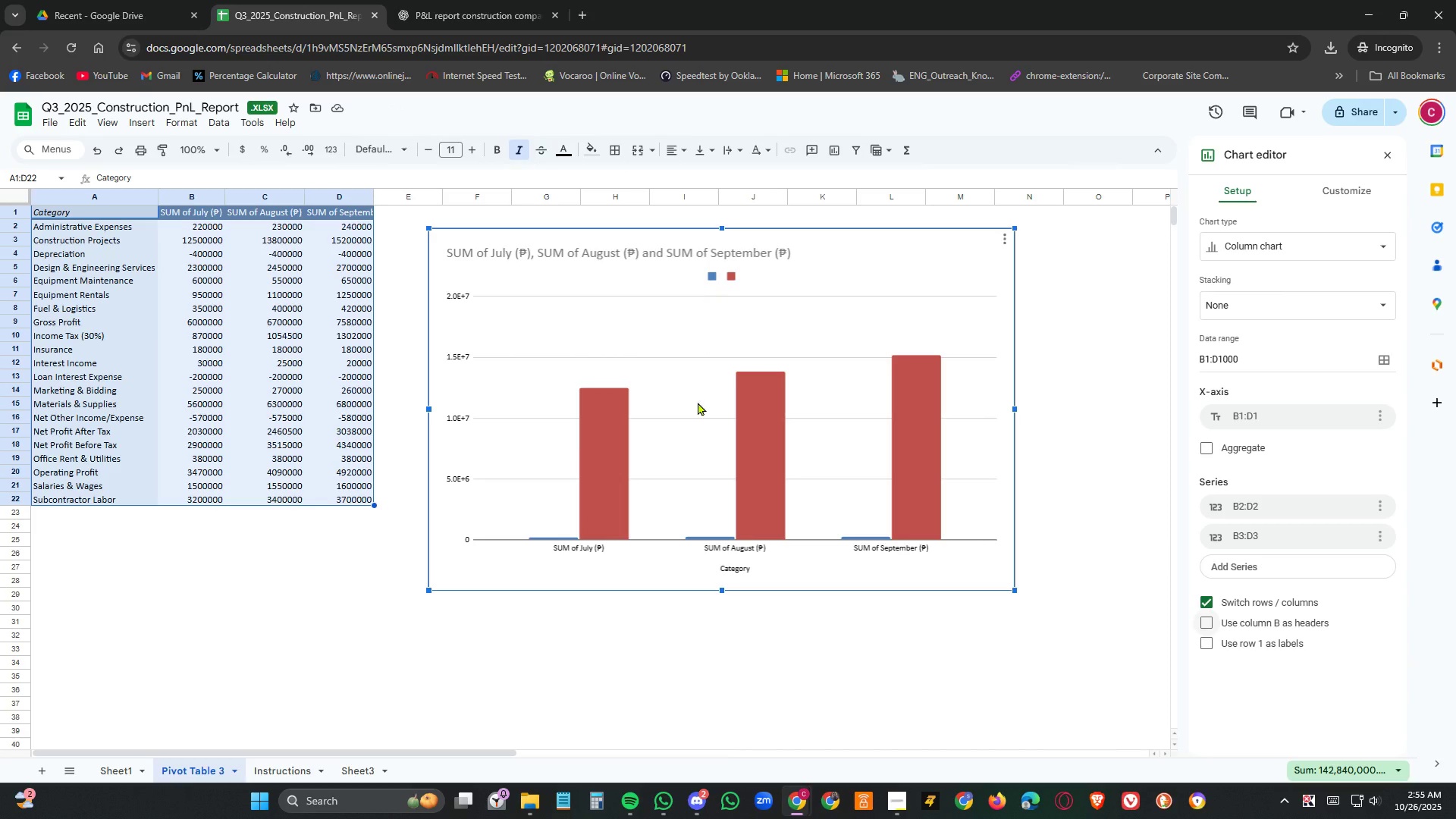 
mouse_move([723, 516])
 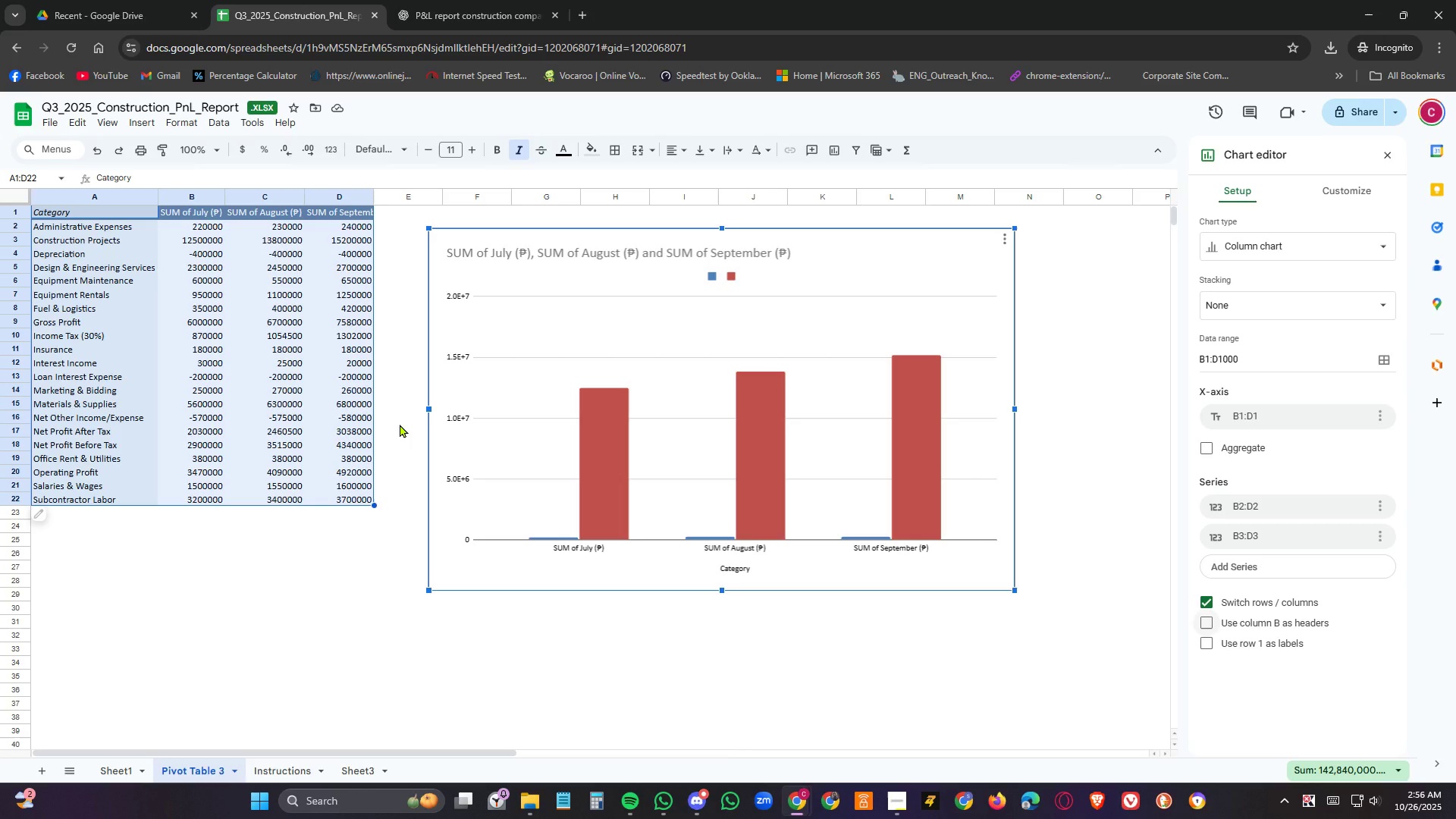 
wait(71.48)
 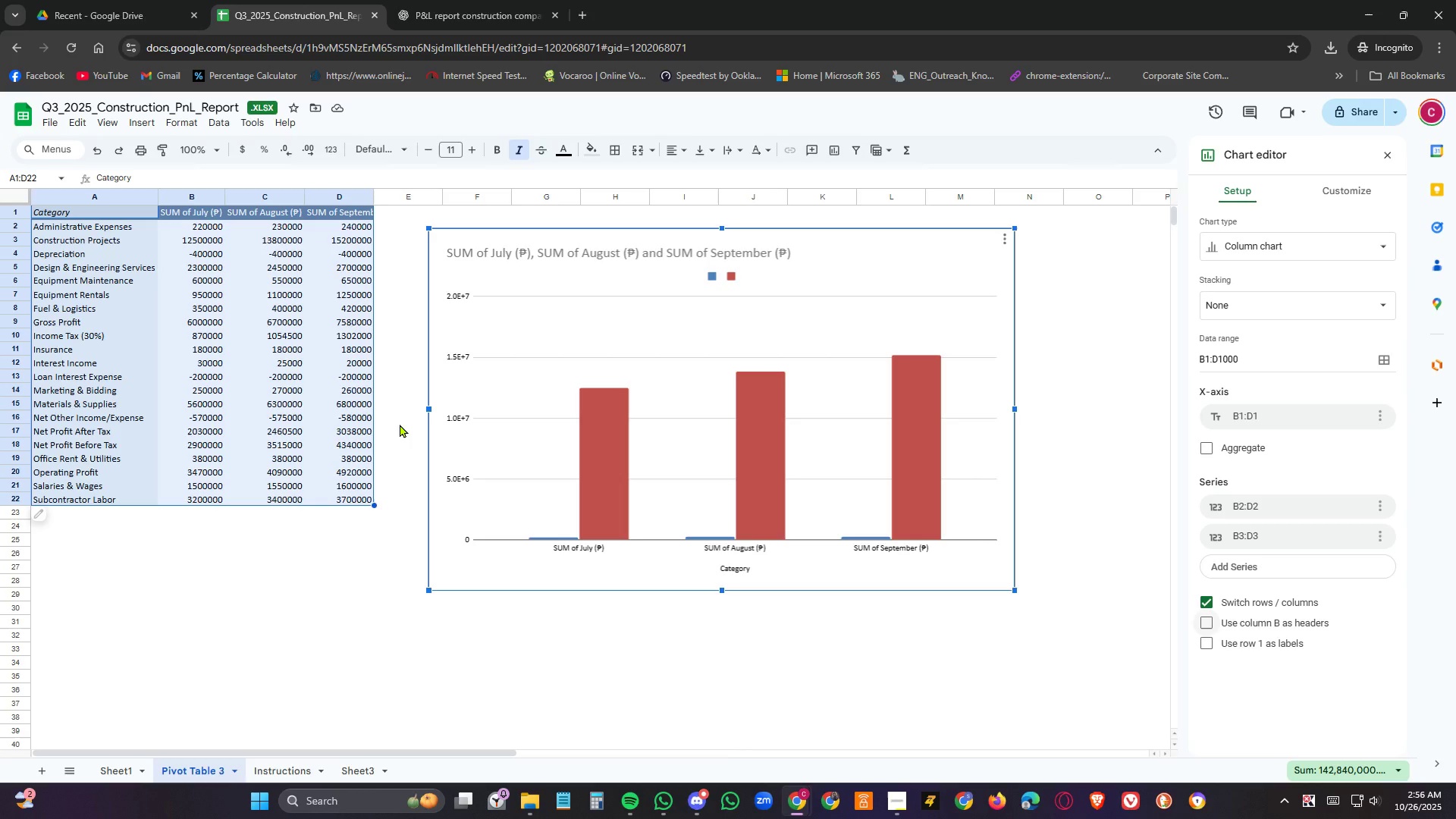 
left_click([601, 420])
 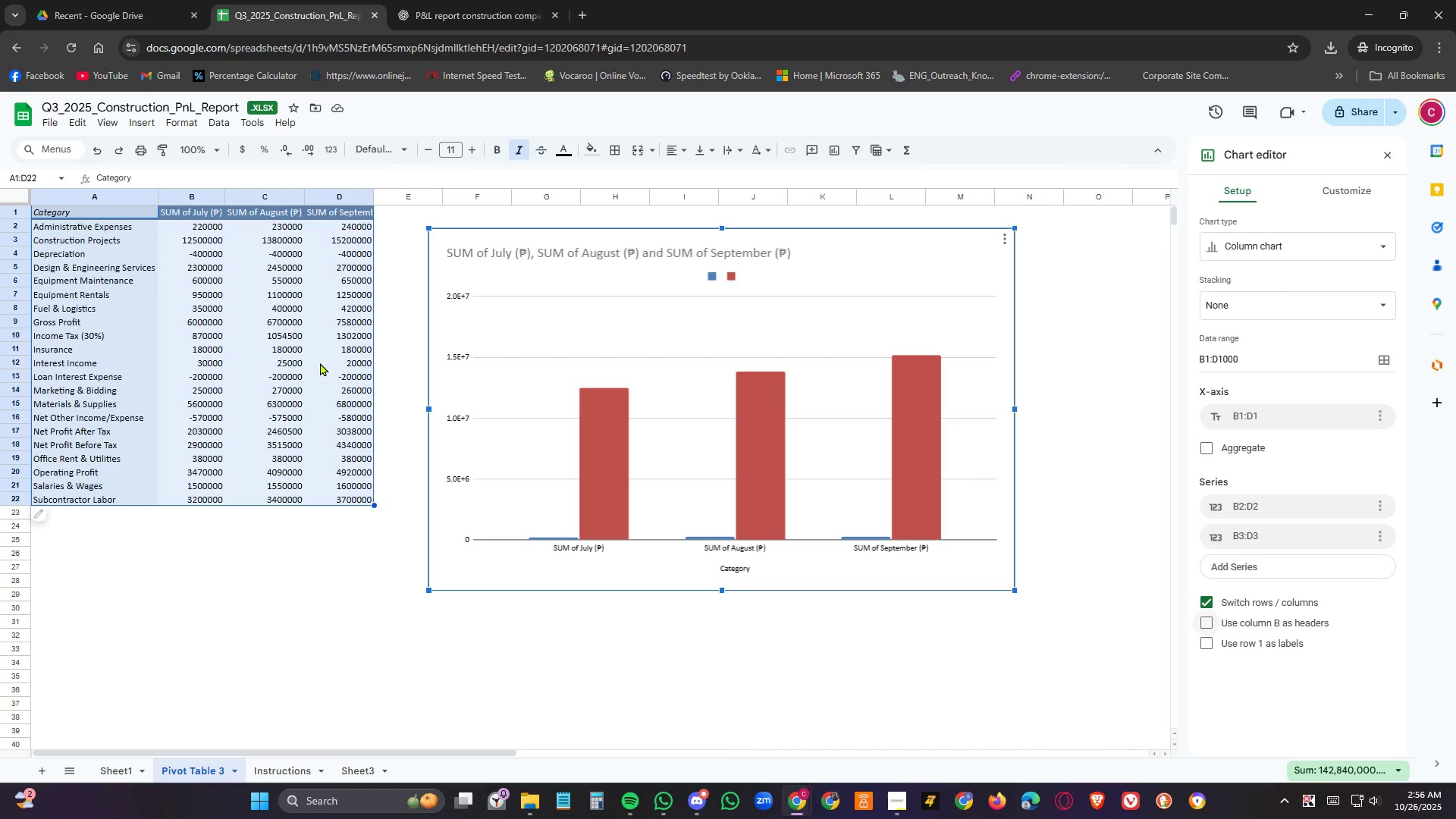 
left_click([320, 362])
 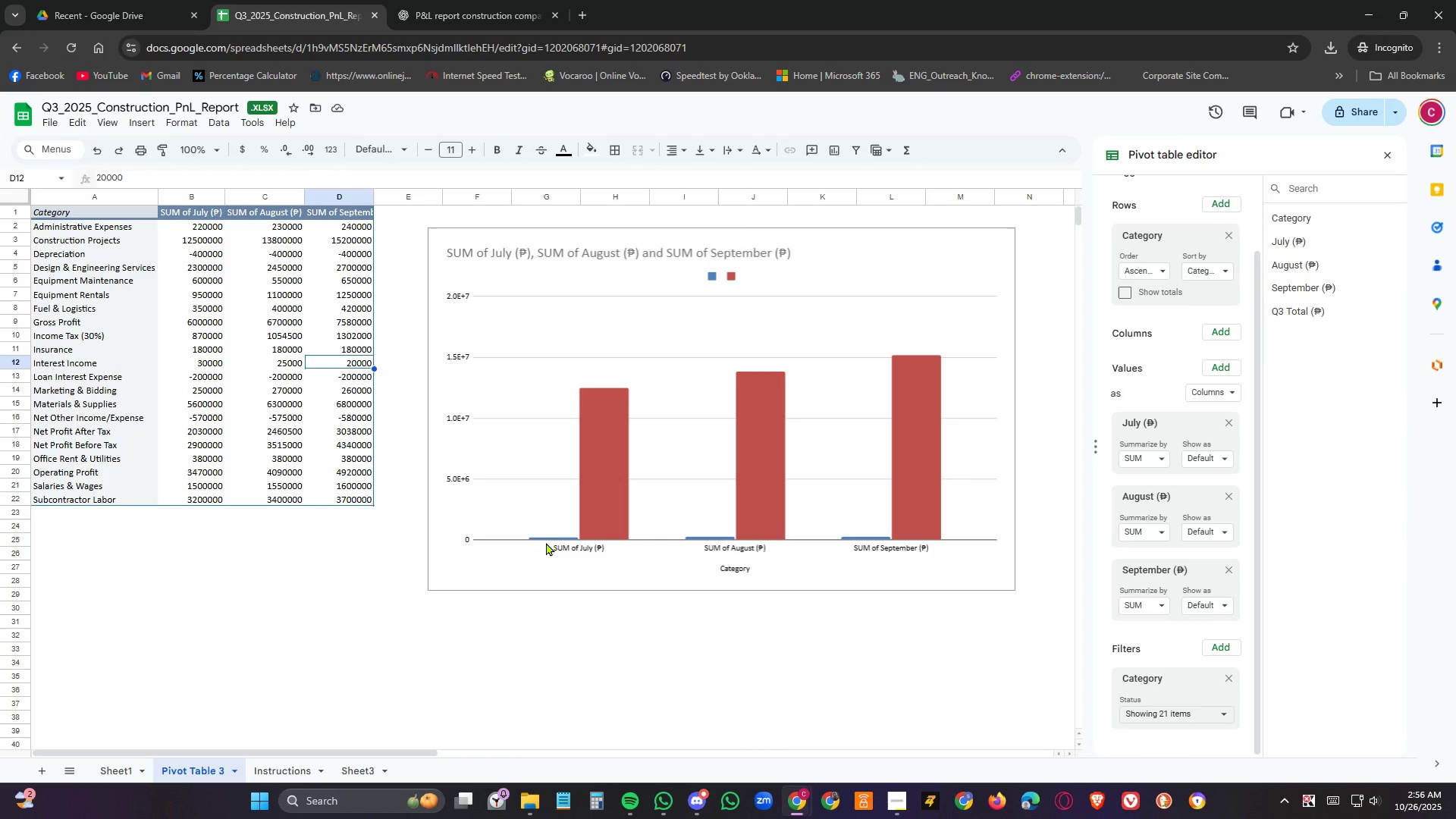 
left_click([548, 541])
 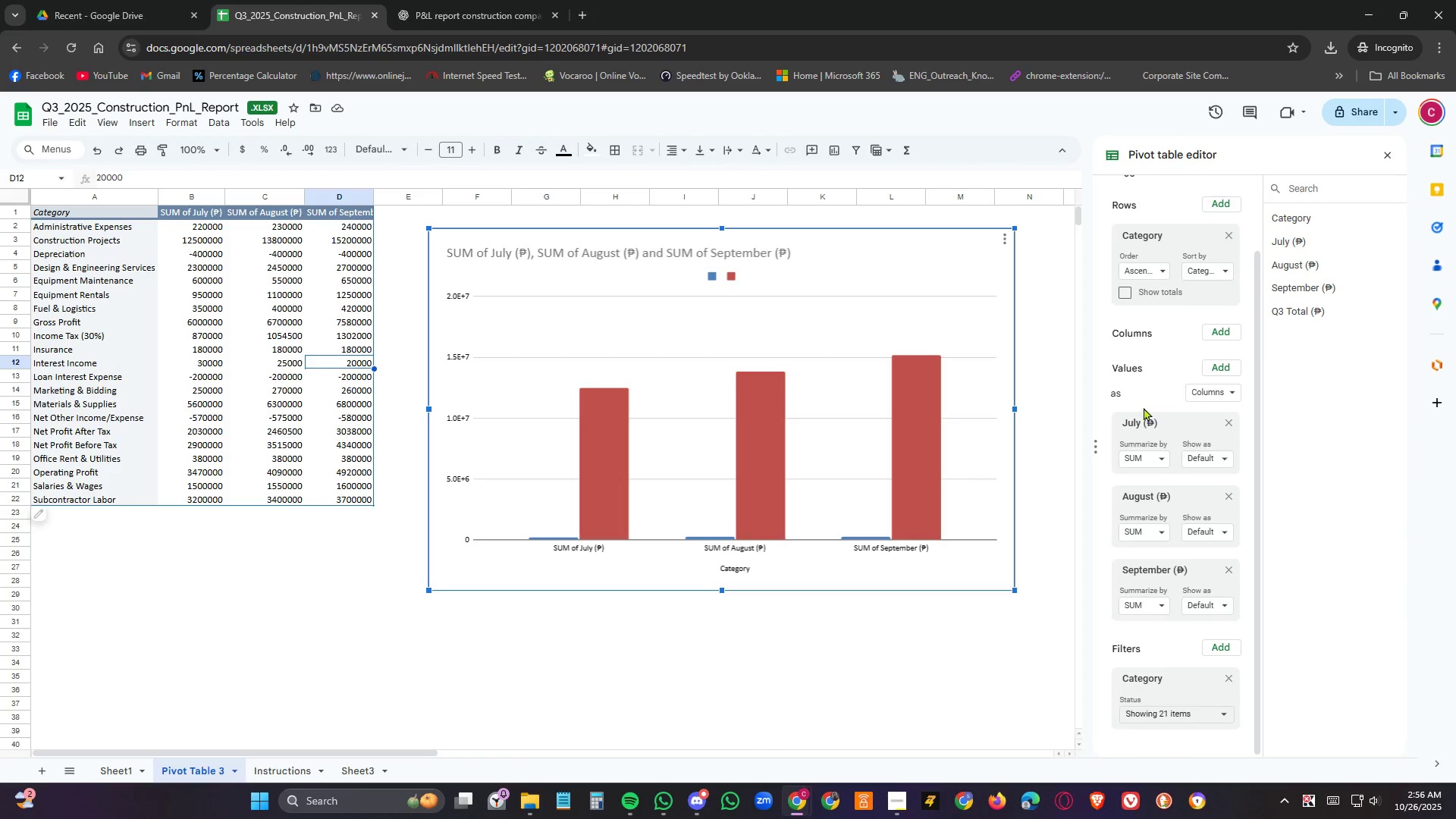 
wait(5.15)
 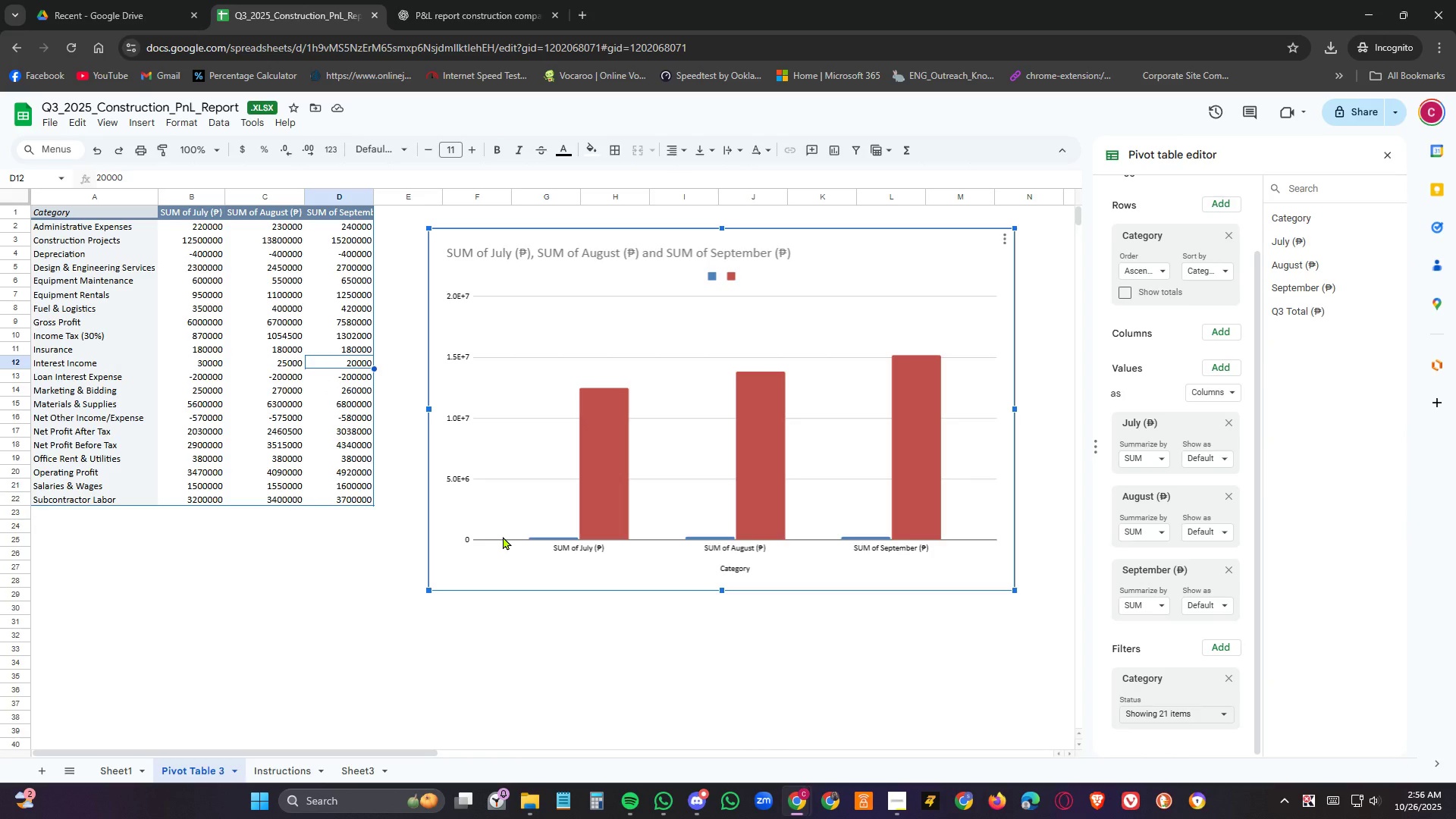 
left_click([1161, 460])
 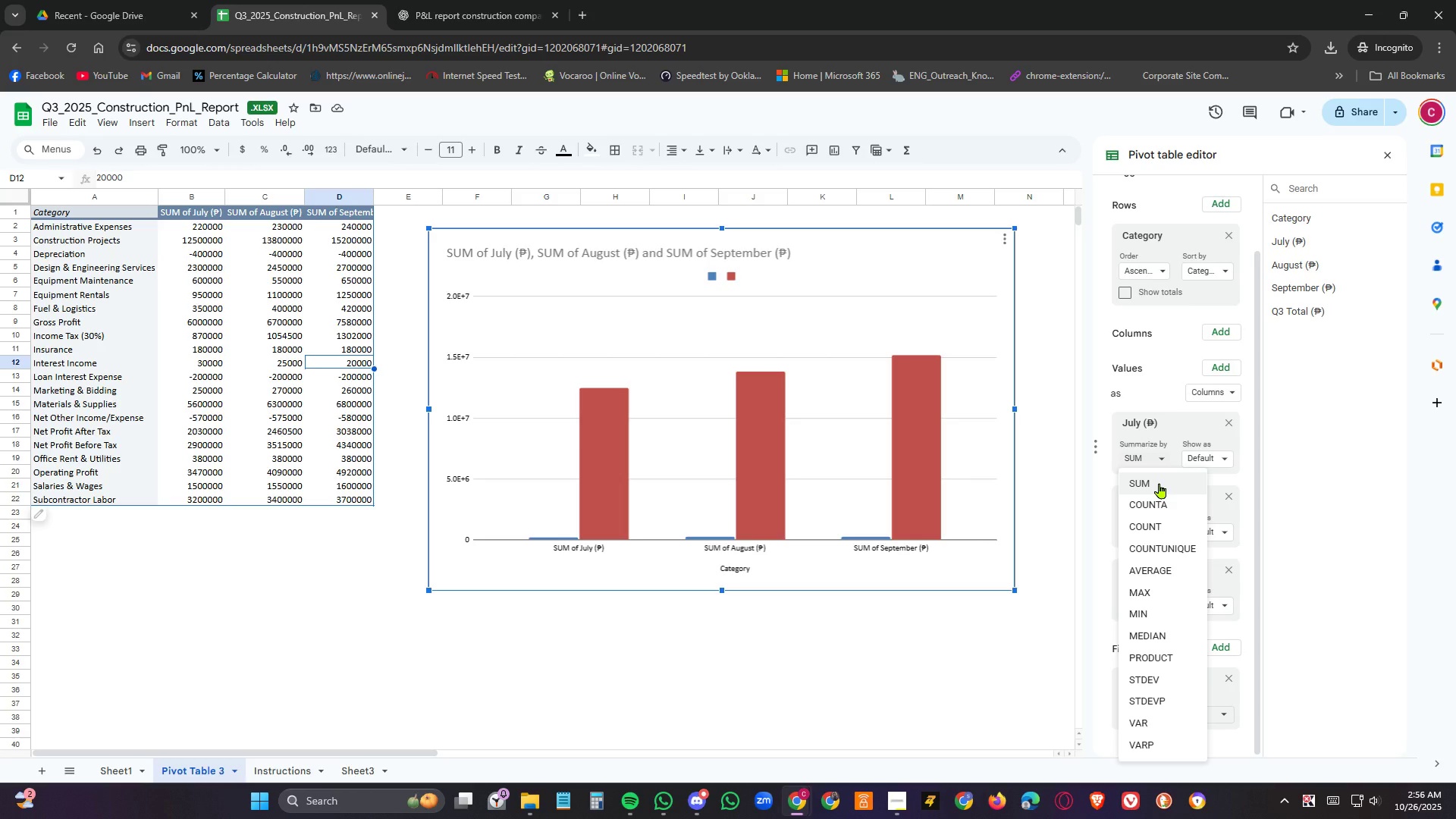 
left_click([1159, 483])
 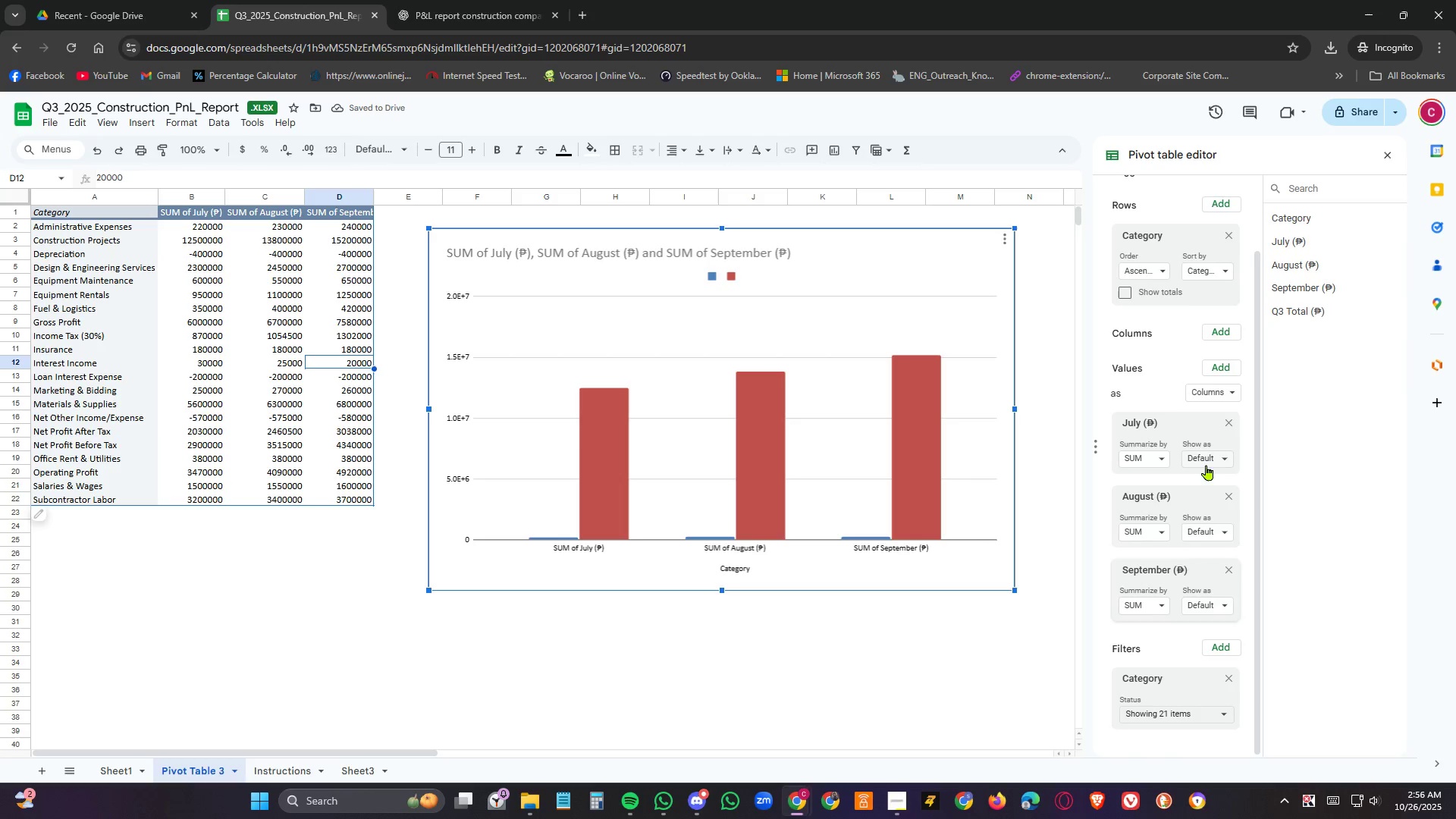 
left_click([1223, 456])
 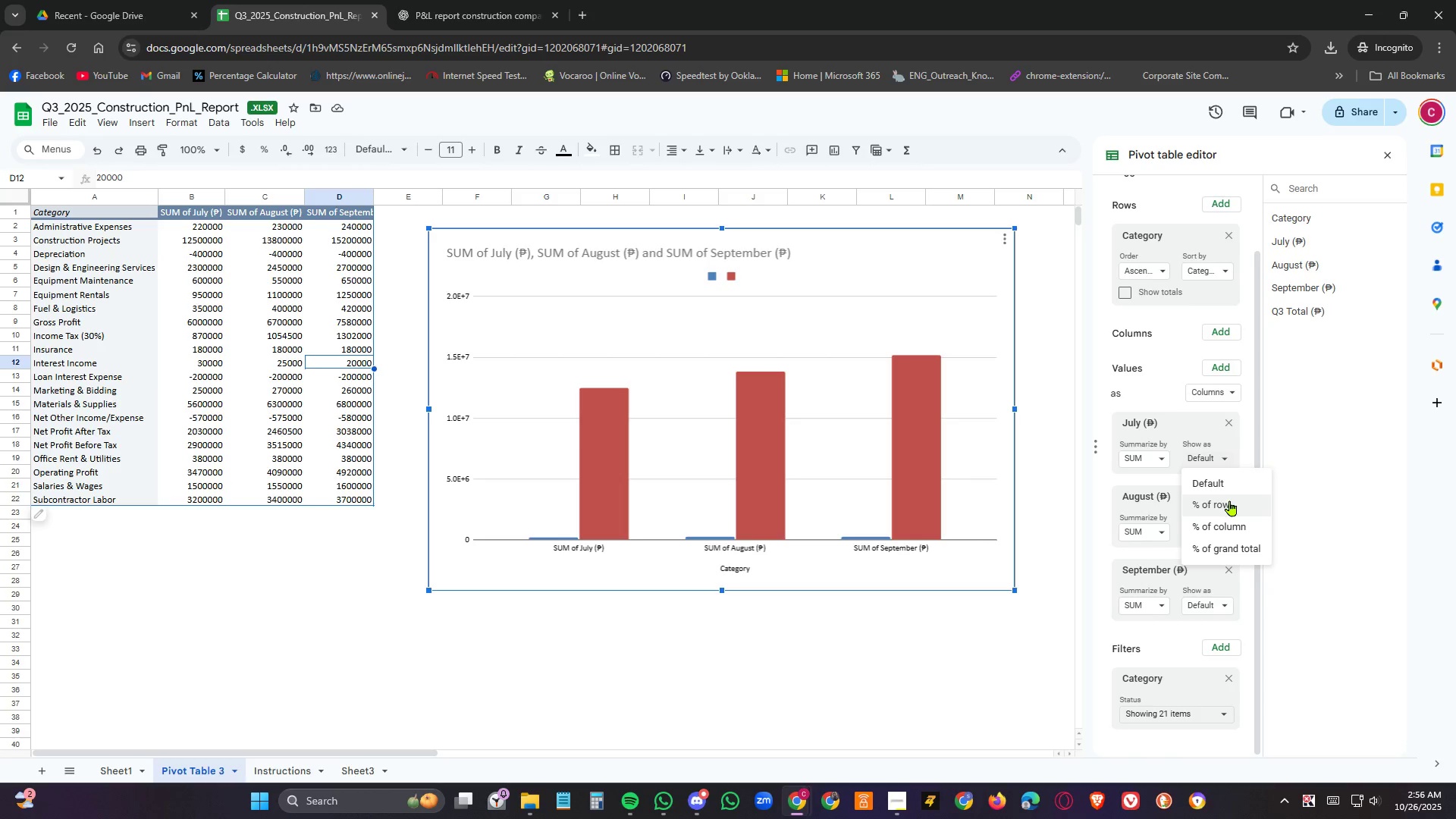 
left_click([1230, 500])
 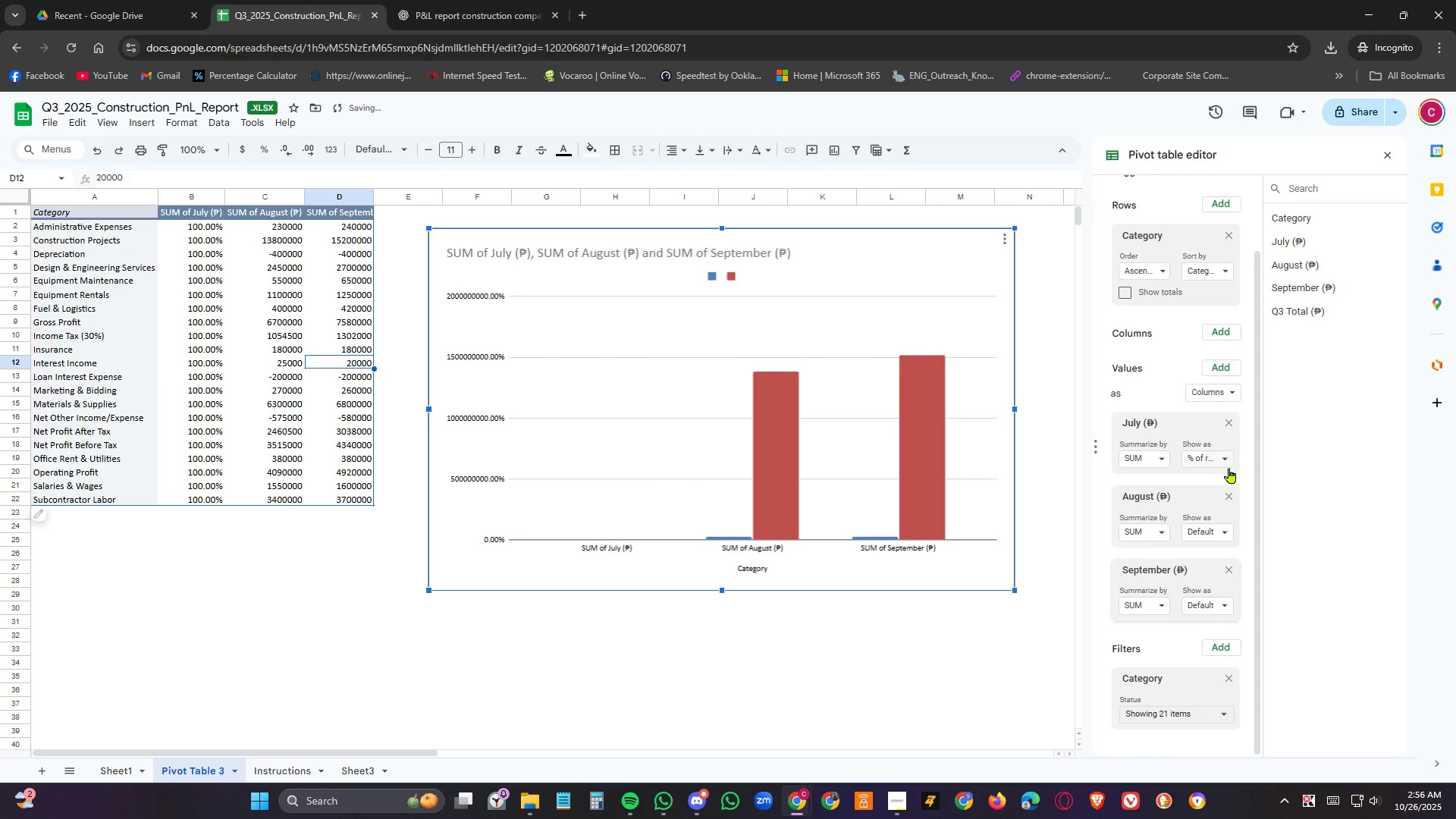 
left_click([1216, 460])
 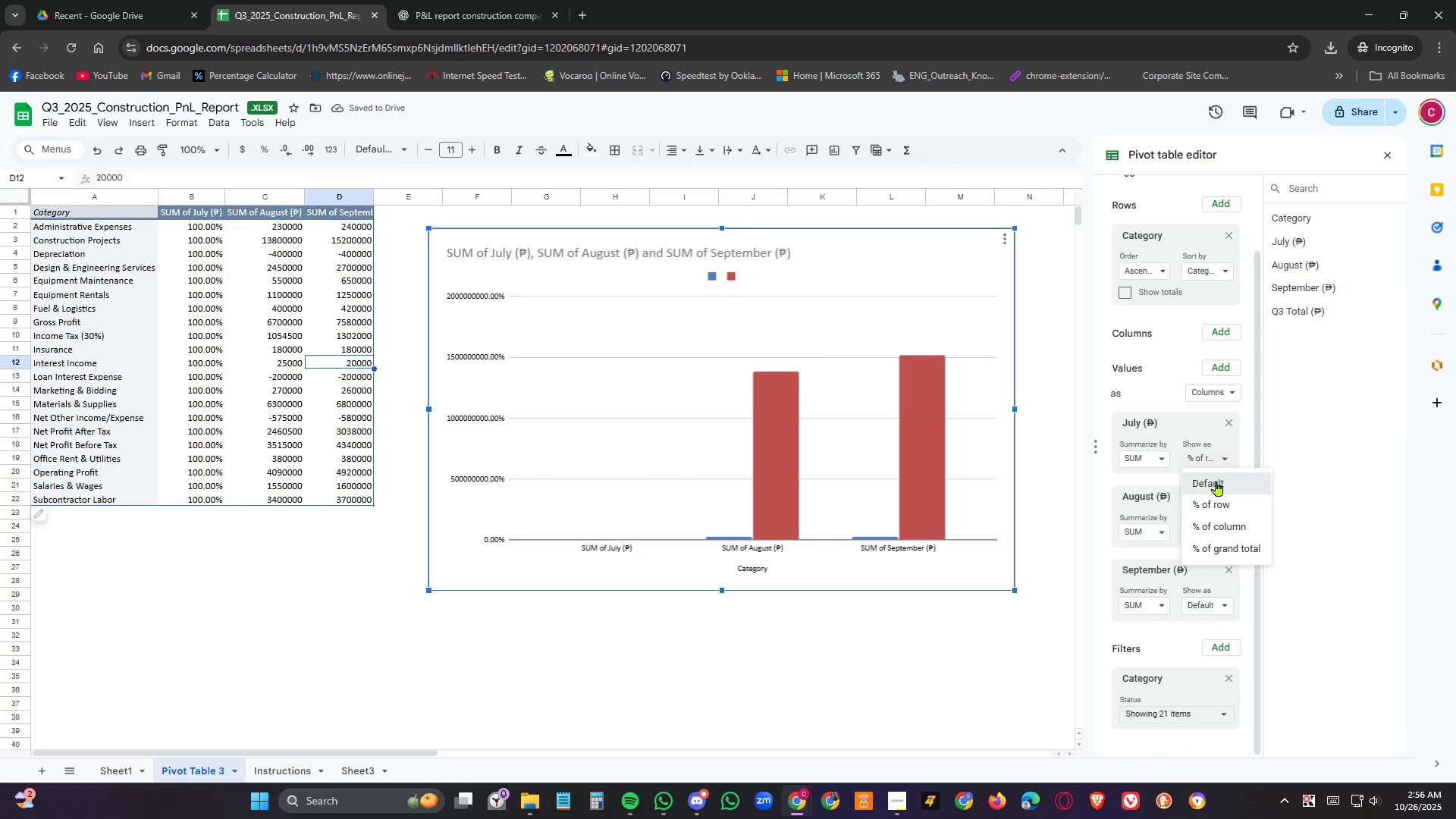 
left_click([1216, 481])
 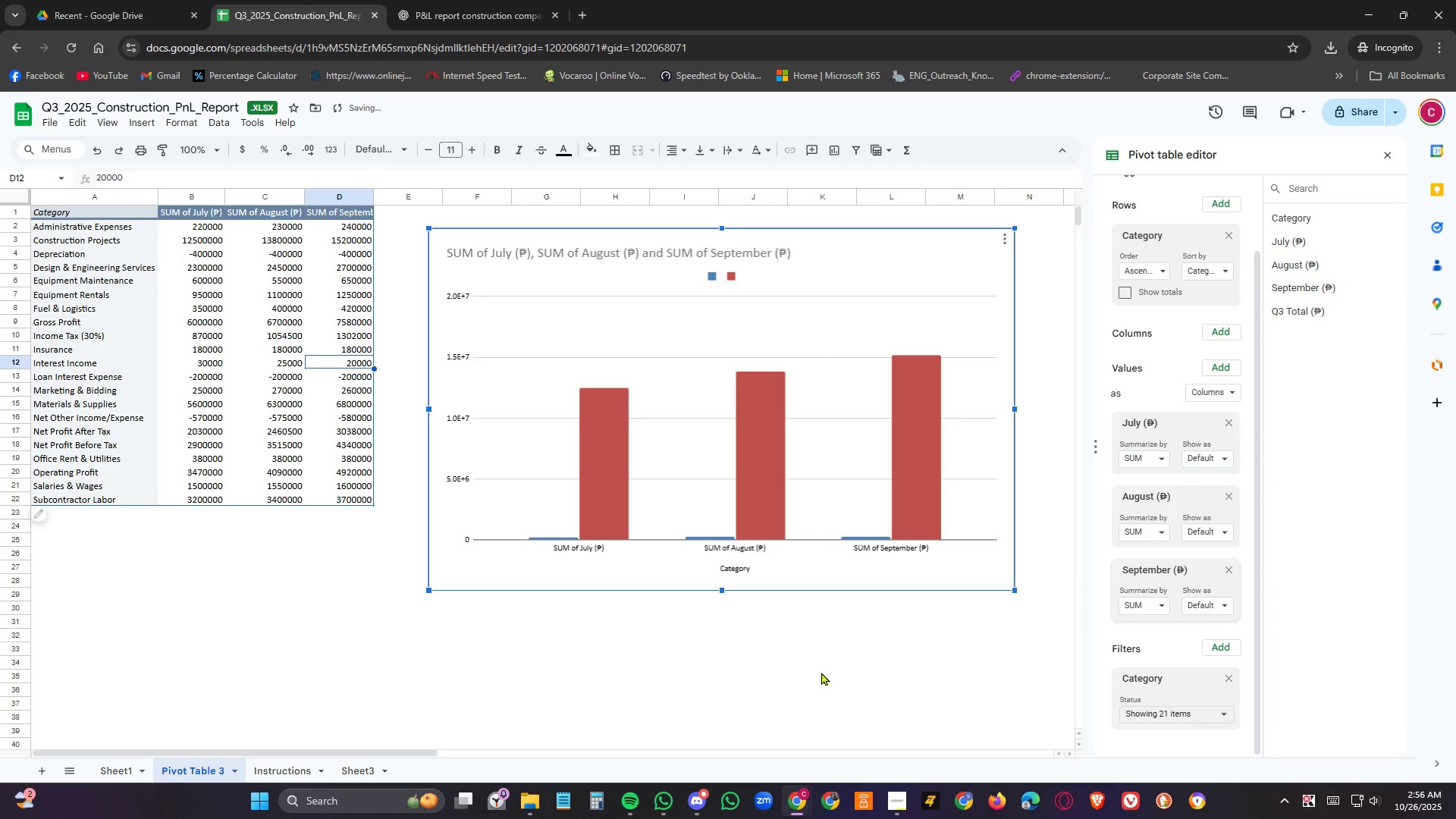 
left_click([867, 680])
 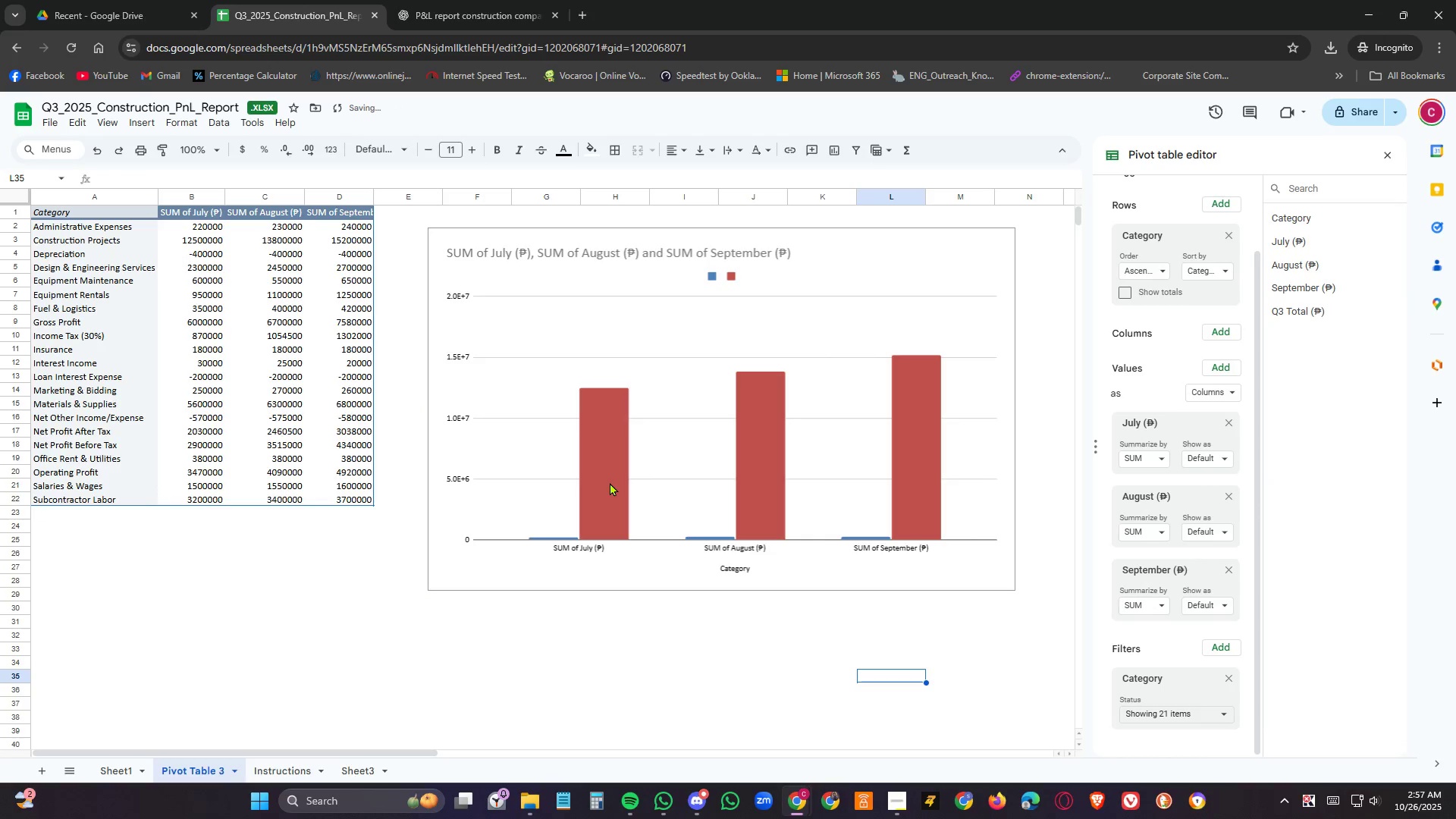 
left_click([610, 482])
 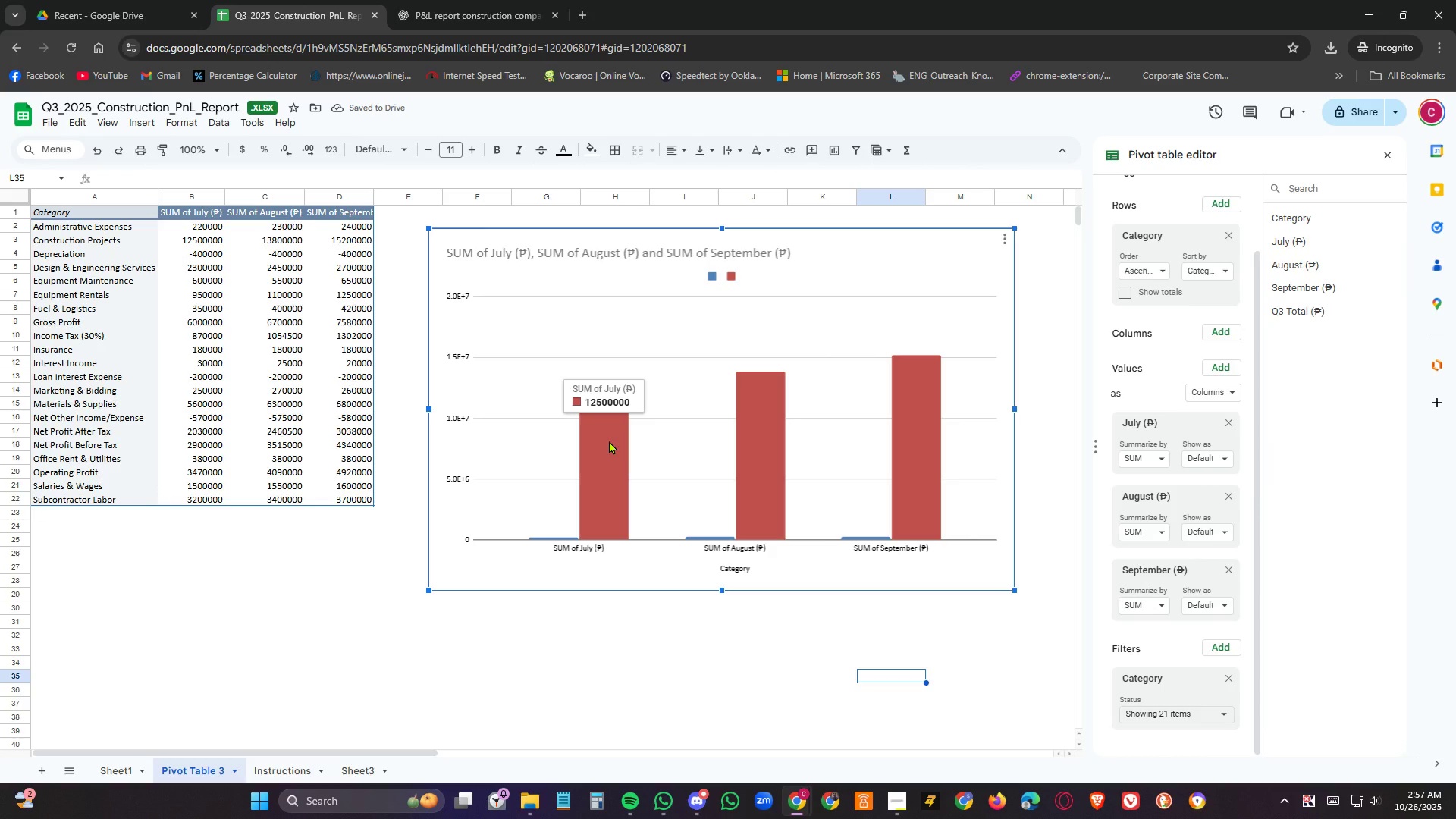 
mouse_move([573, 538])
 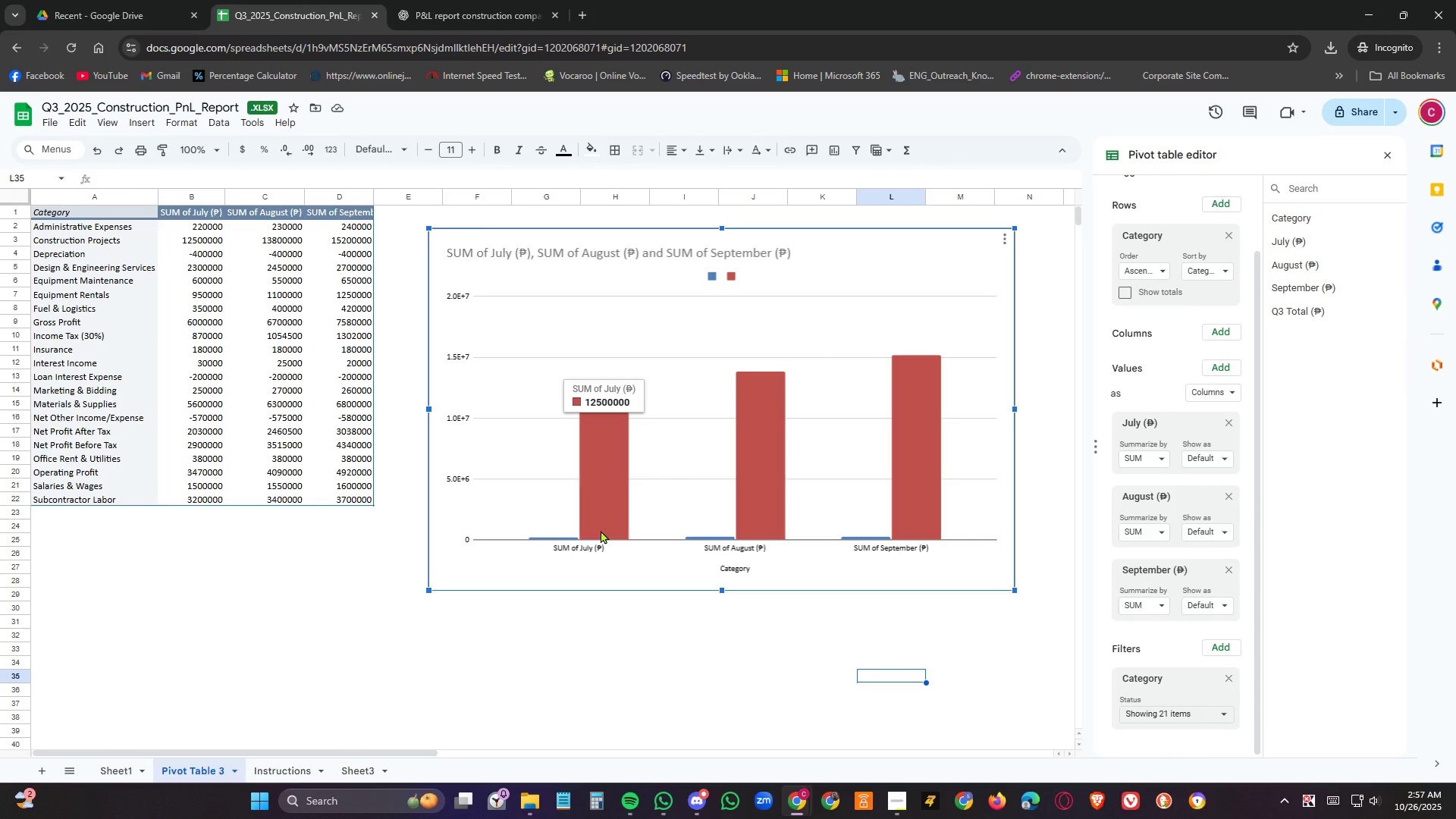 
mouse_move([556, 557])
 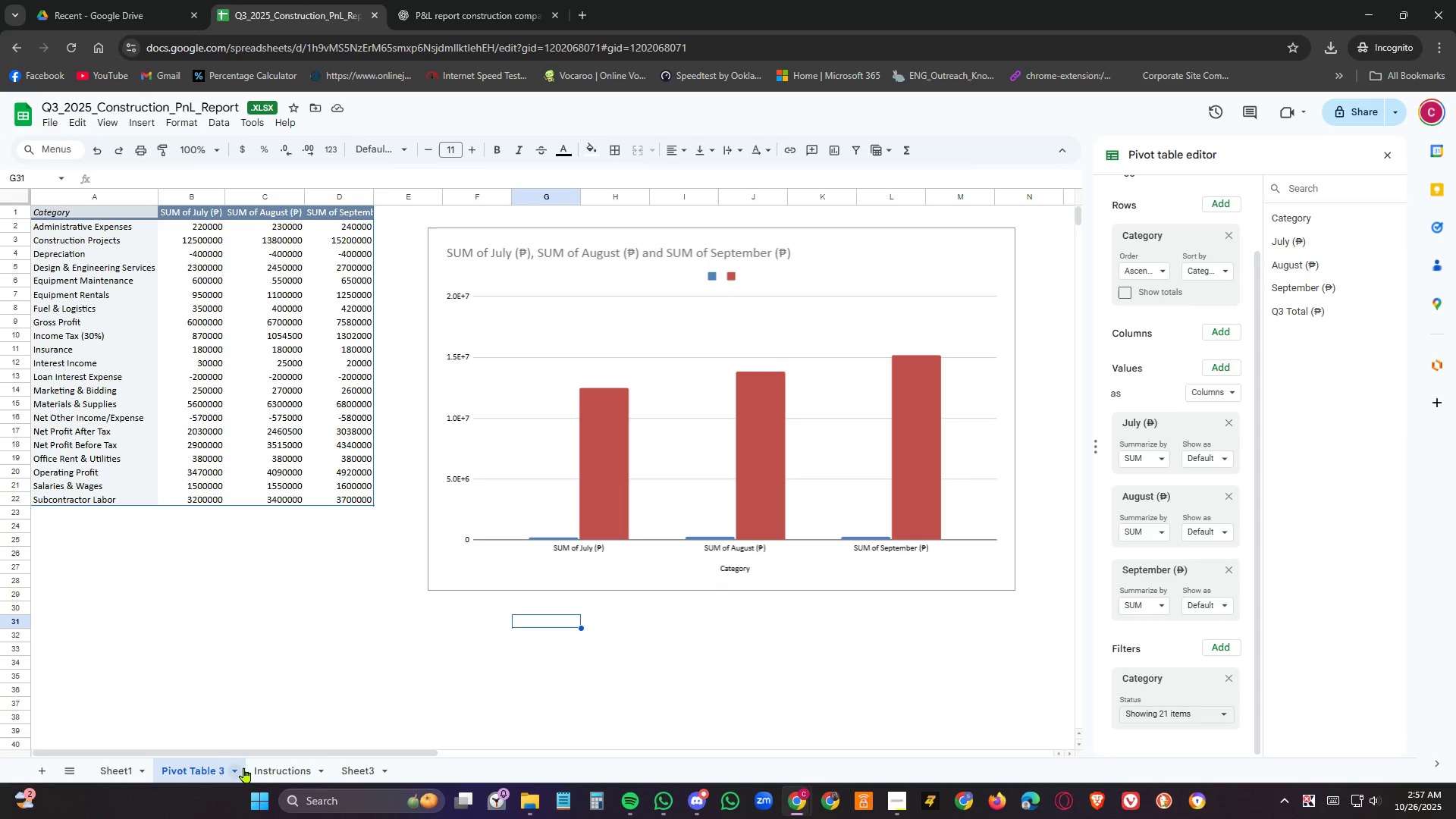 
left_click([284, 767])
 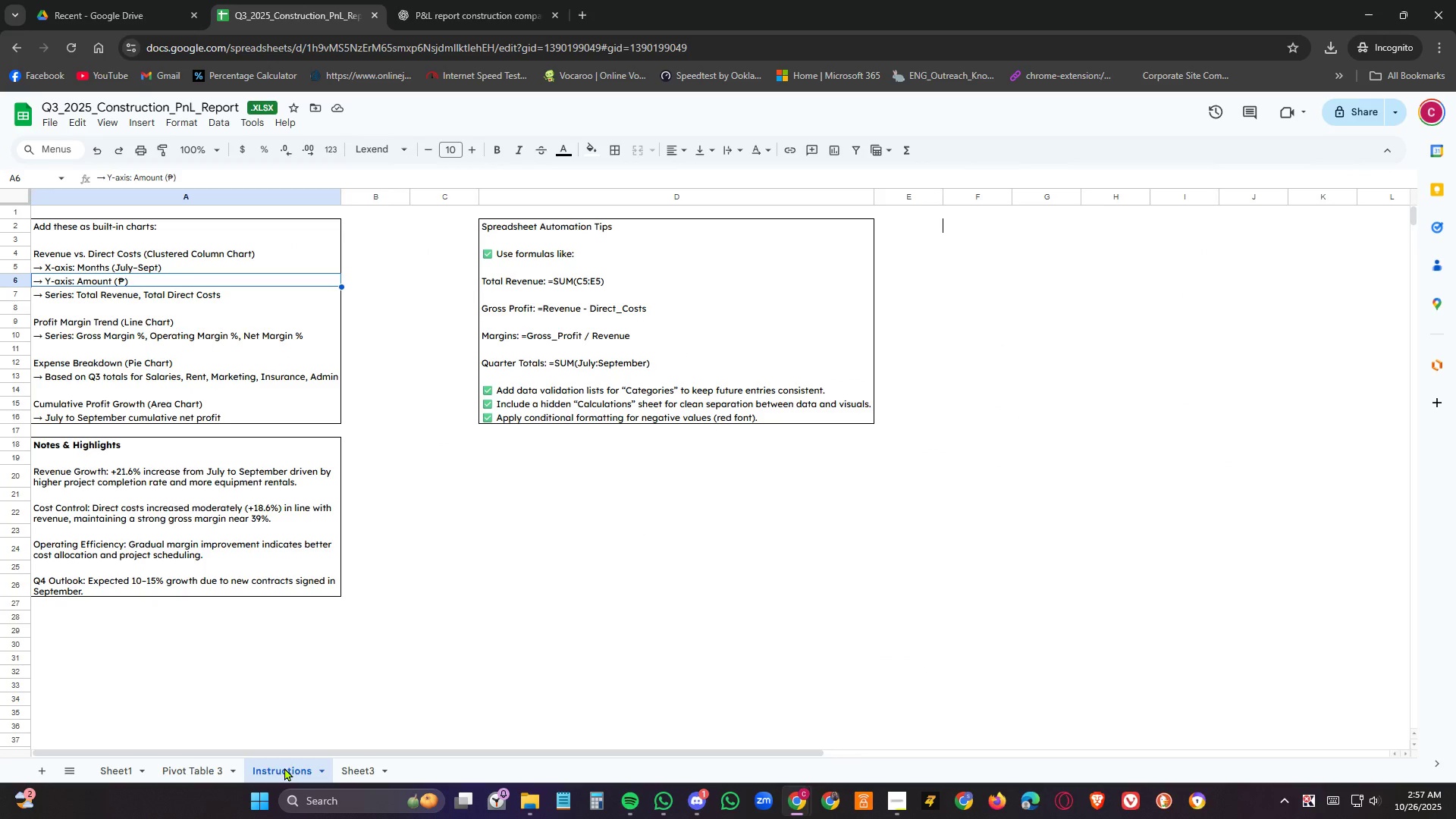 
wait(6.88)
 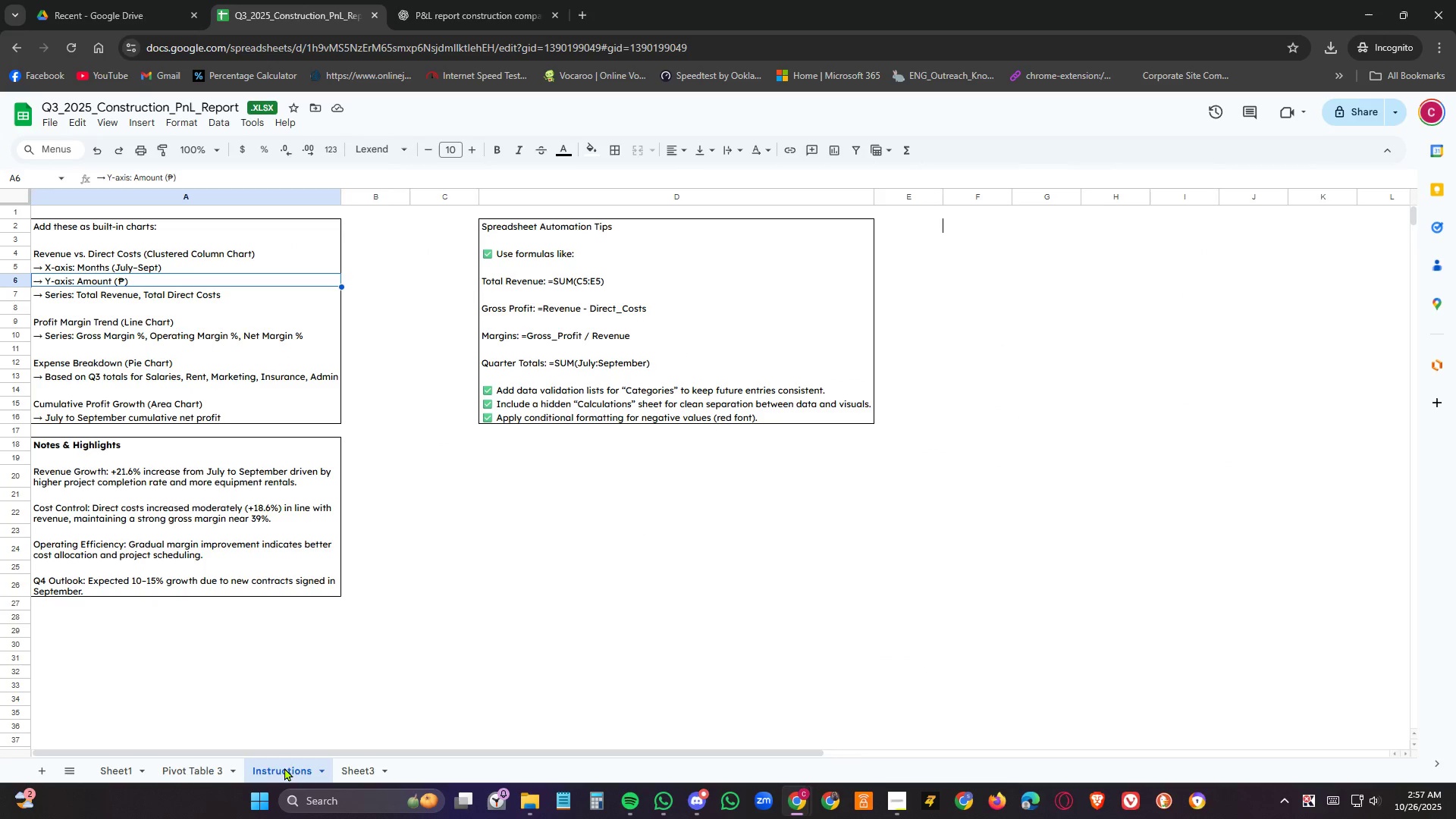 
left_click([211, 766])
 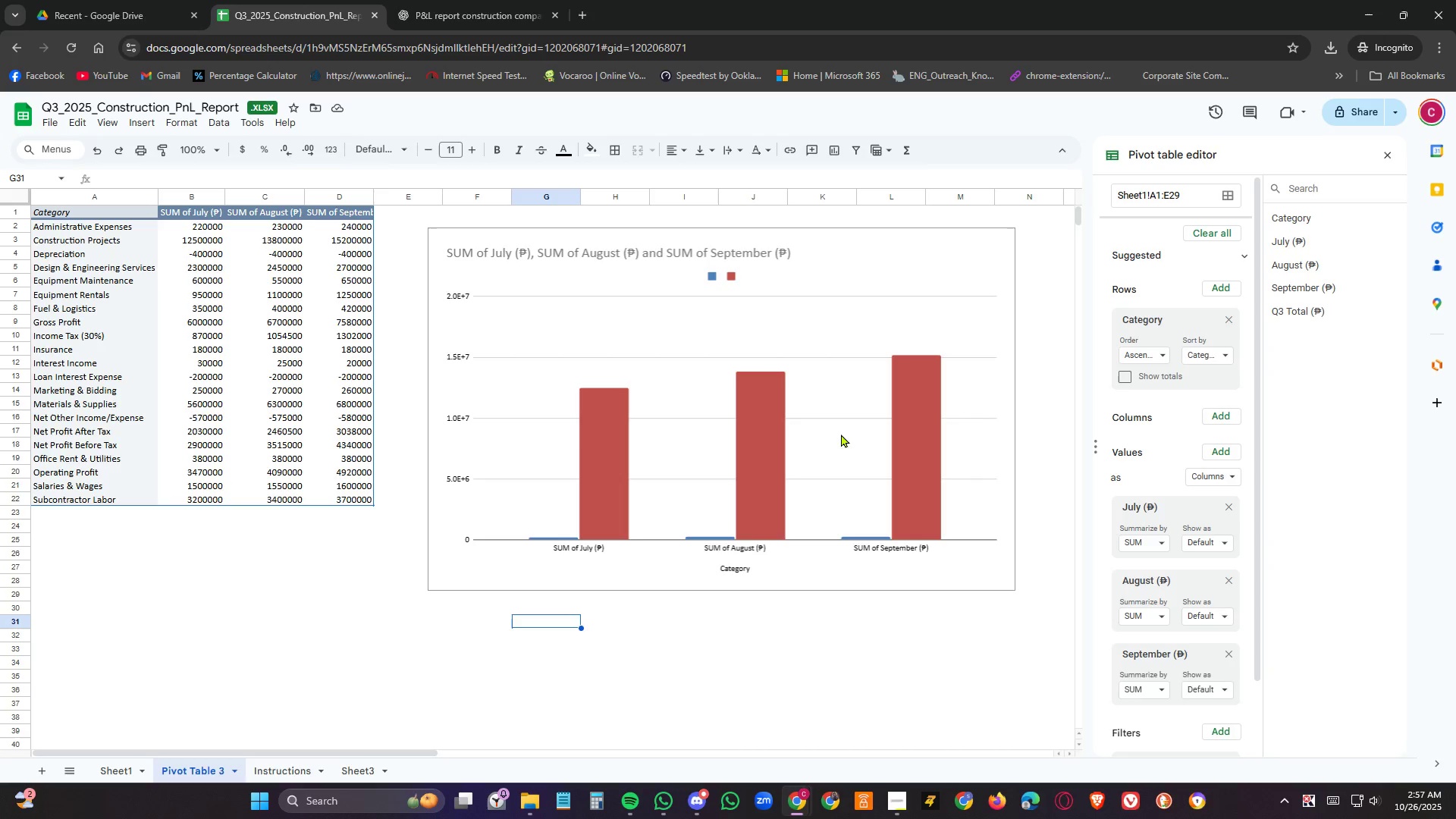 
wait(5.35)
 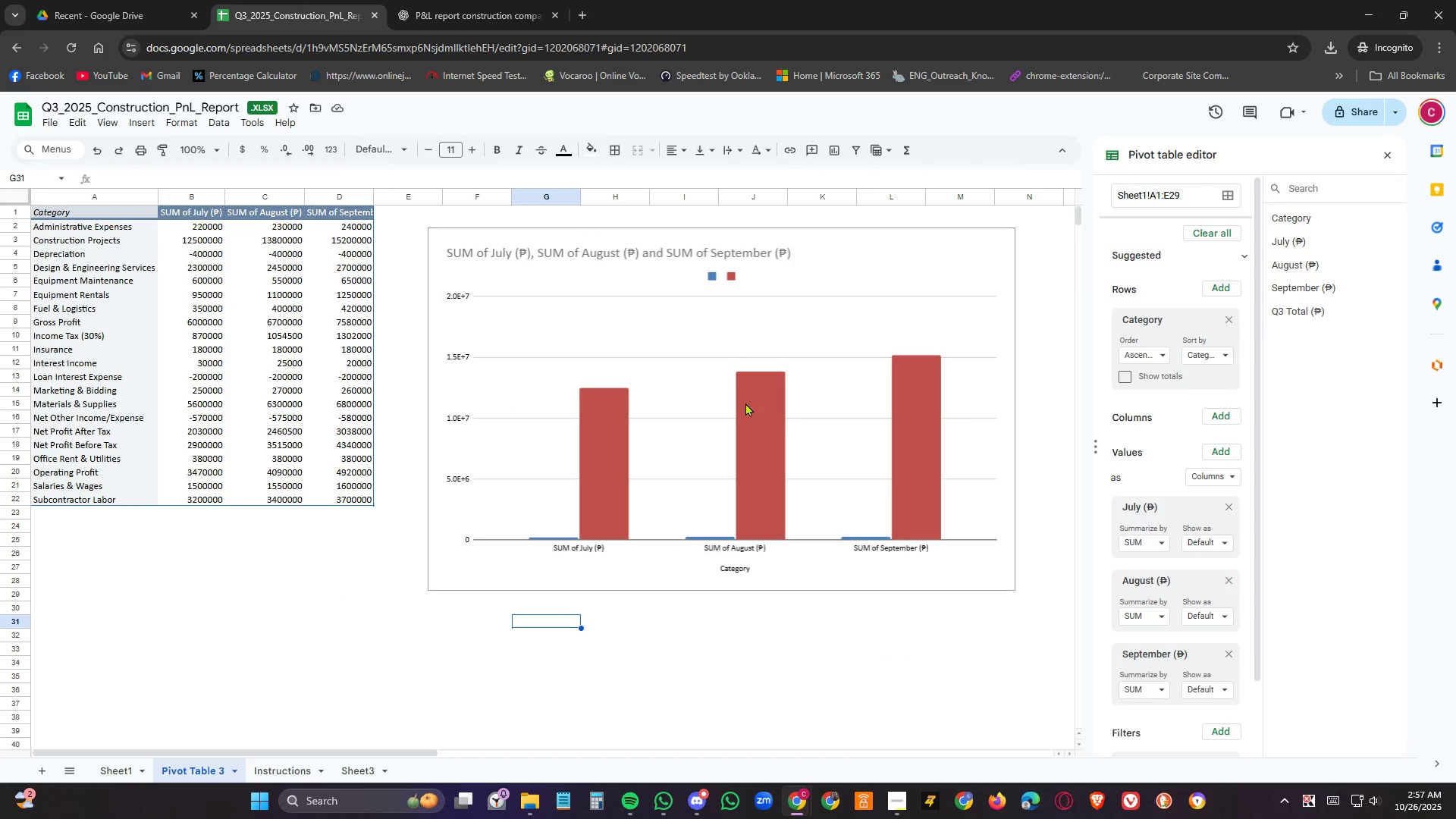 
left_click([1005, 250])
 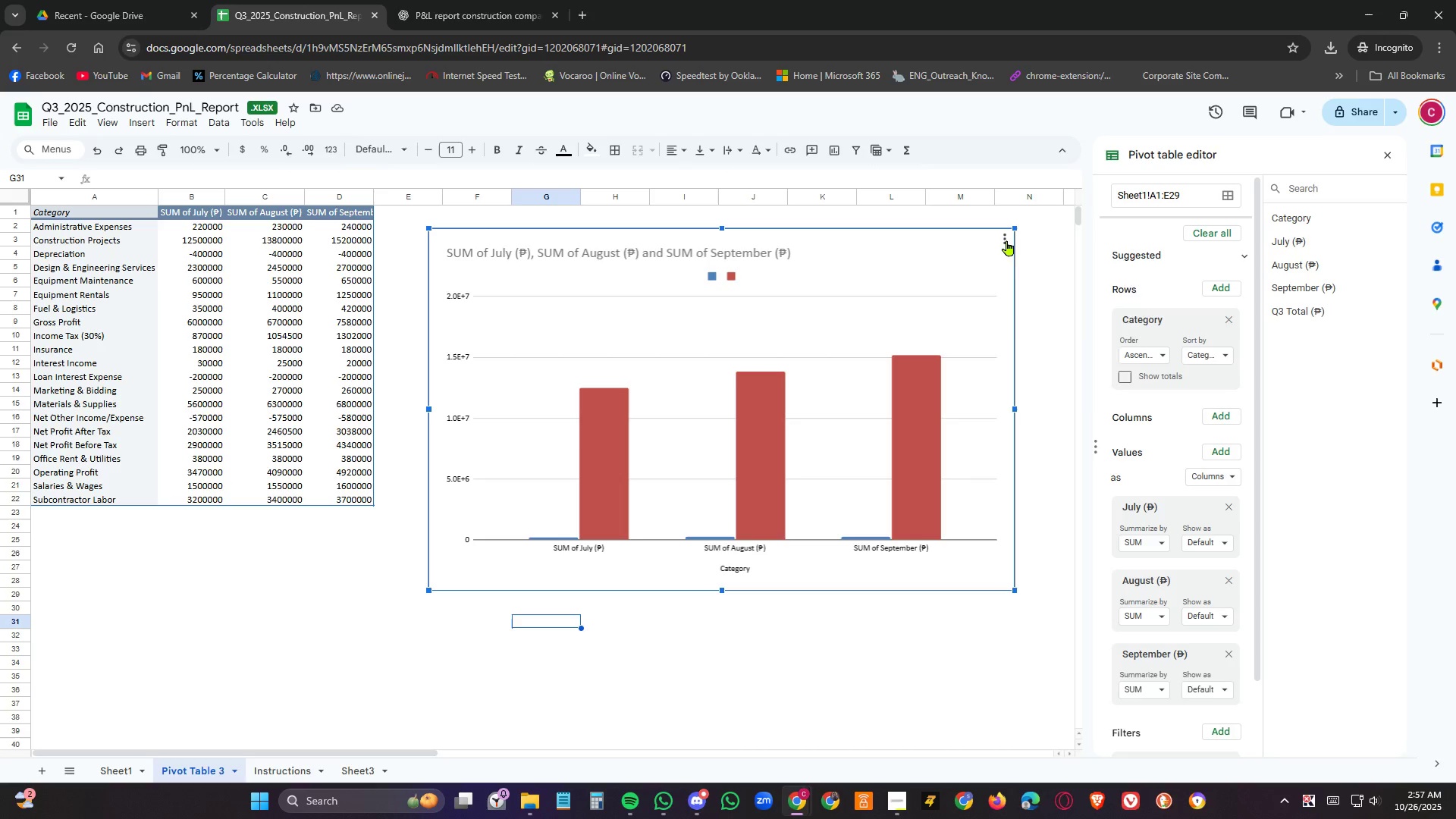 
left_click([1007, 240])
 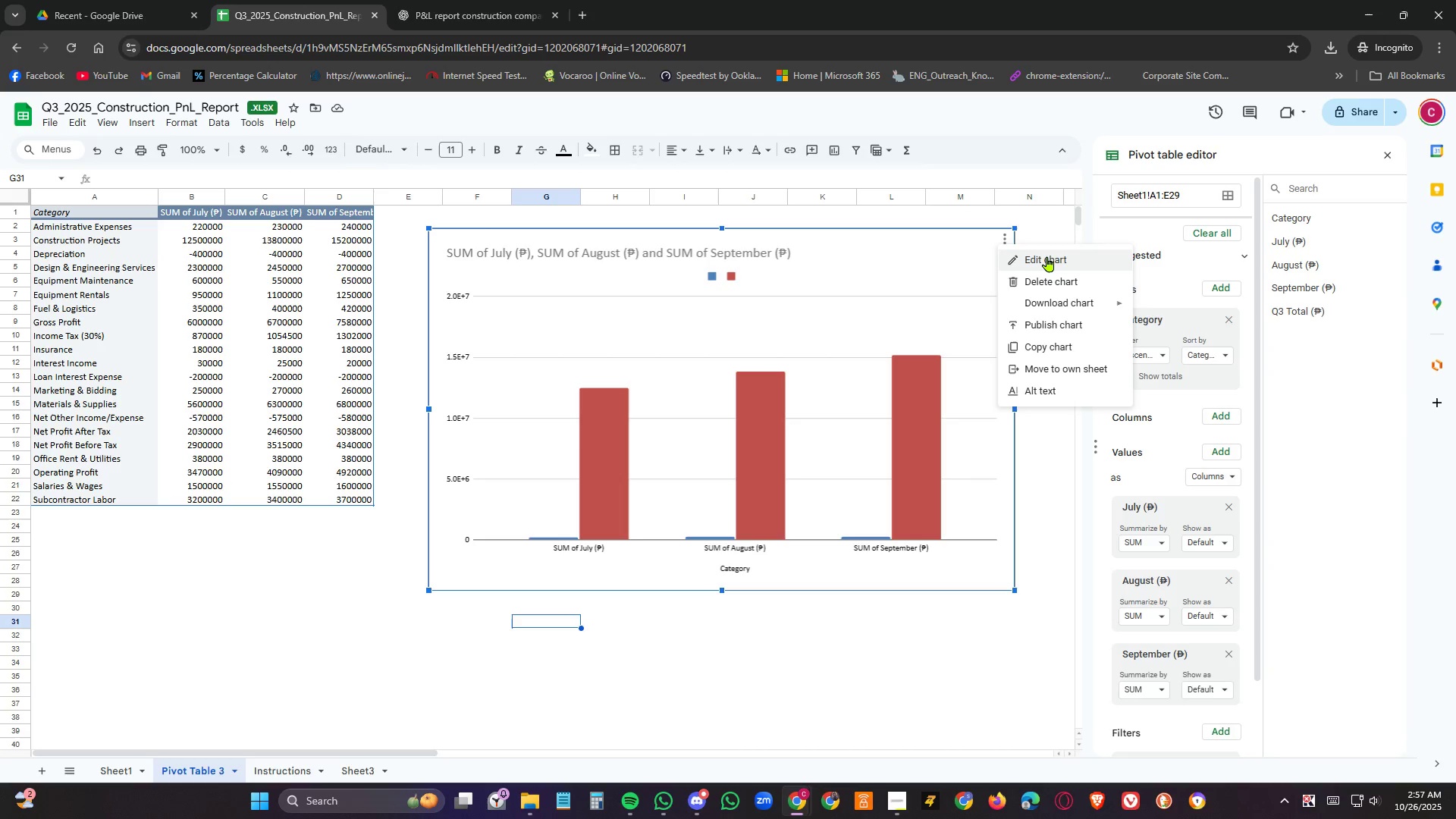 
left_click([1047, 256])
 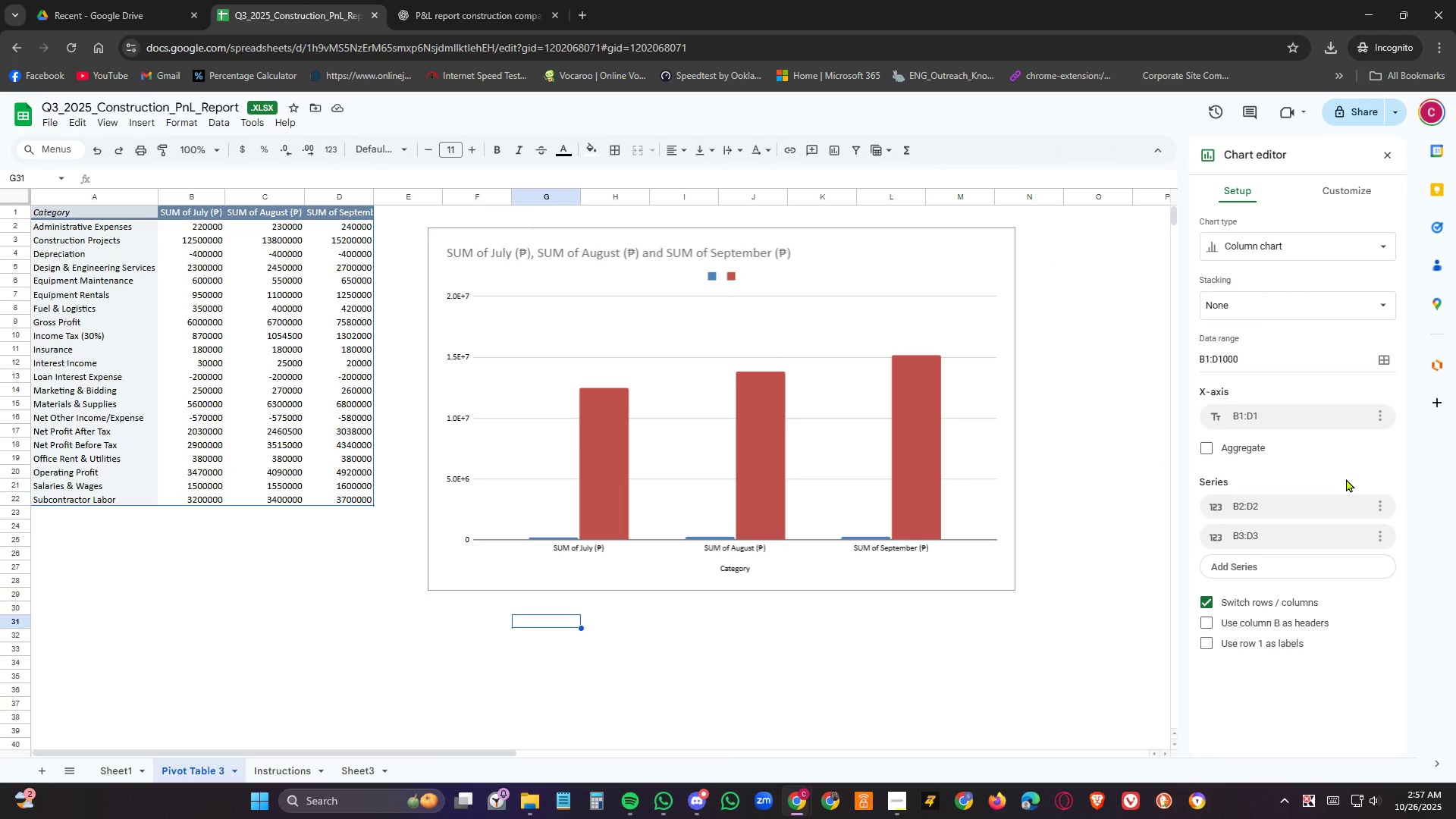 
scroll: coordinate [1348, 479], scroll_direction: up, amount: 5.0
 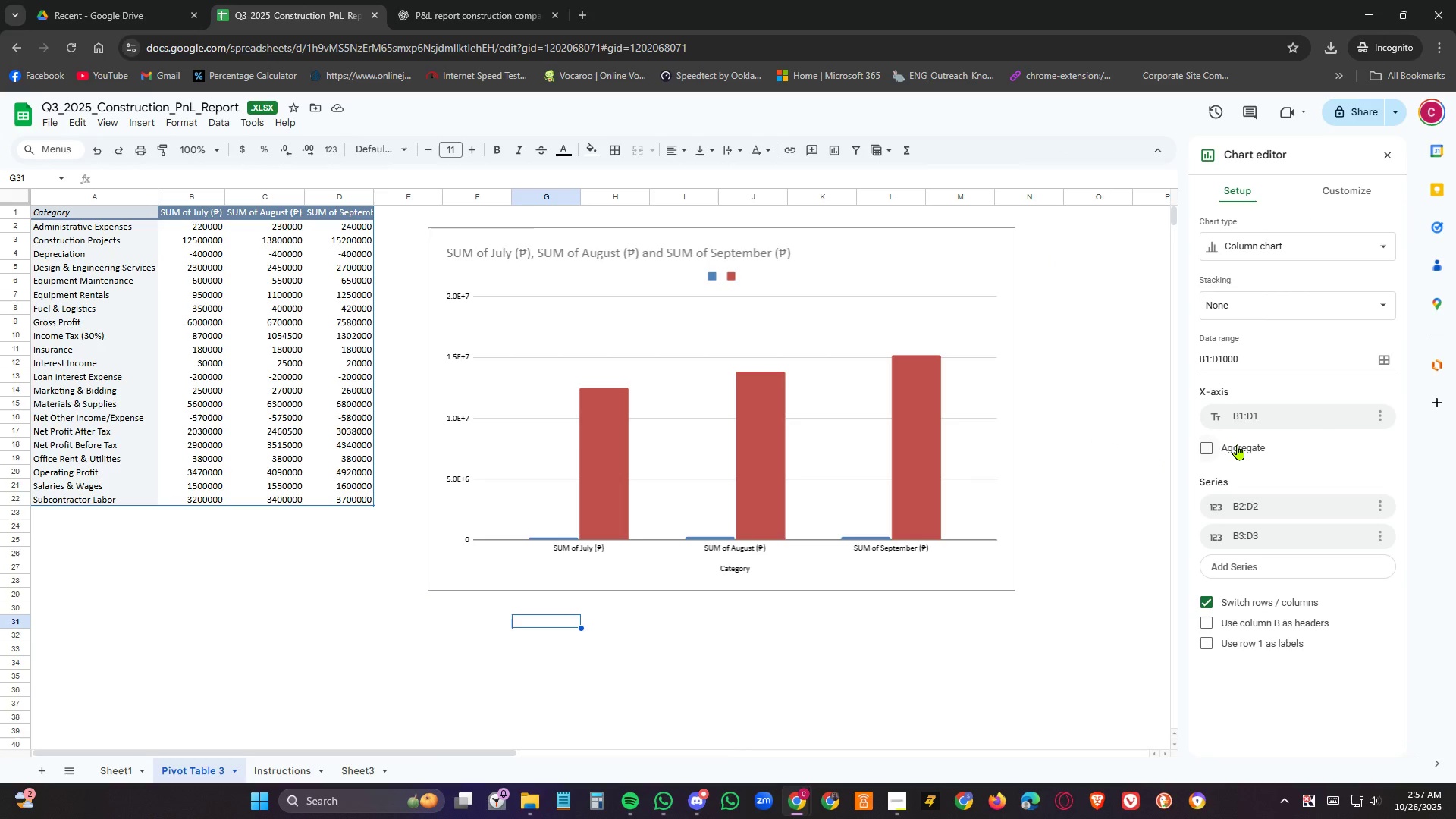 
left_click([1238, 444])
 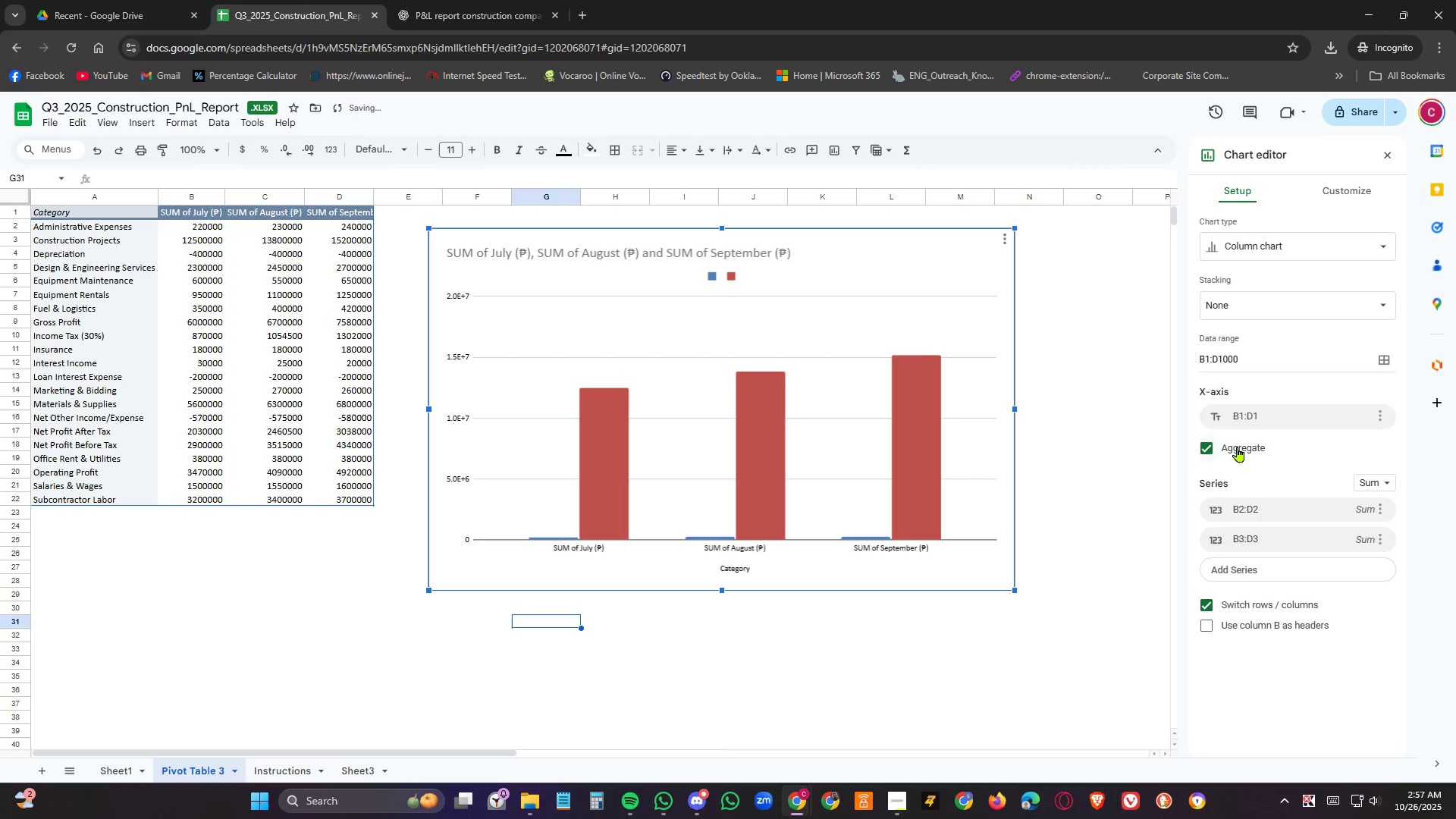 
left_click([1238, 447])
 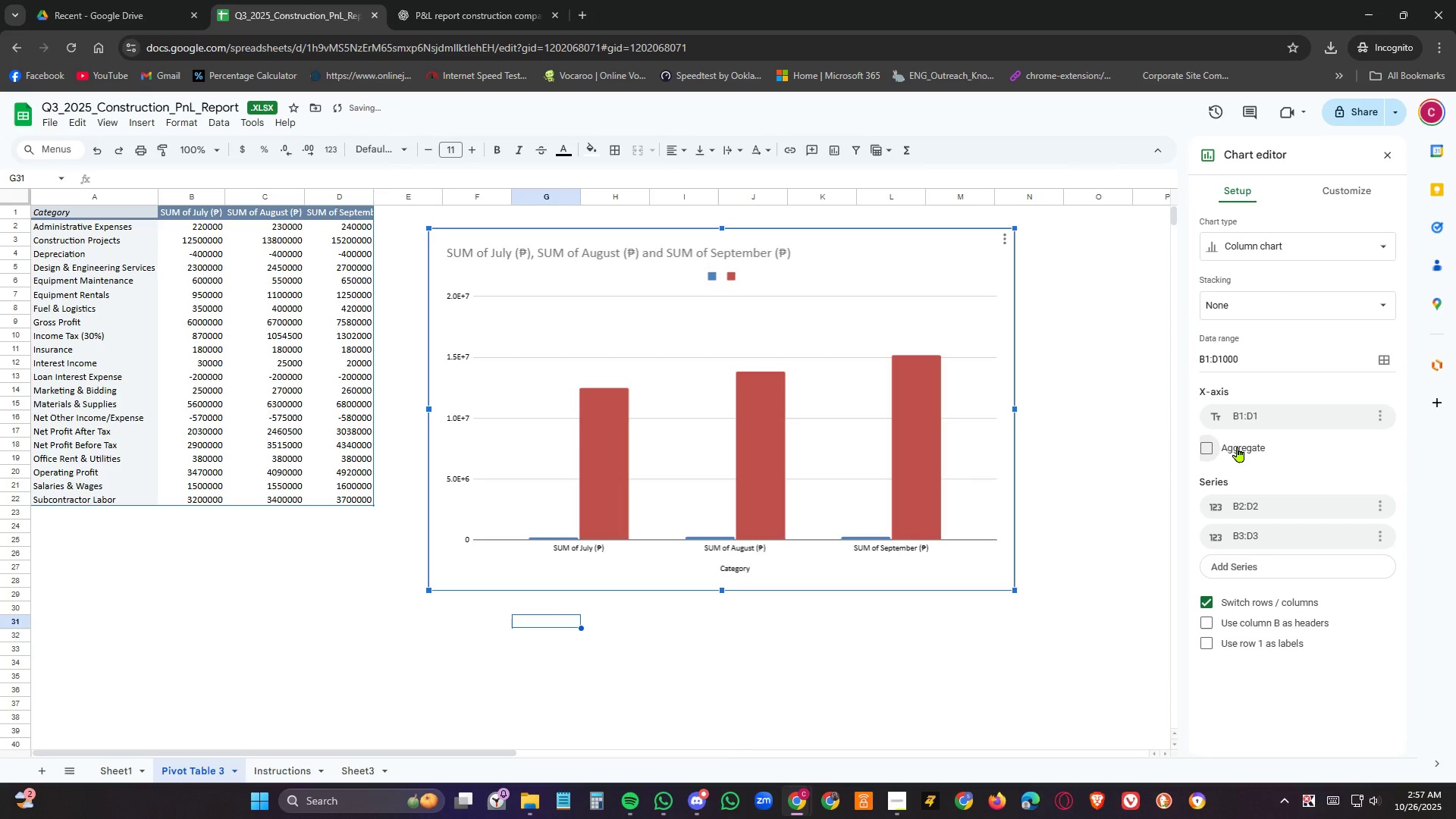 
left_click([1238, 447])
 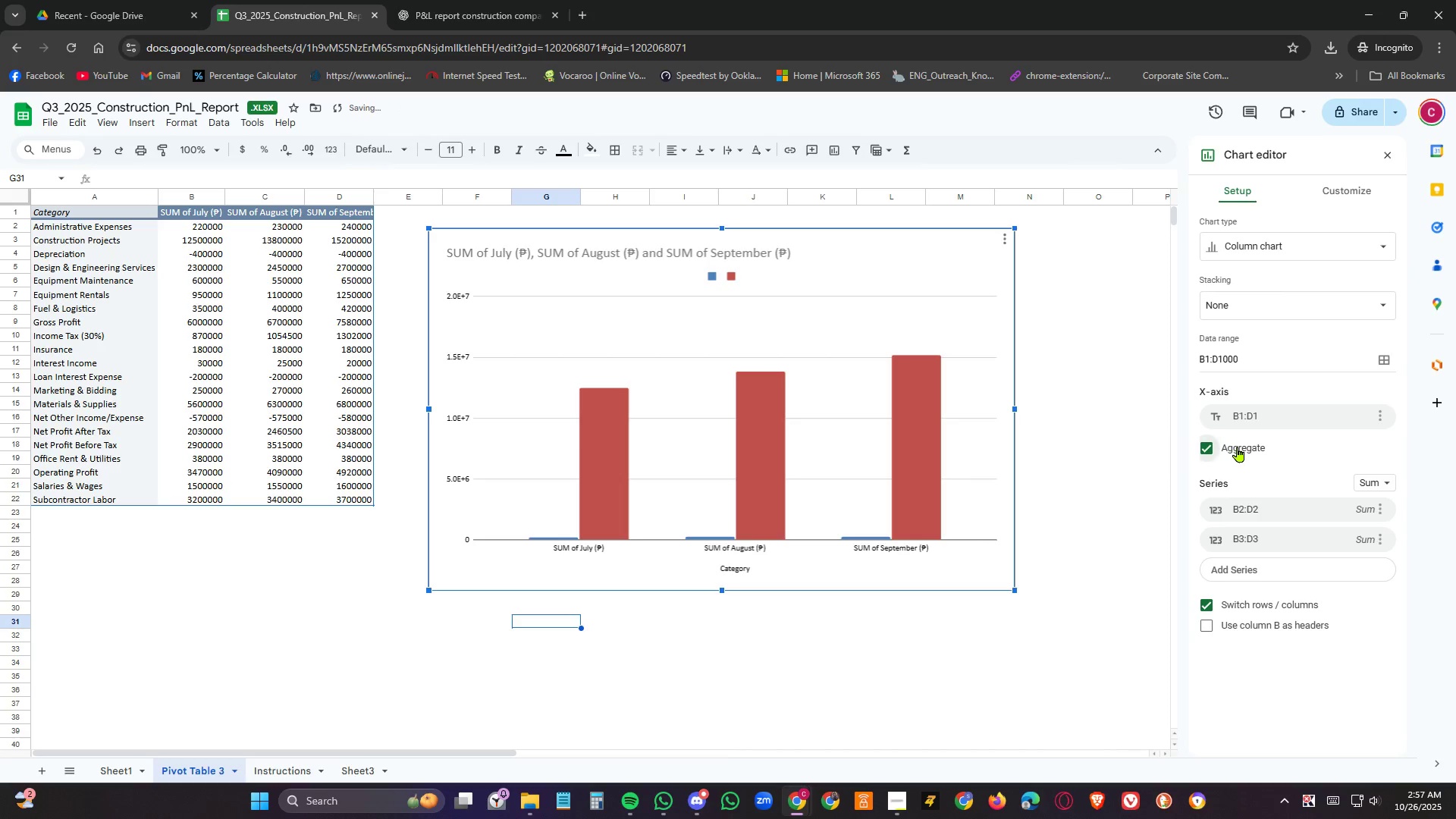 
left_click([1238, 447])
 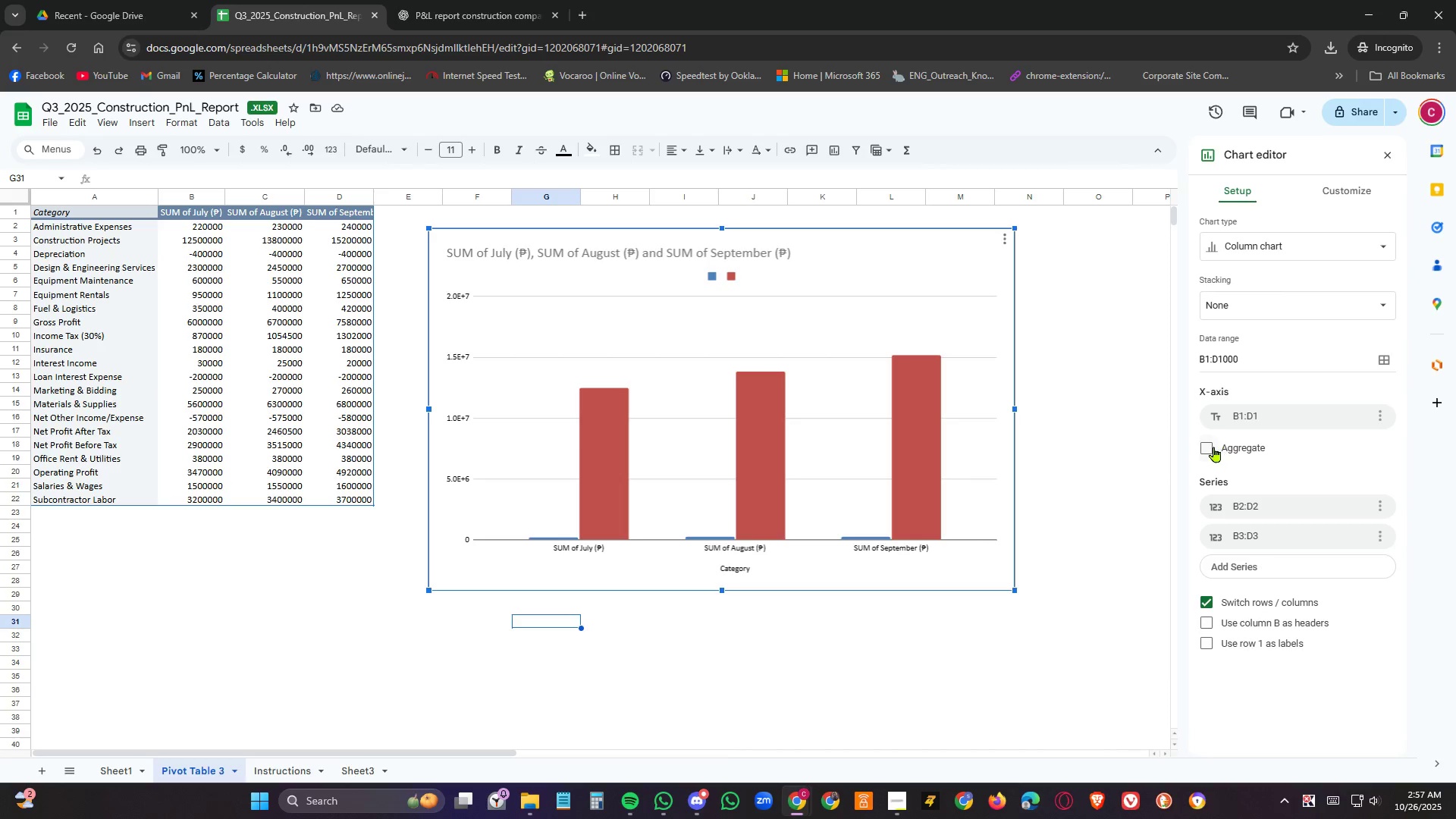 
wait(10.39)
 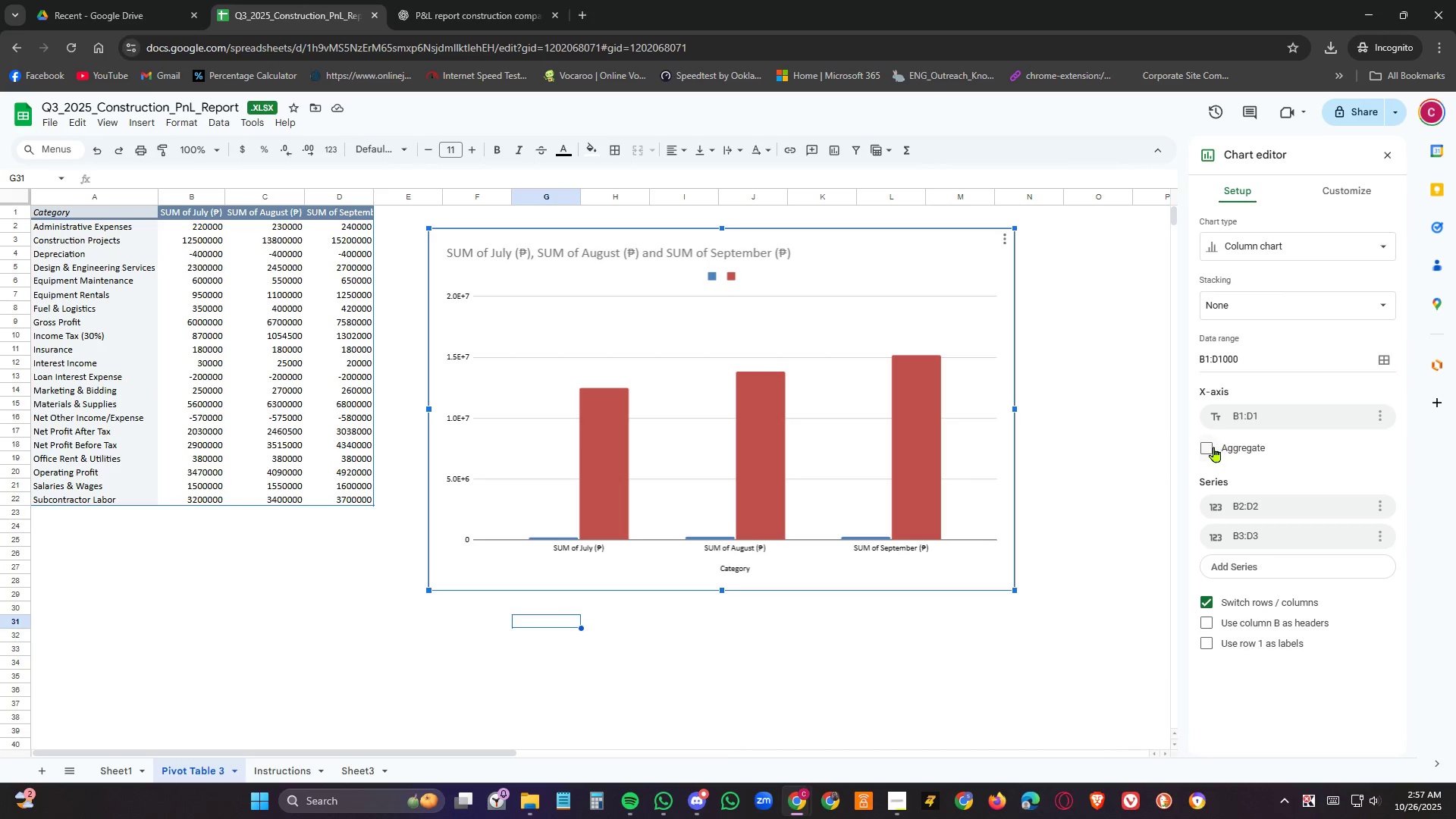 
left_click([297, 776])
 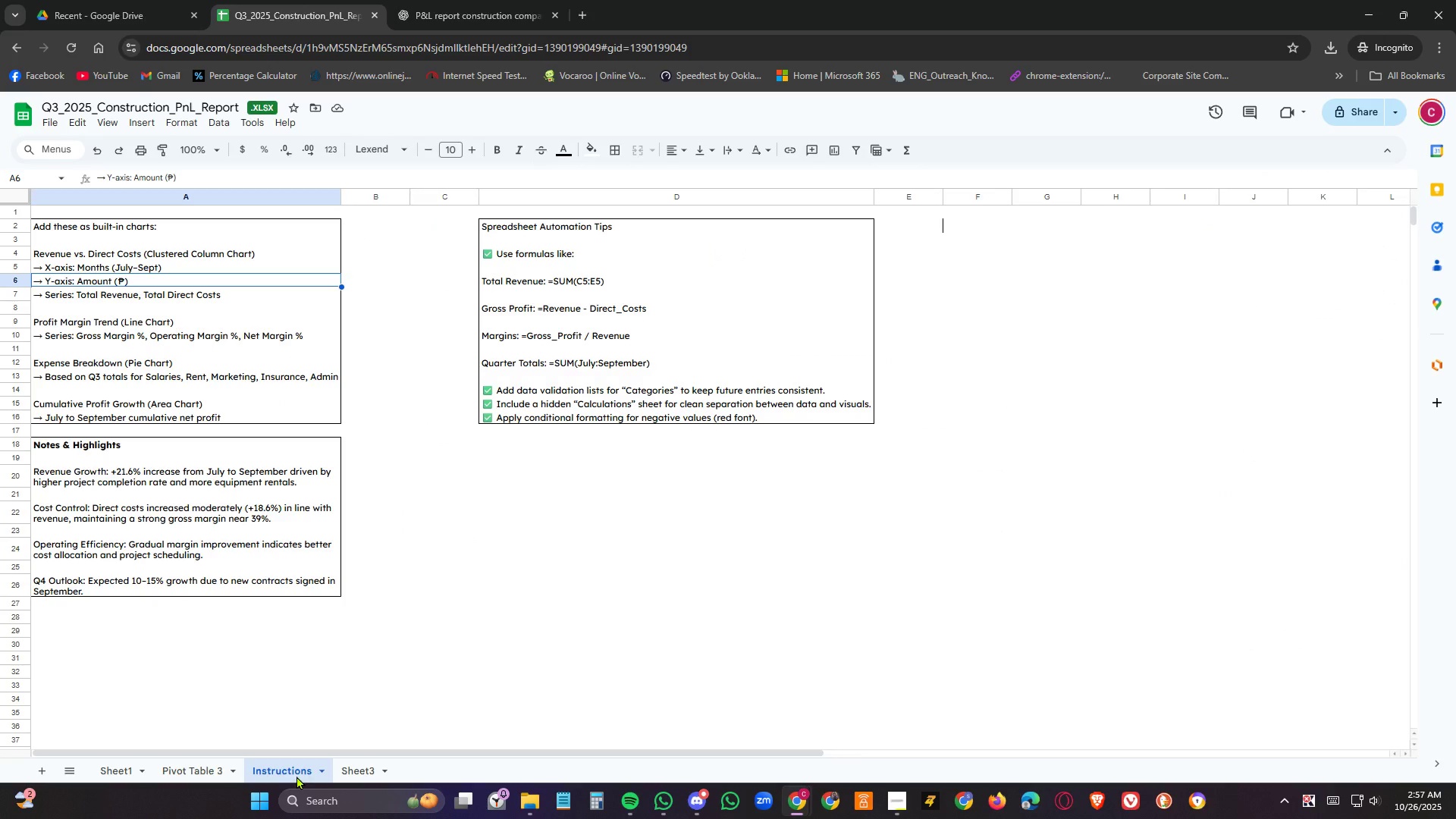 
wait(5.27)
 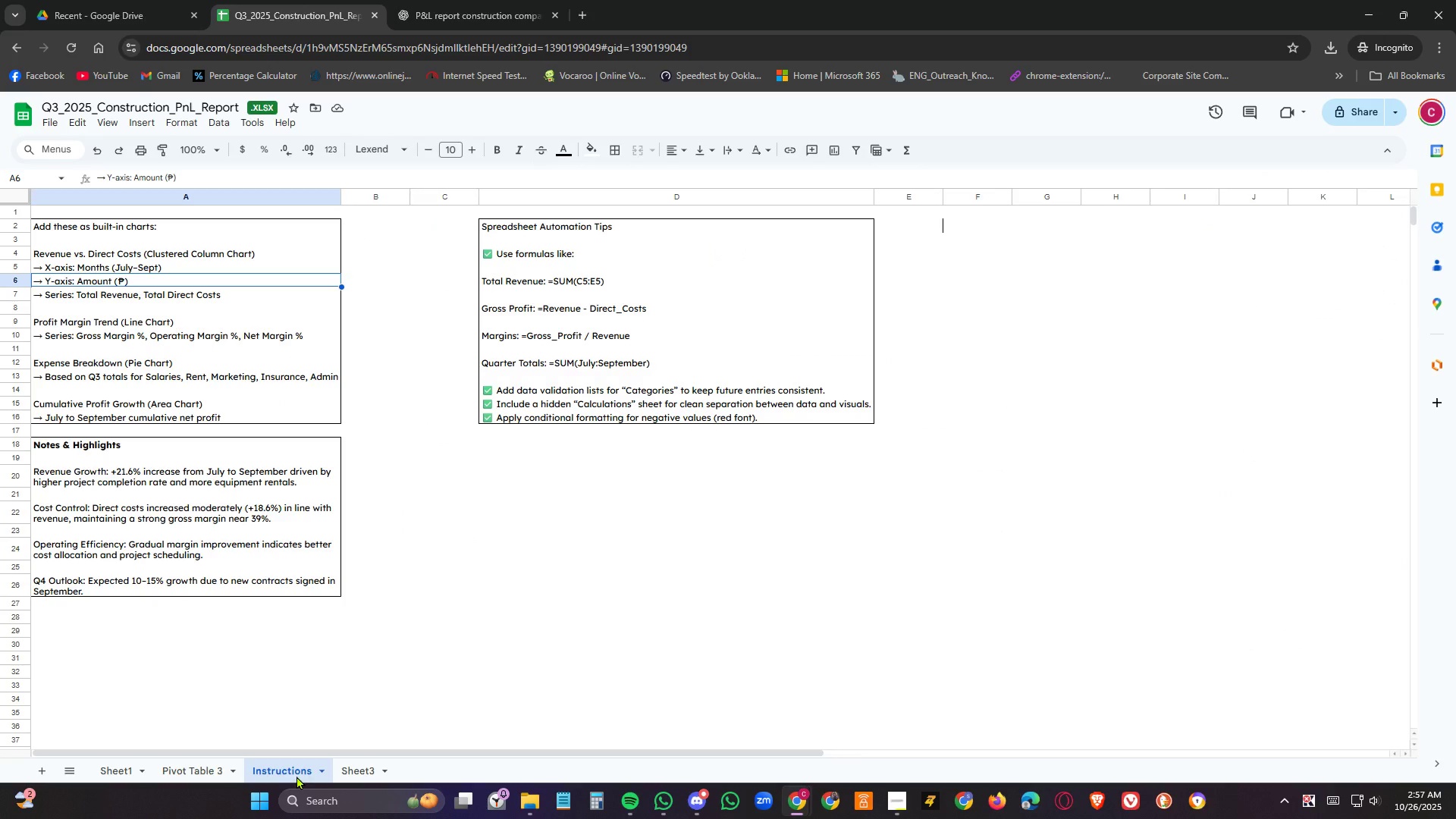 
left_click([297, 776])
 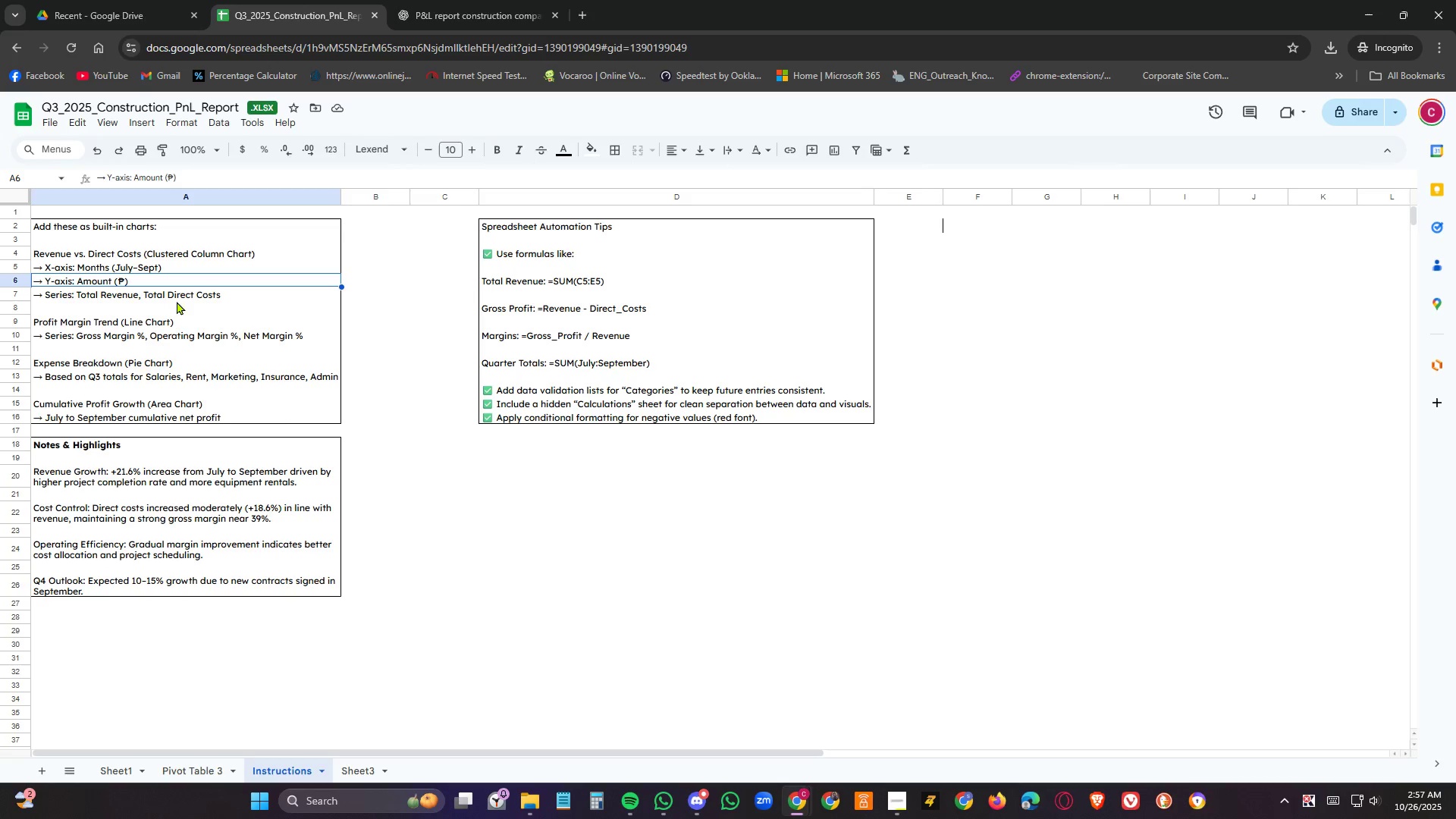 
wait(5.79)
 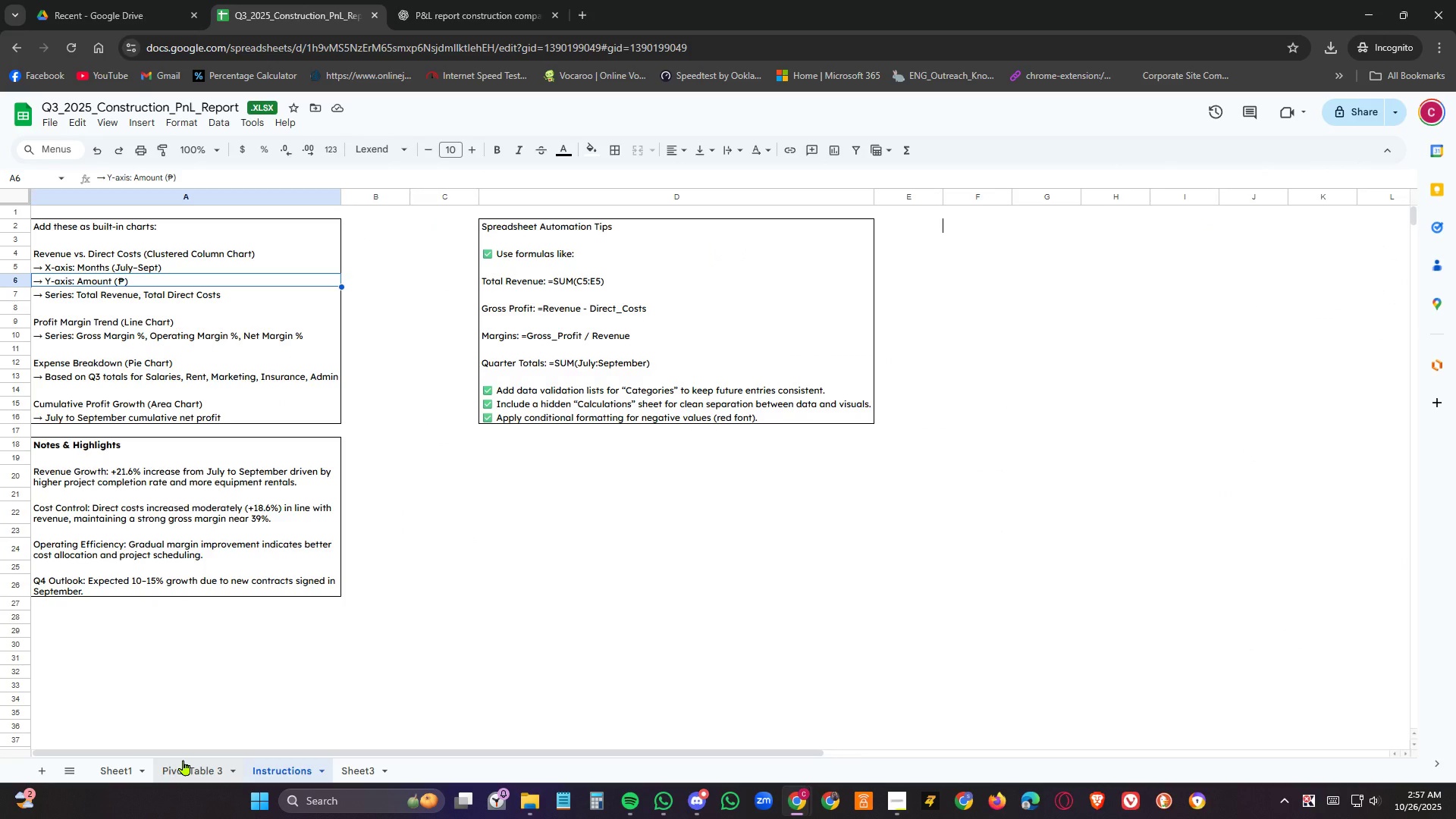 
left_click([182, 770])
 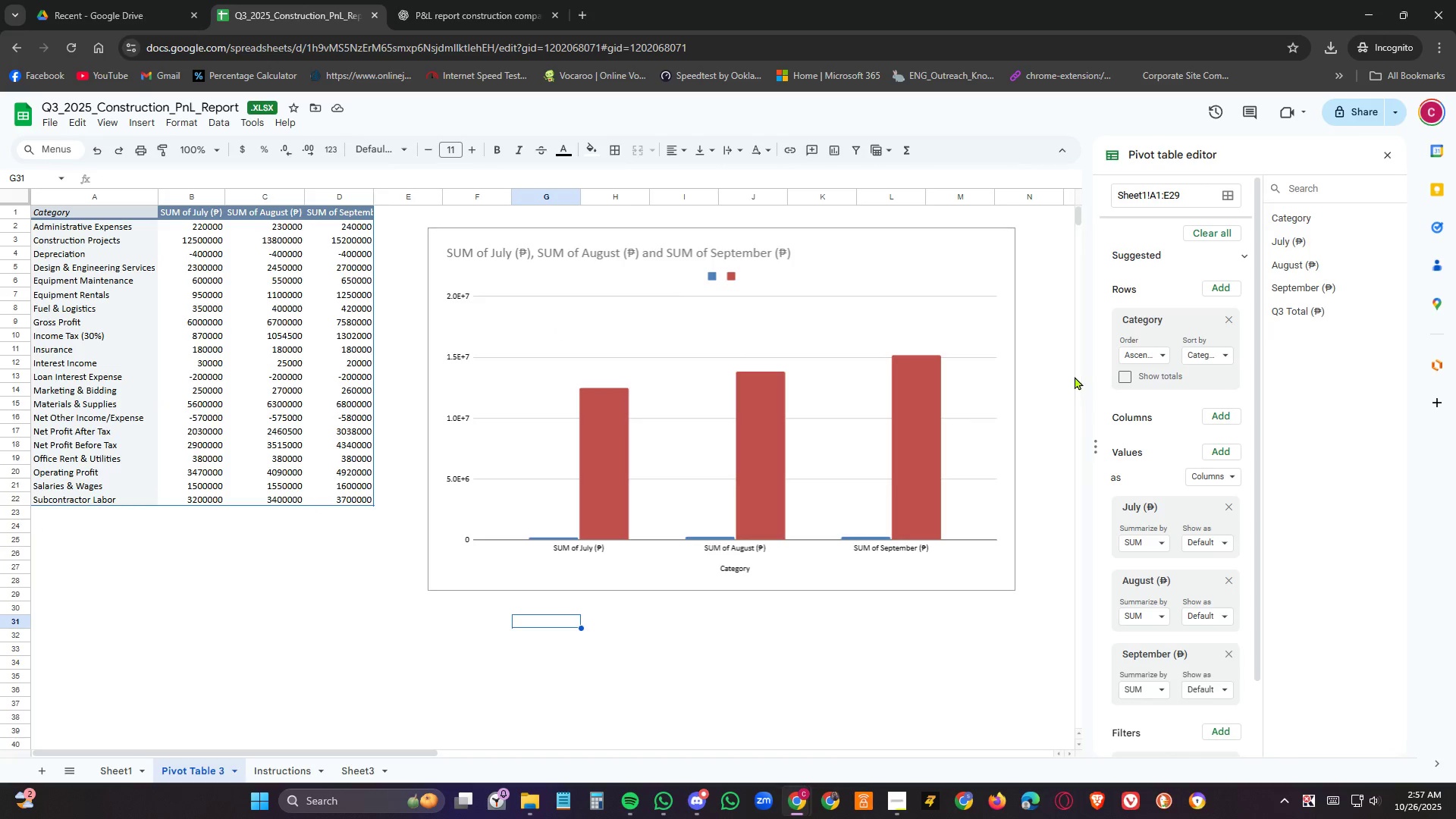 
left_click([984, 228])
 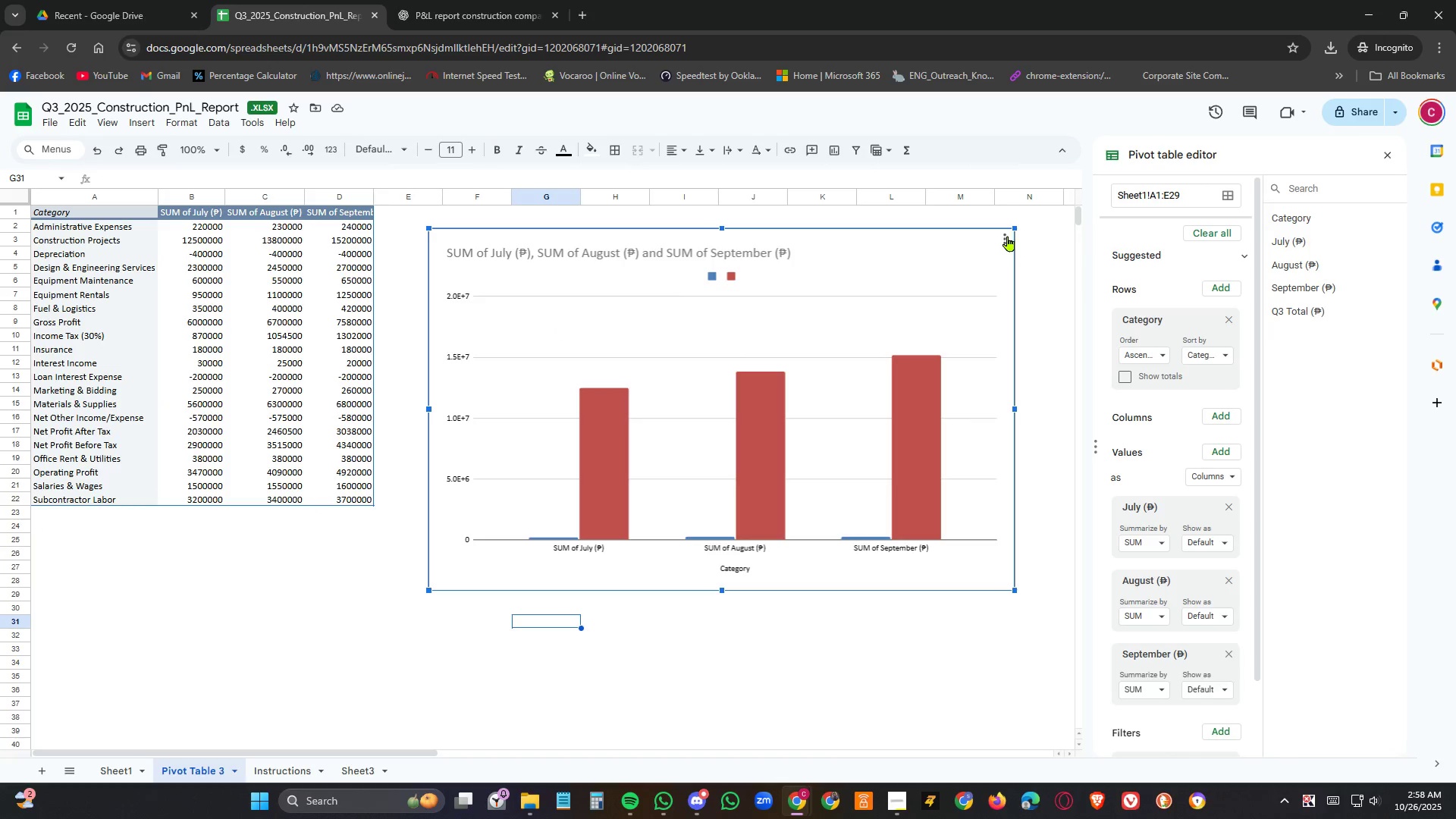 
left_click([1008, 236])
 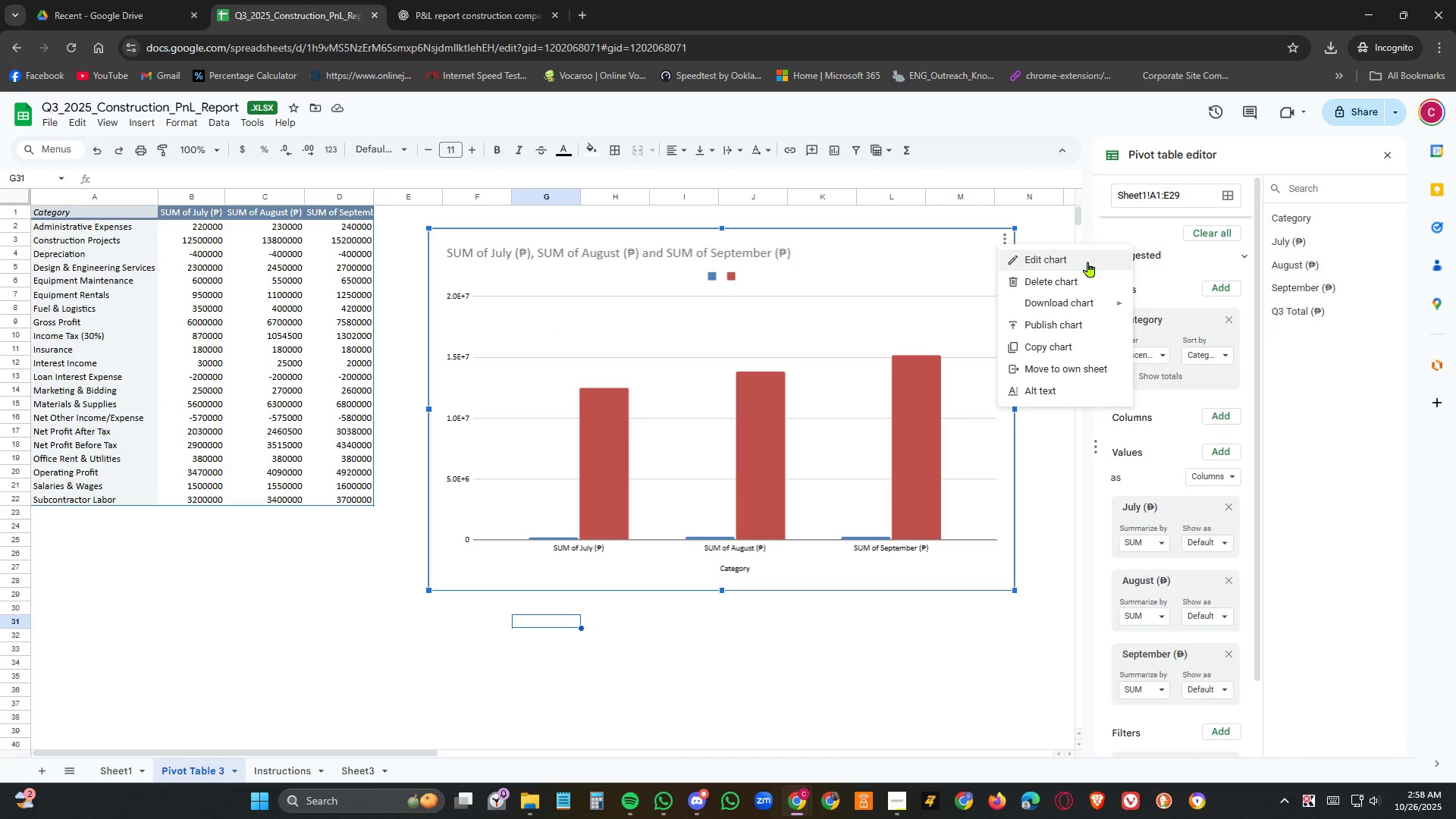 
left_click([1088, 262])
 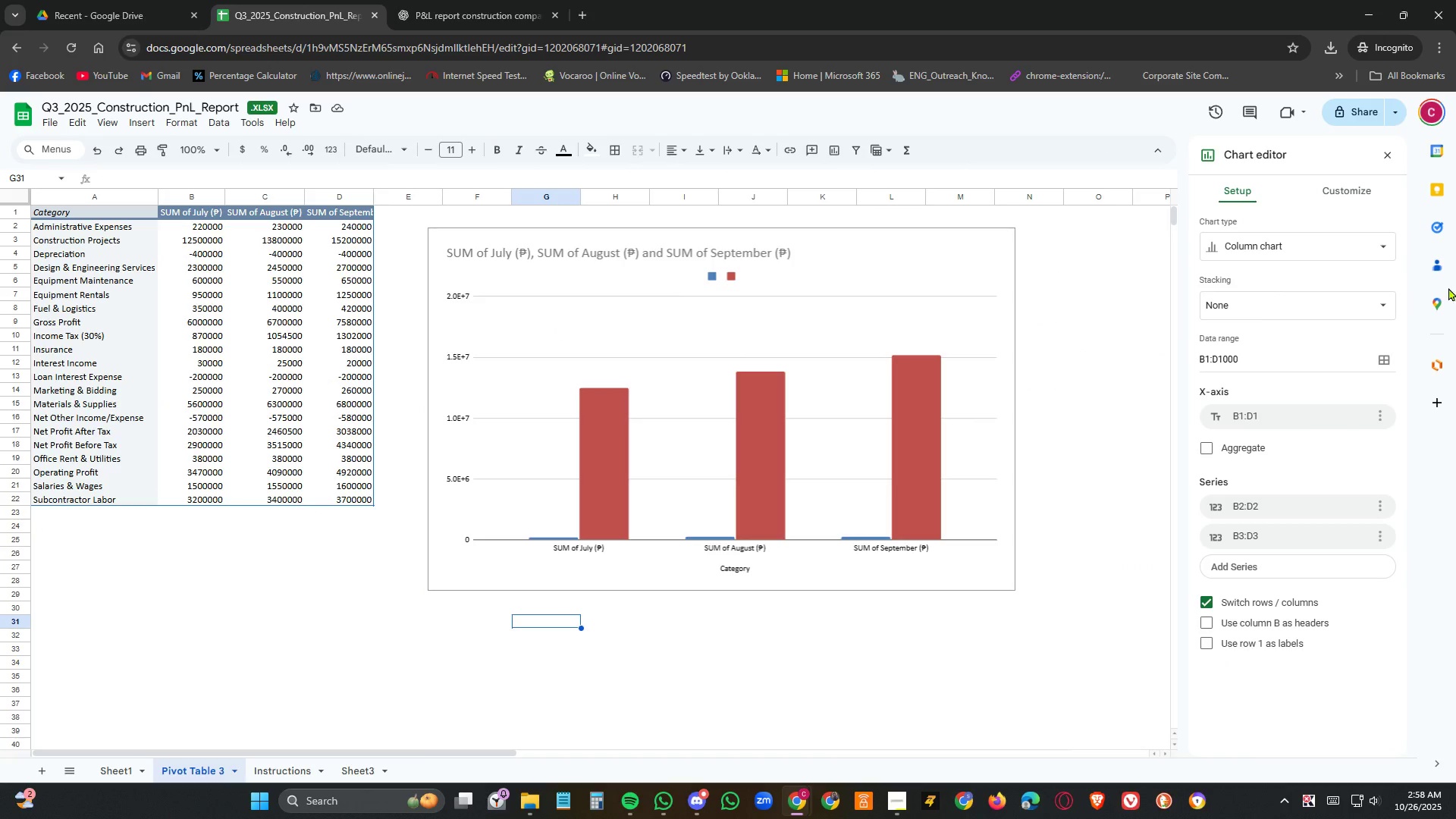 
mouse_move([1425, 299])
 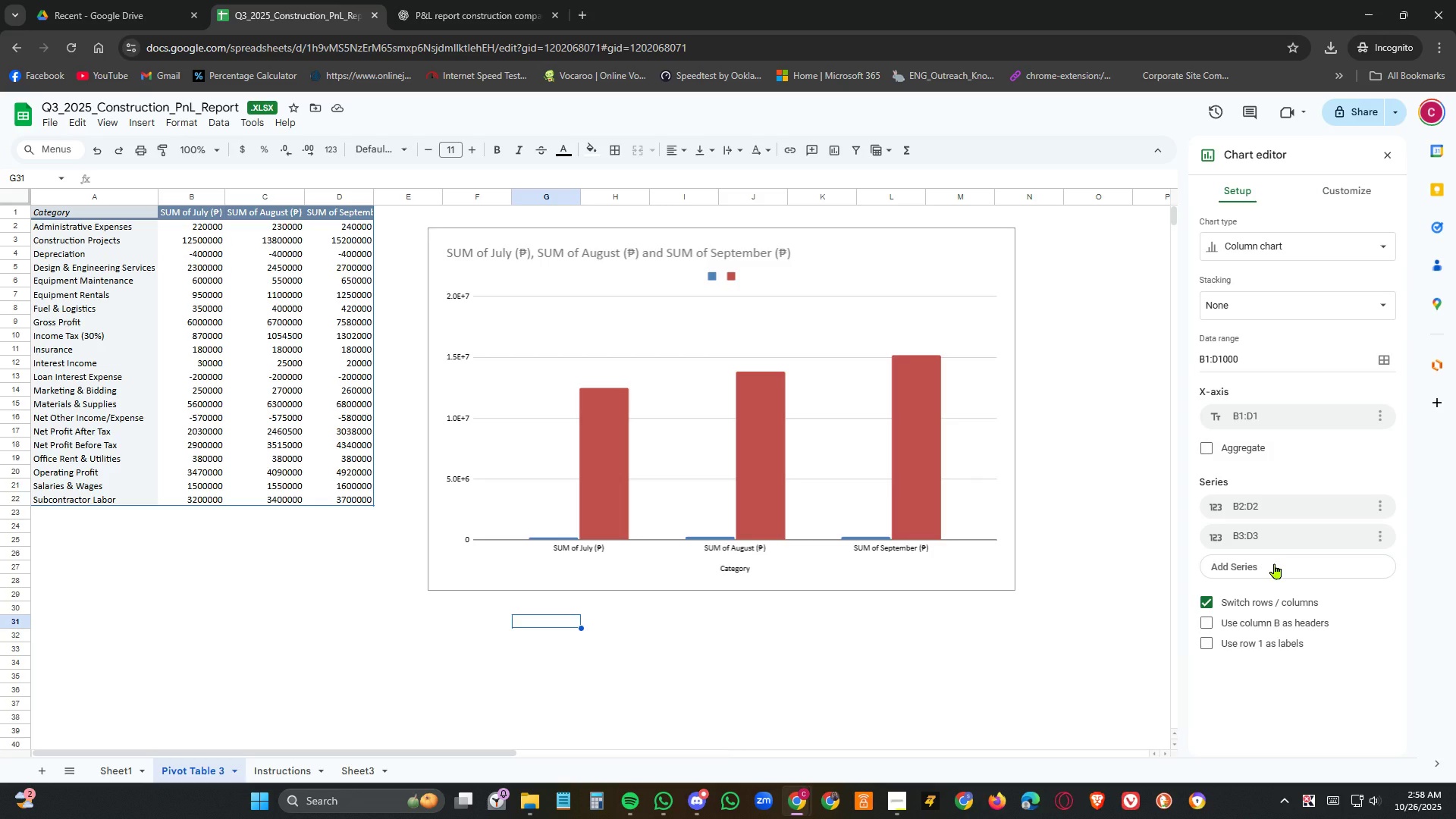 
wait(8.19)
 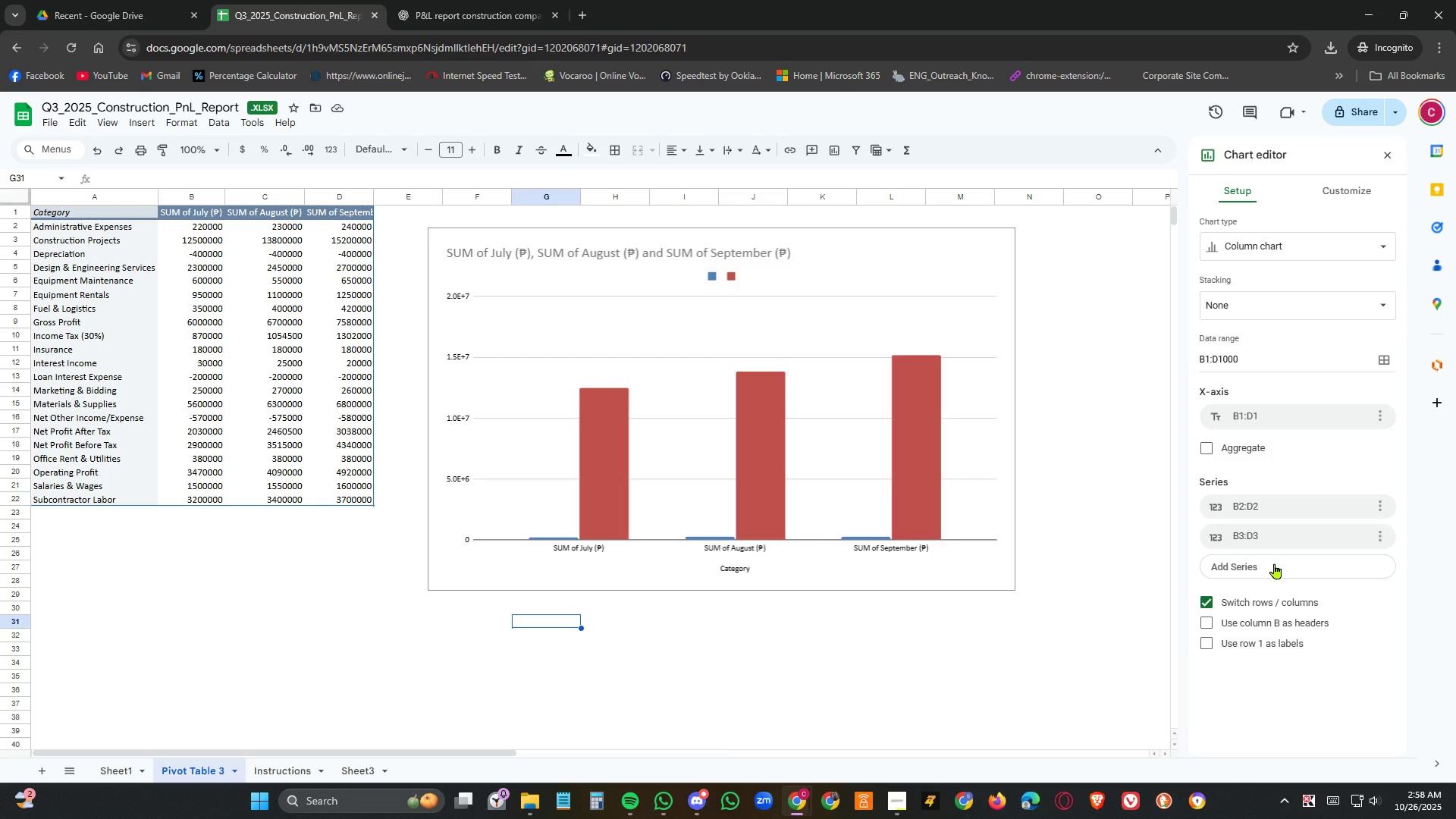 
left_click([1269, 569])
 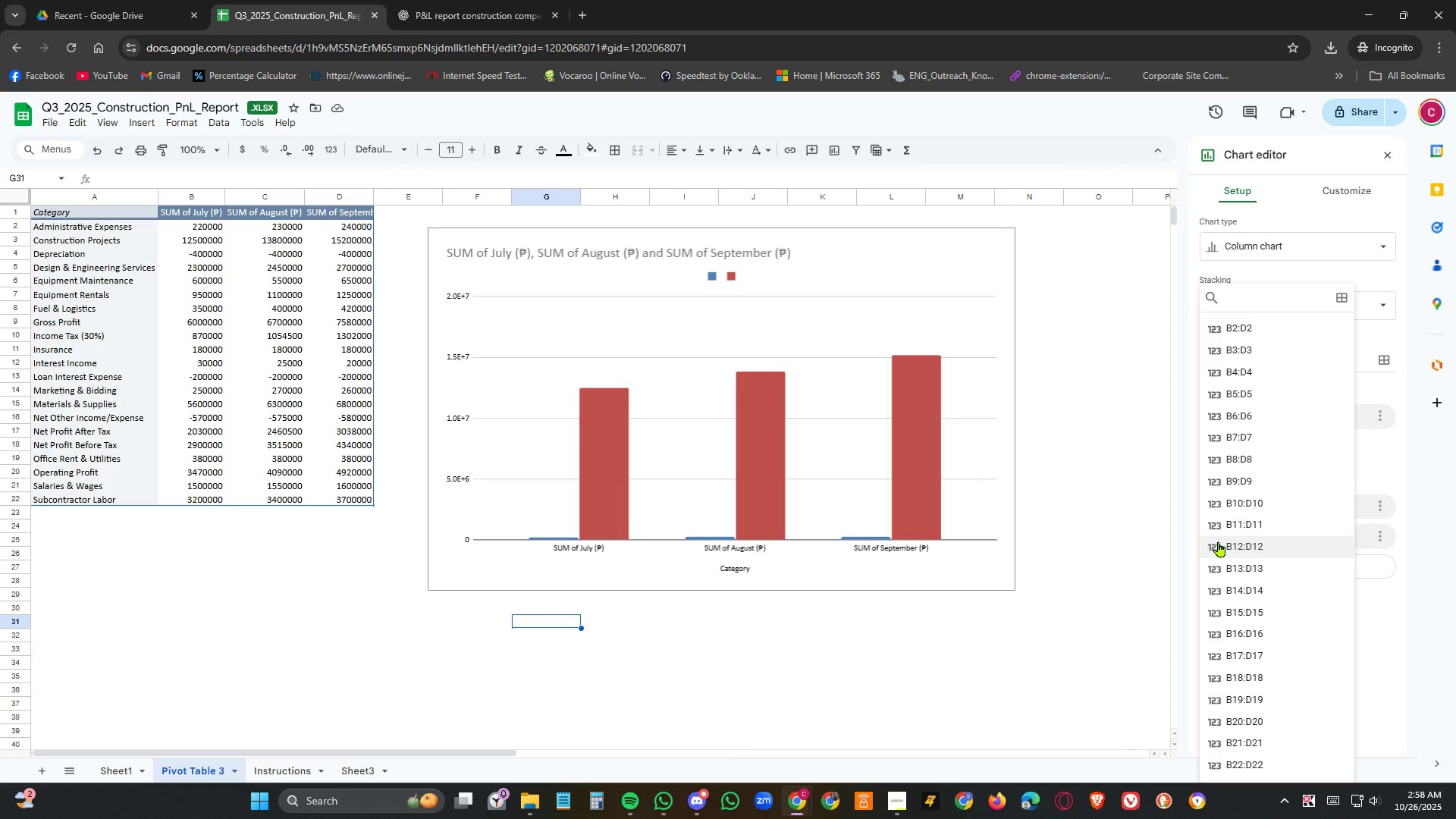 
wait(6.62)
 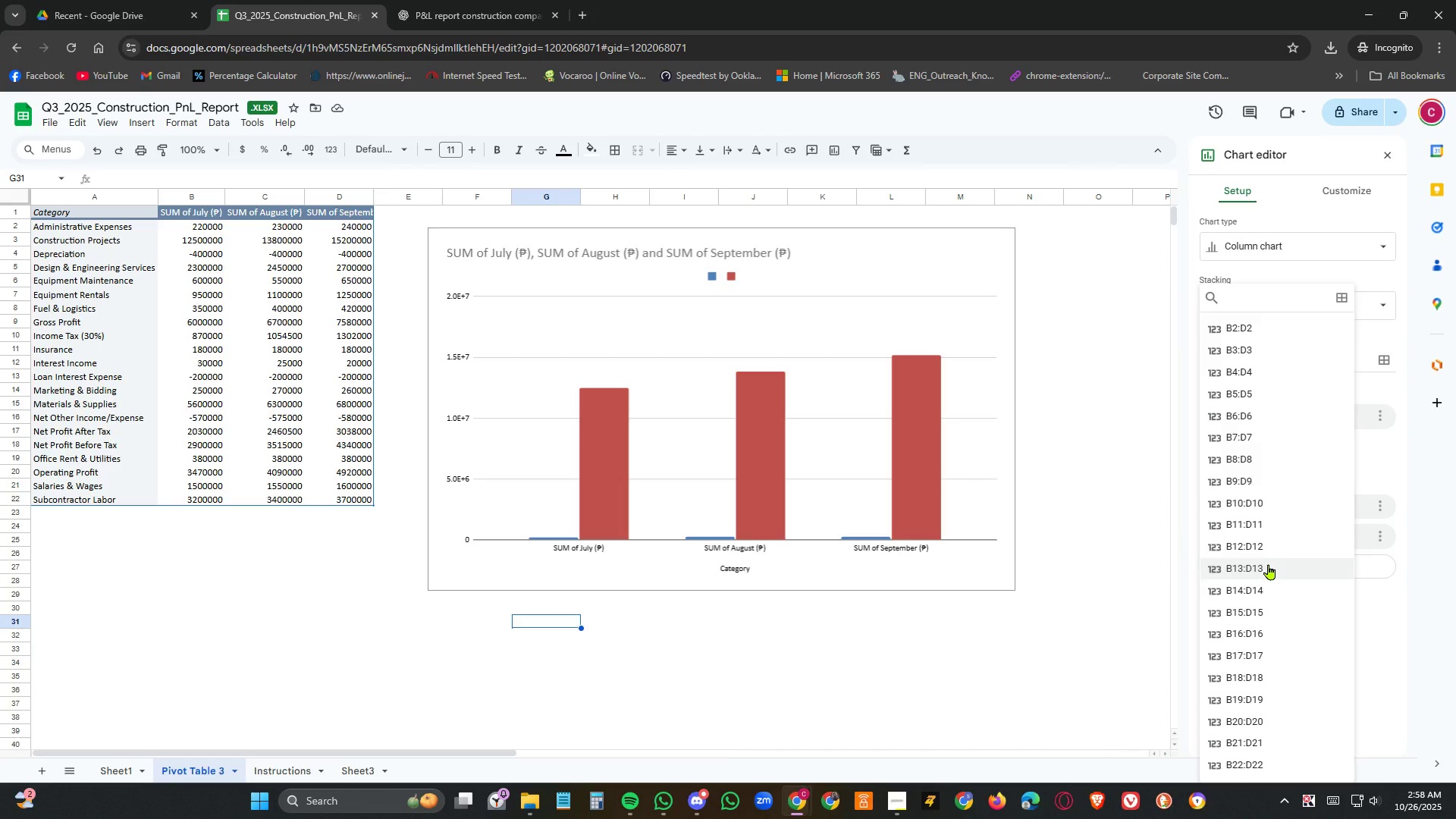 
left_click([313, 346])
 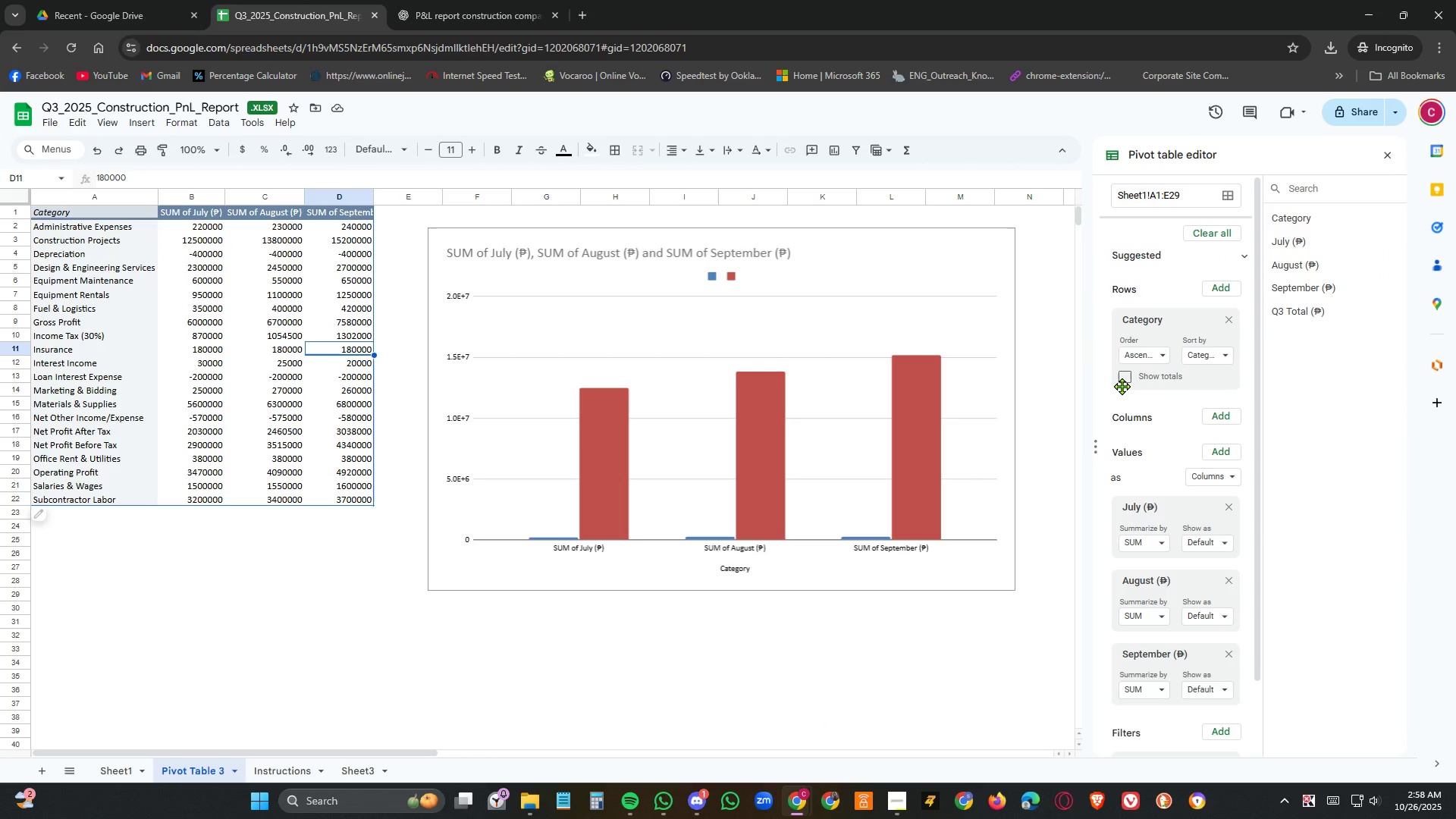 
left_click([1128, 379])
 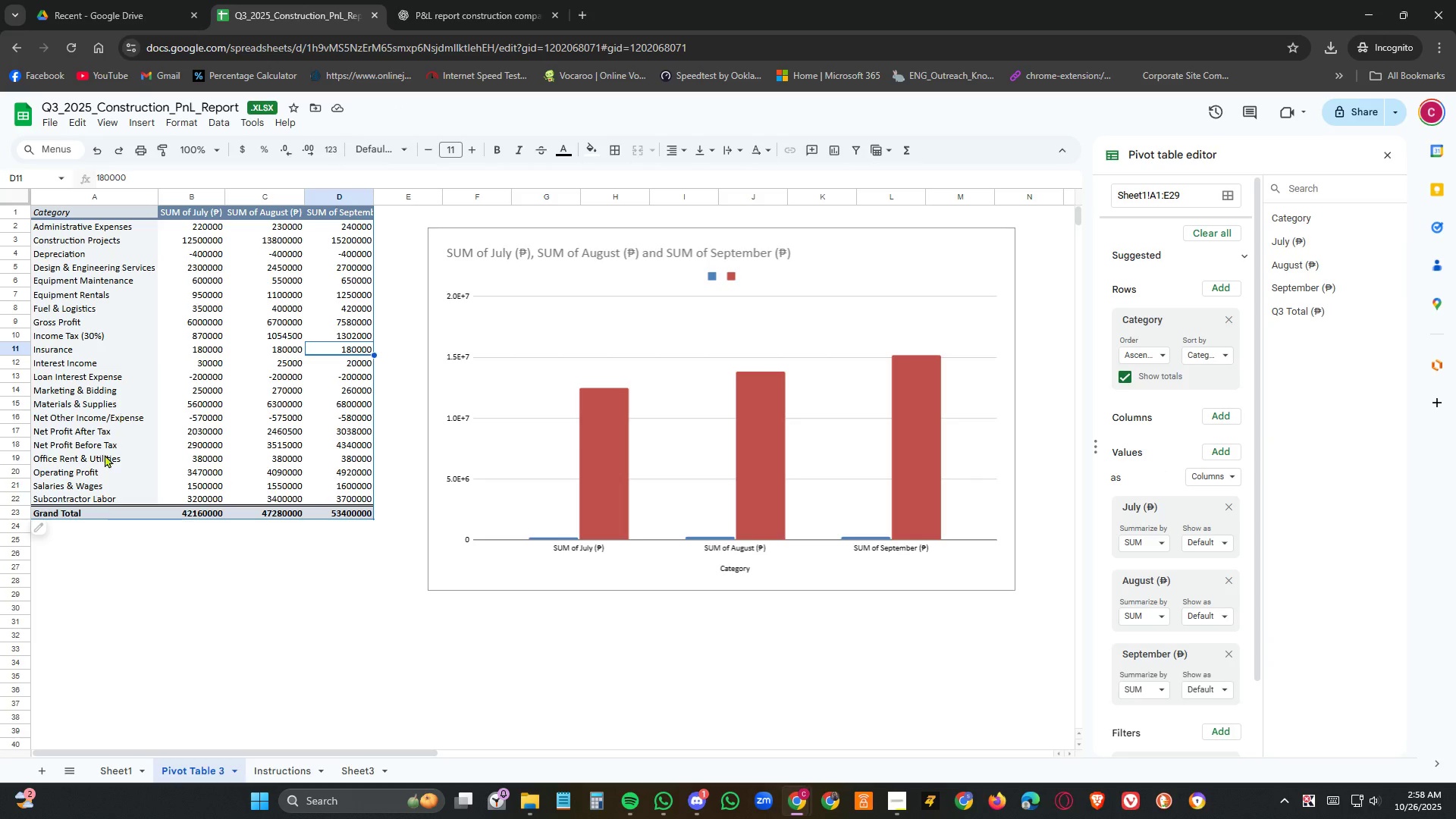 
wait(11.27)
 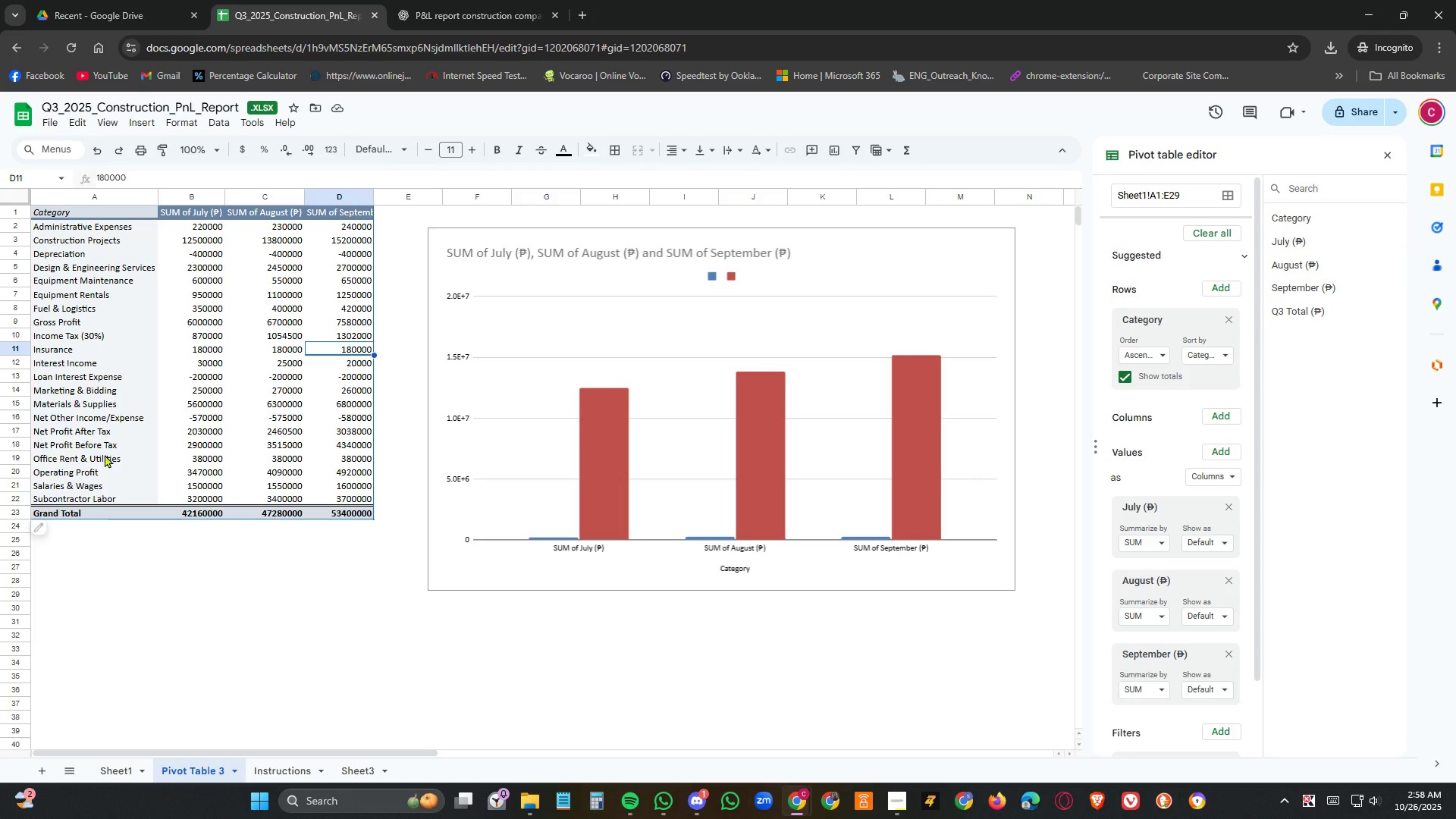 
left_click([93, 510])
 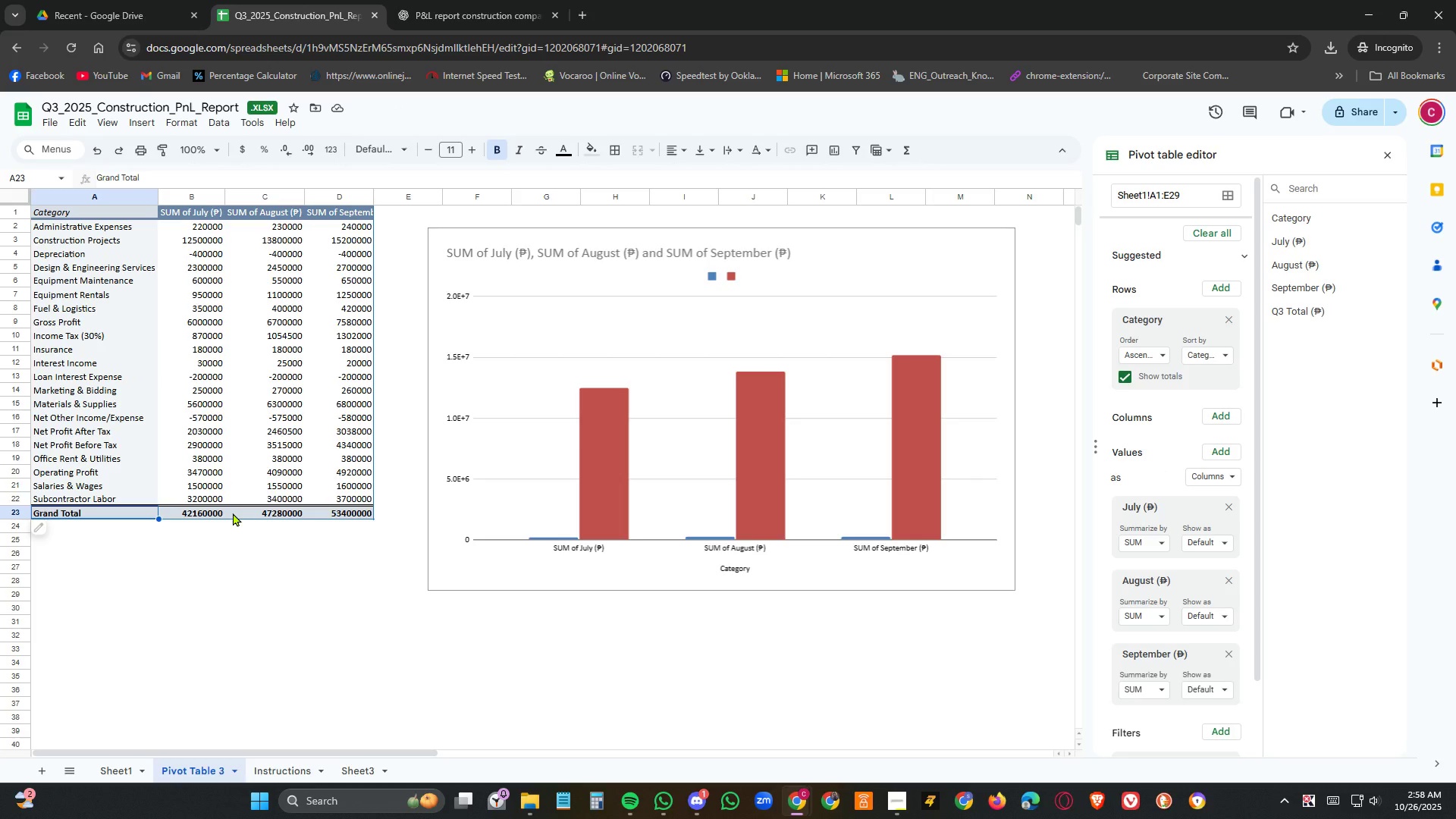 
left_click([233, 513])
 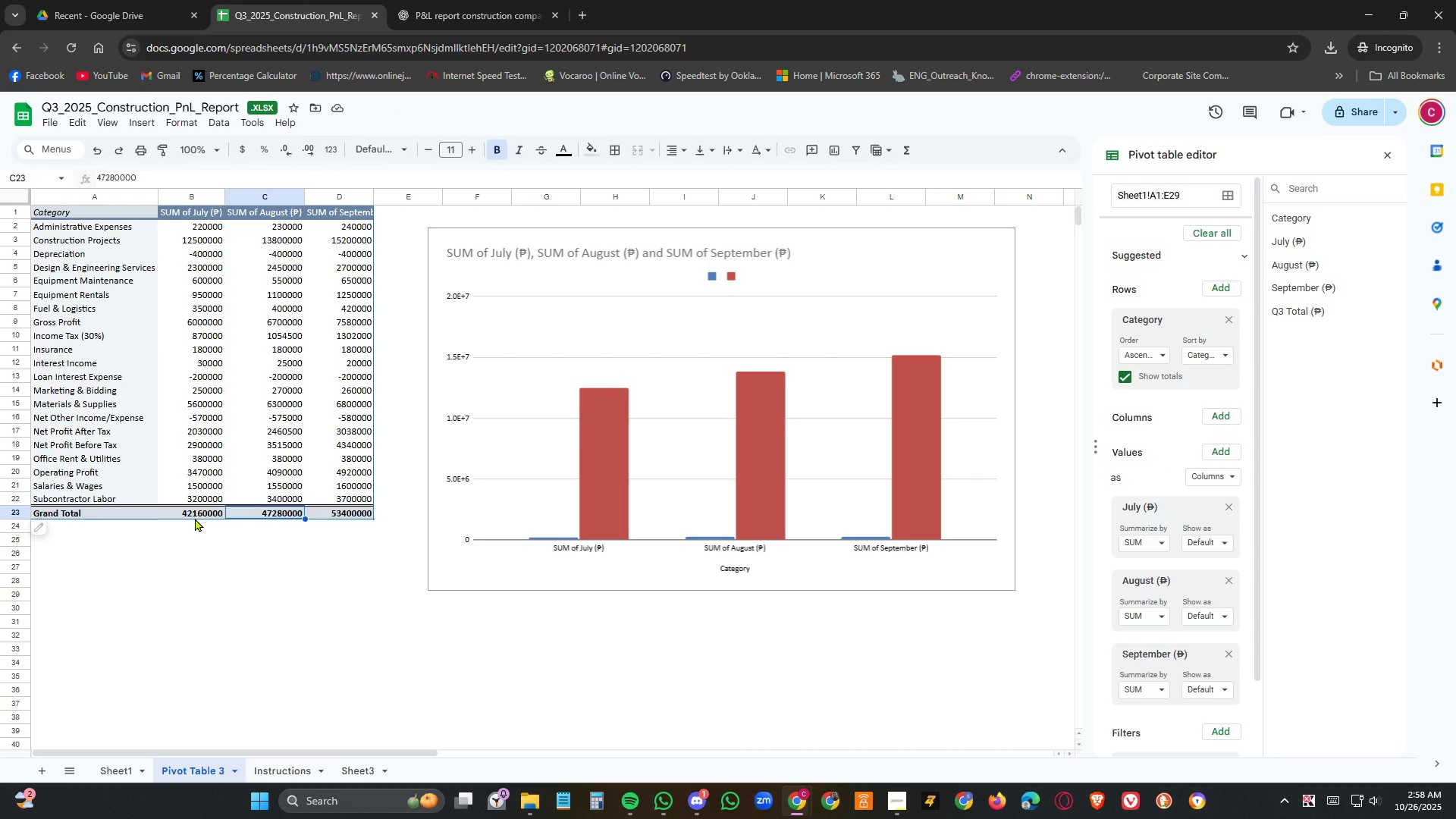 
left_click([195, 518])
 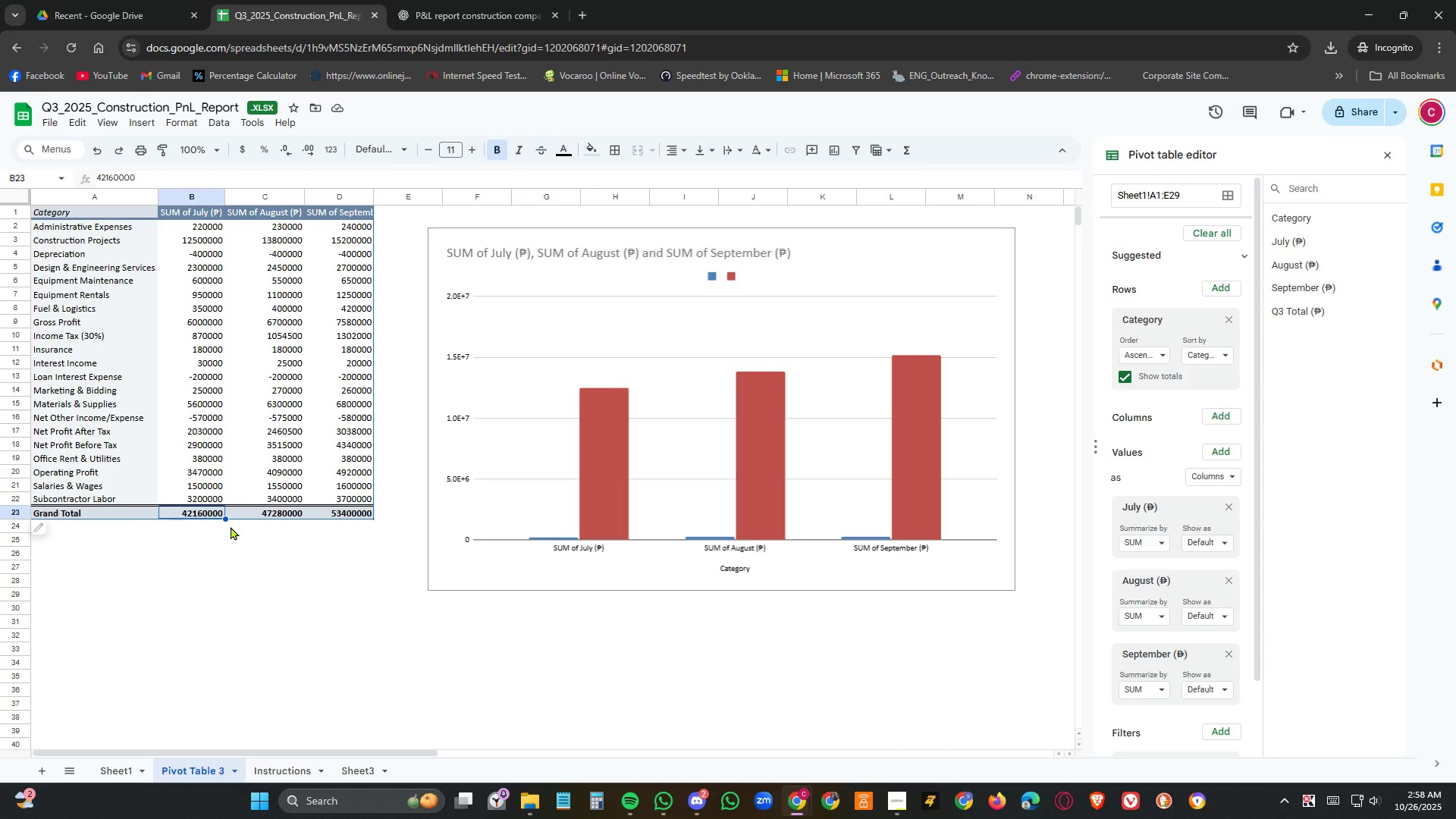 
wait(6.1)
 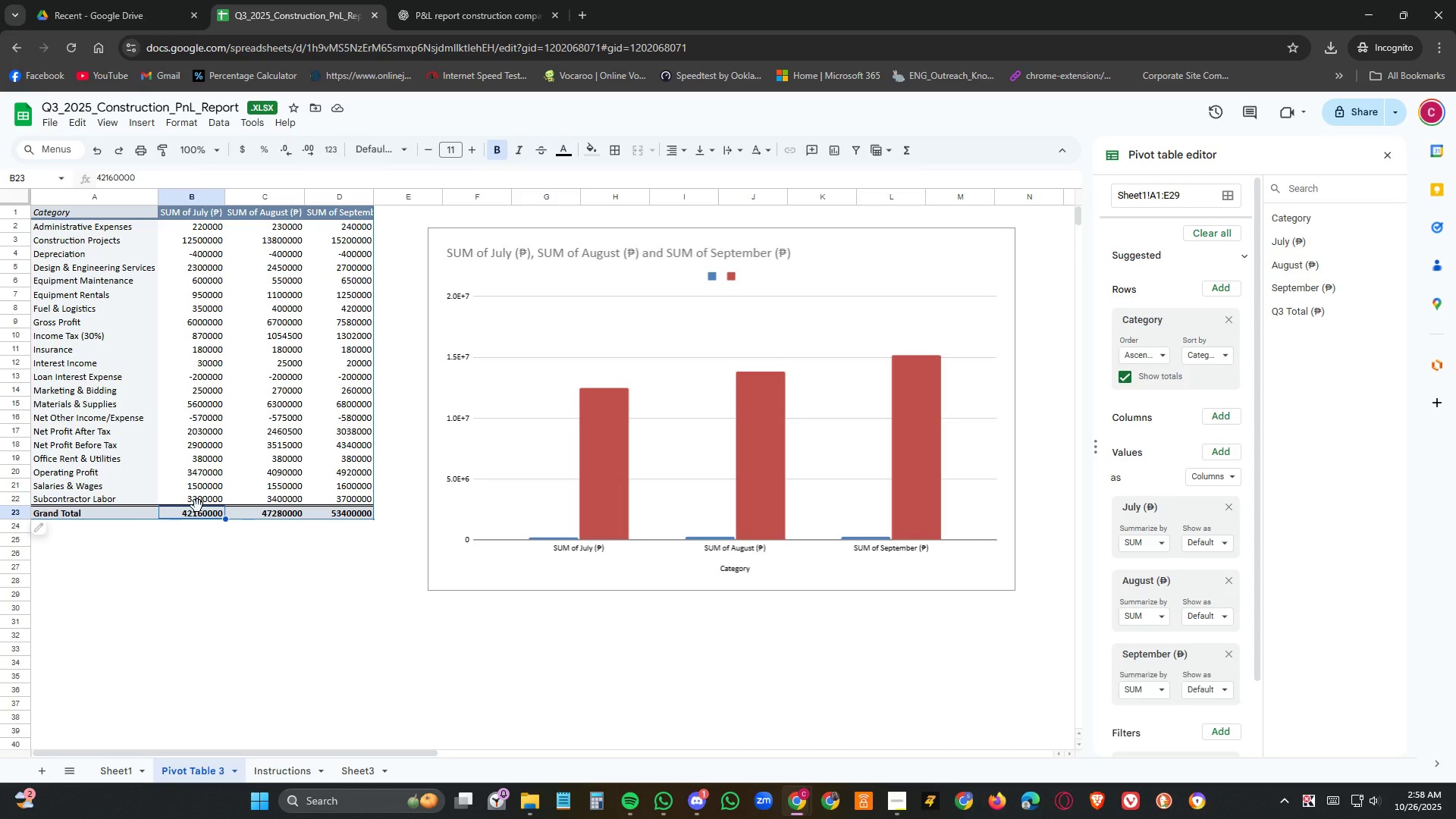 
scroll: coordinate [1166, 437], scroll_direction: down, amount: 2.0
 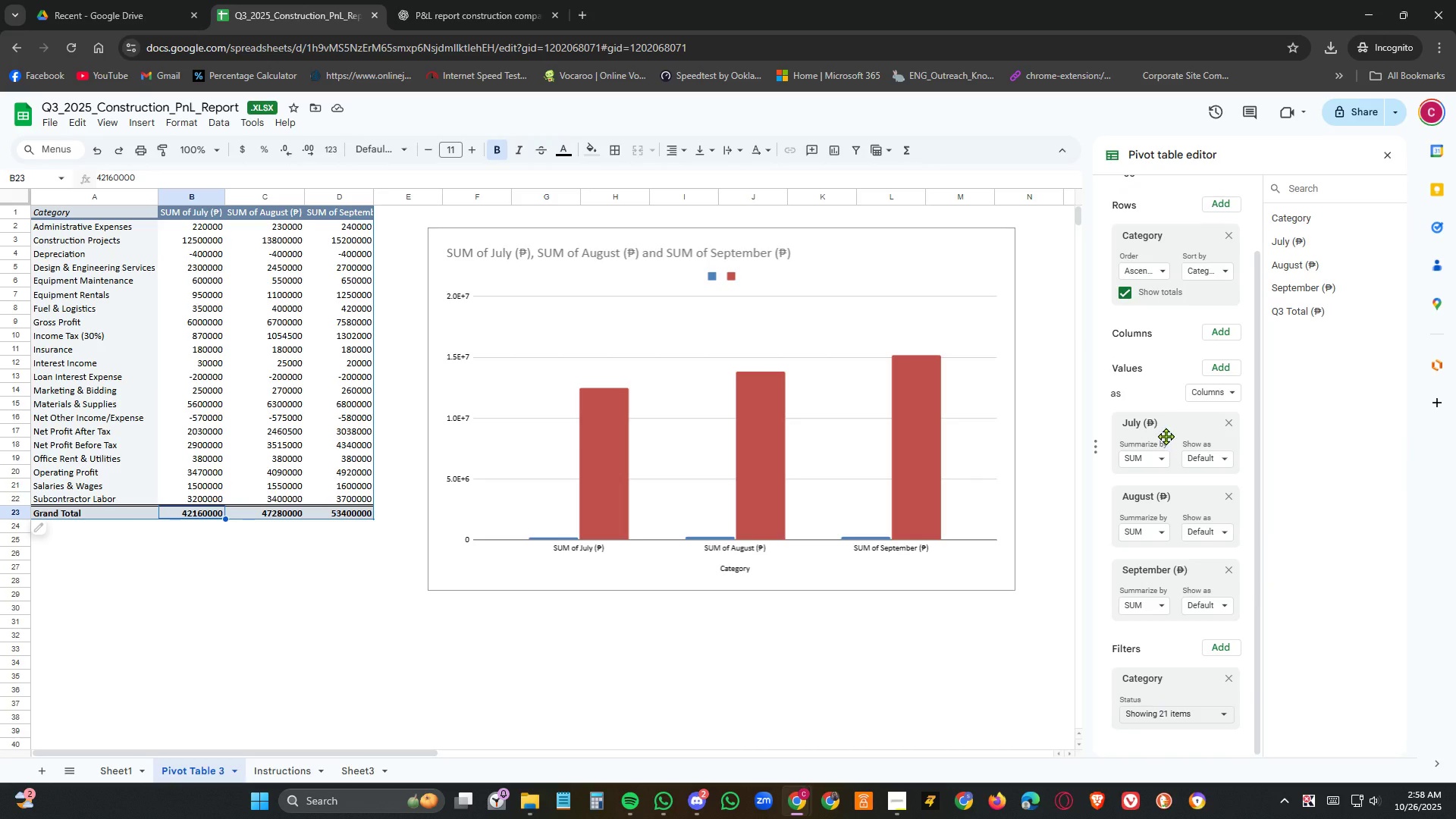 
scroll: coordinate [1166, 437], scroll_direction: up, amount: 2.0
 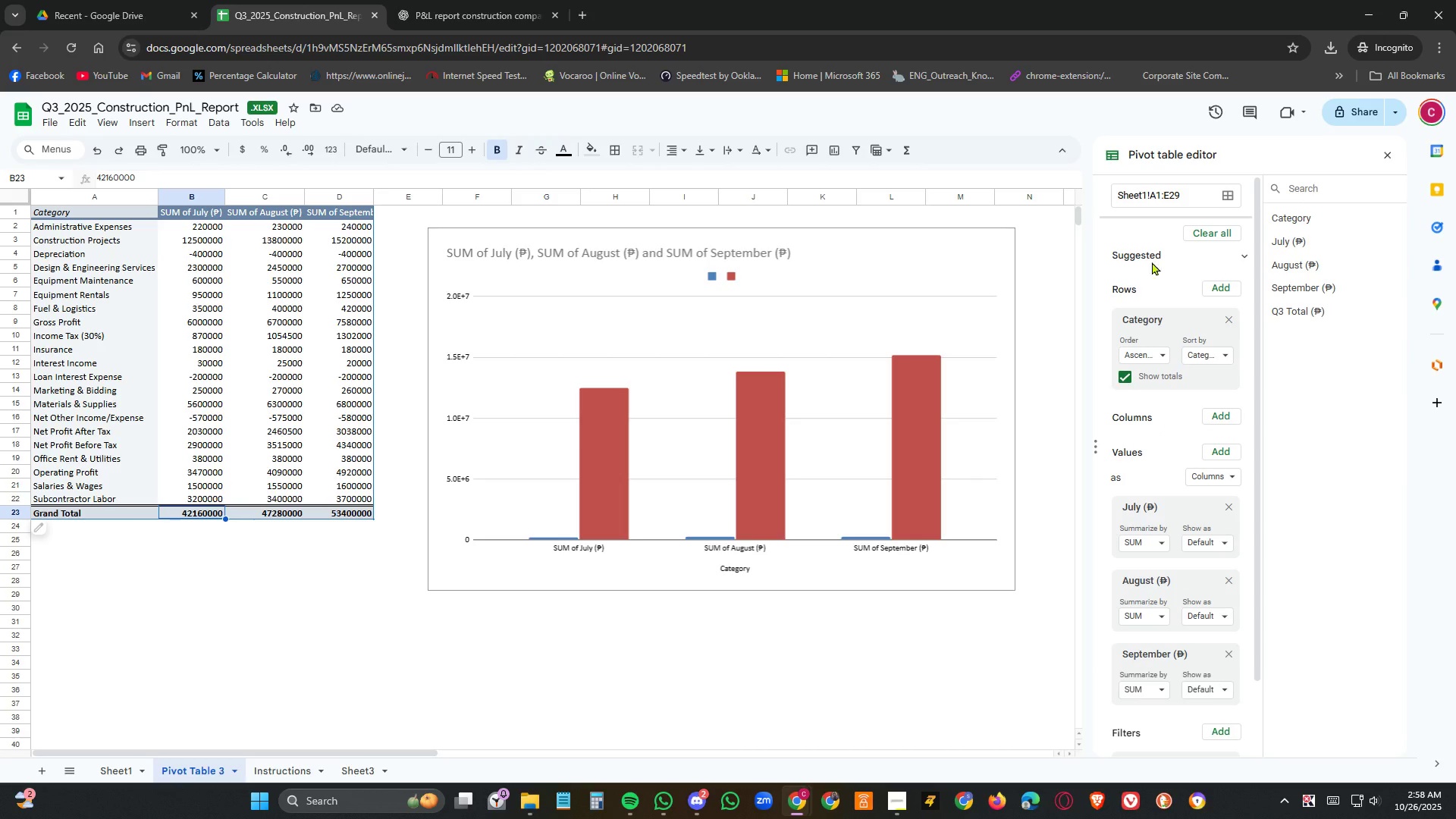 
left_click([949, 266])
 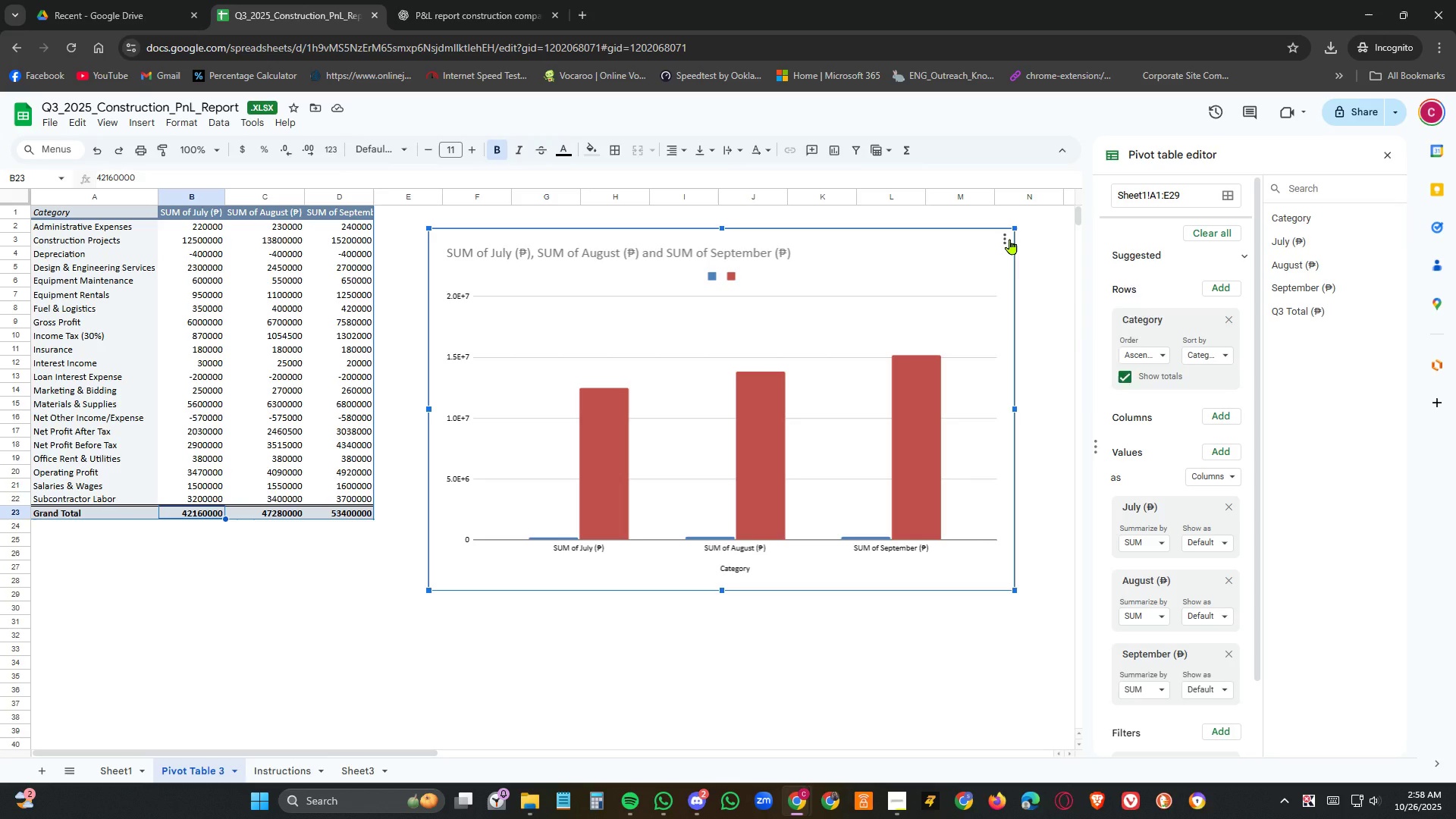 
left_click([1010, 239])
 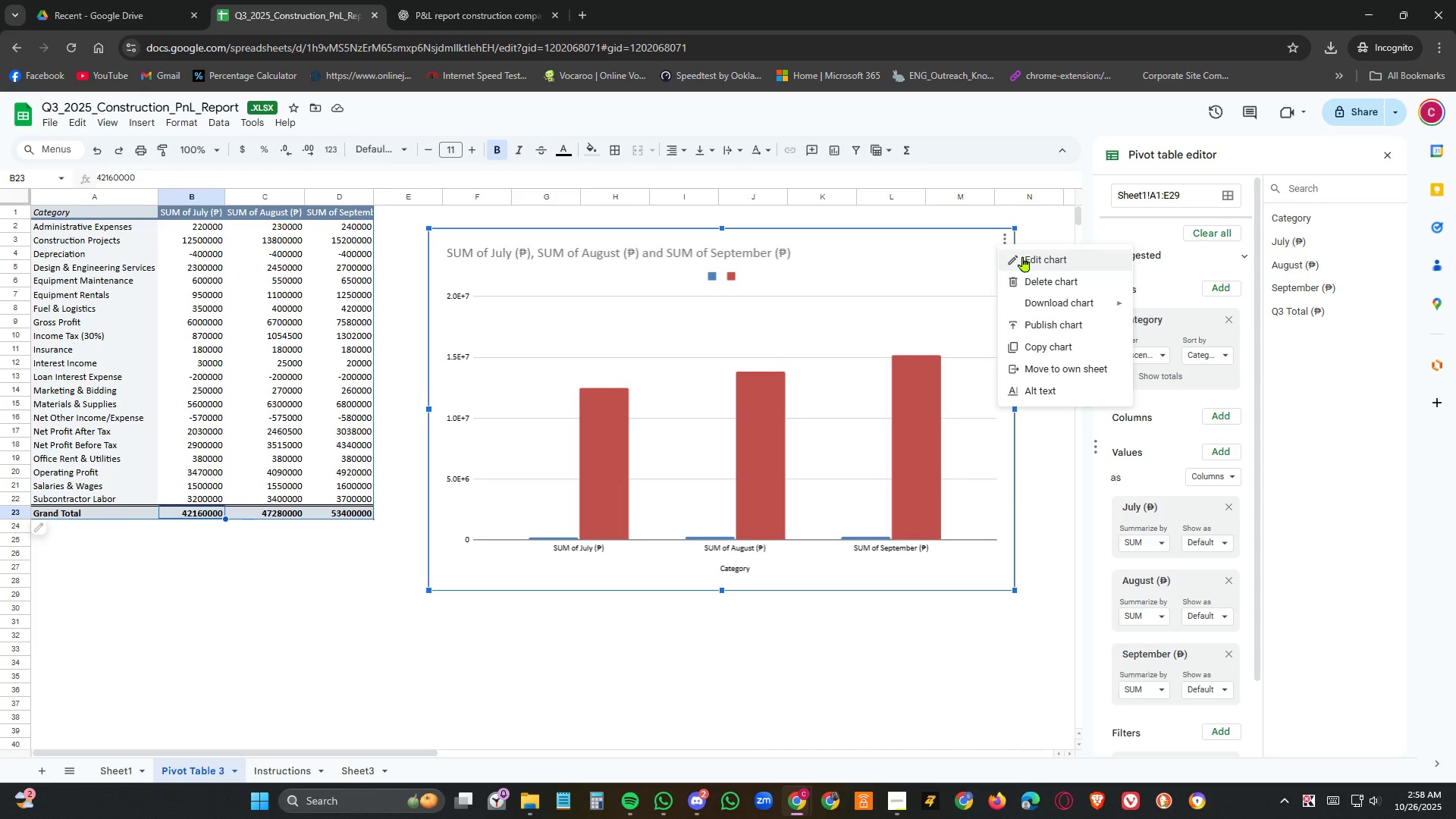 
left_click([1023, 256])
 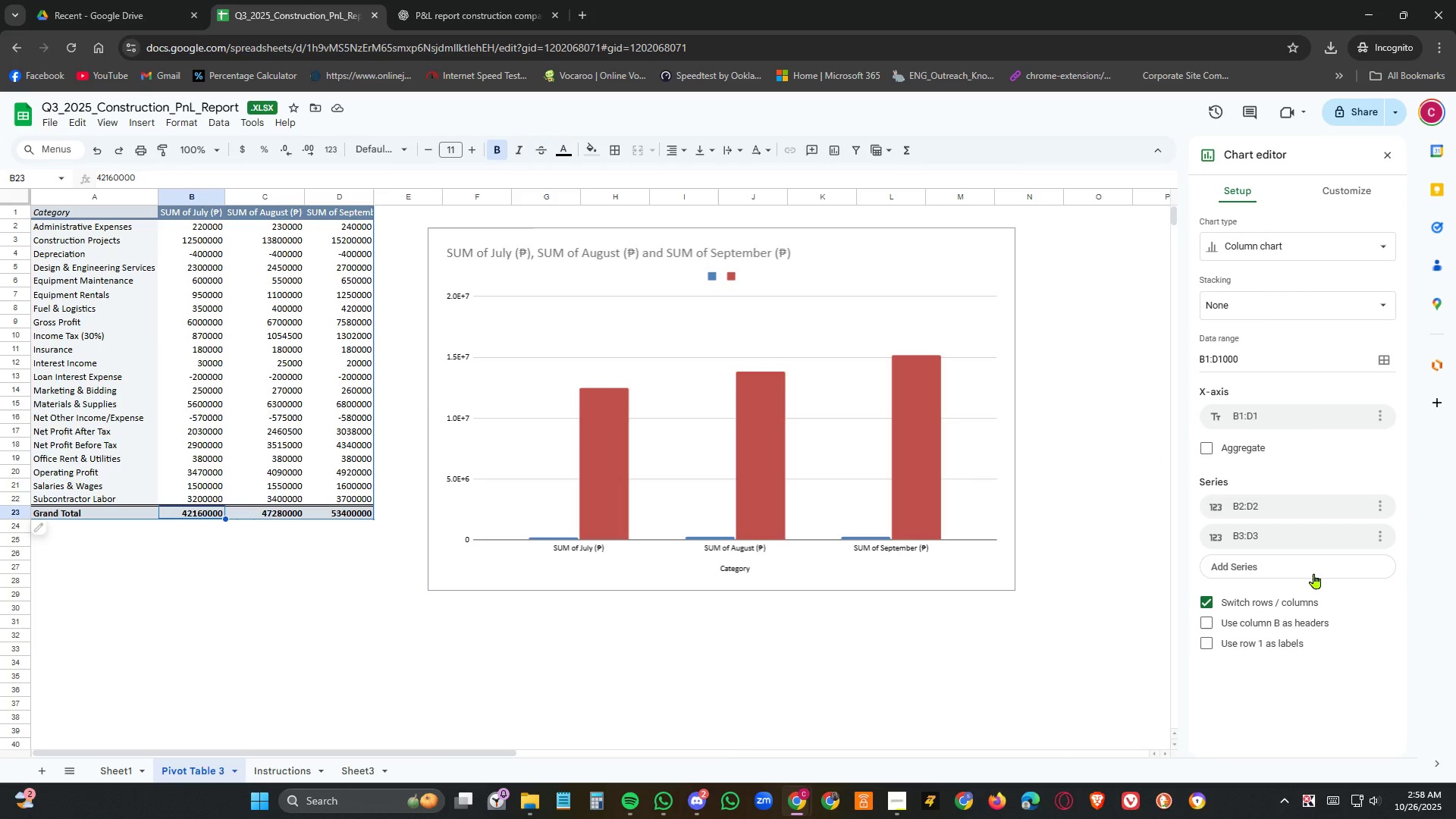 
left_click([1314, 563])
 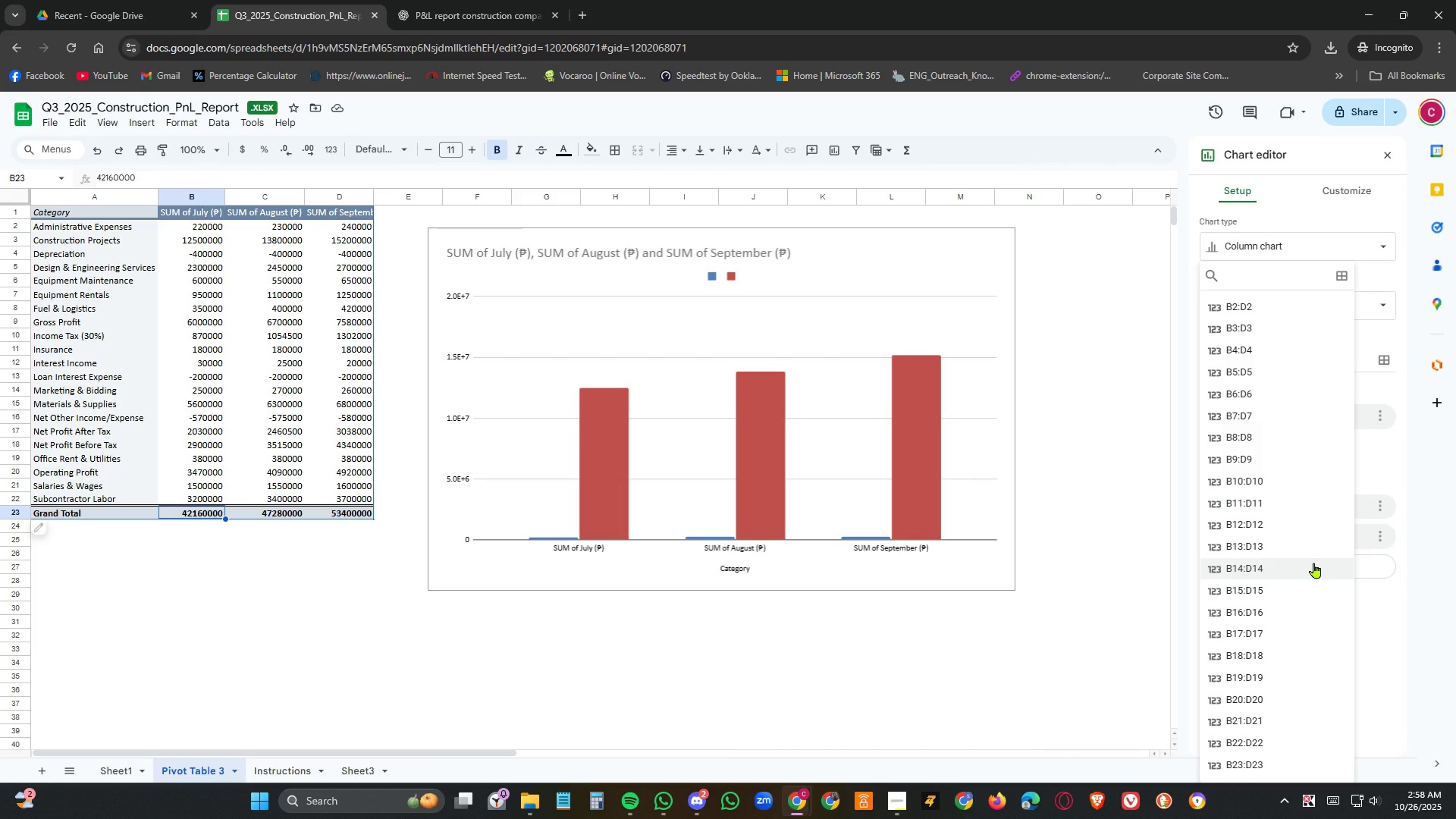 
wait(5.06)
 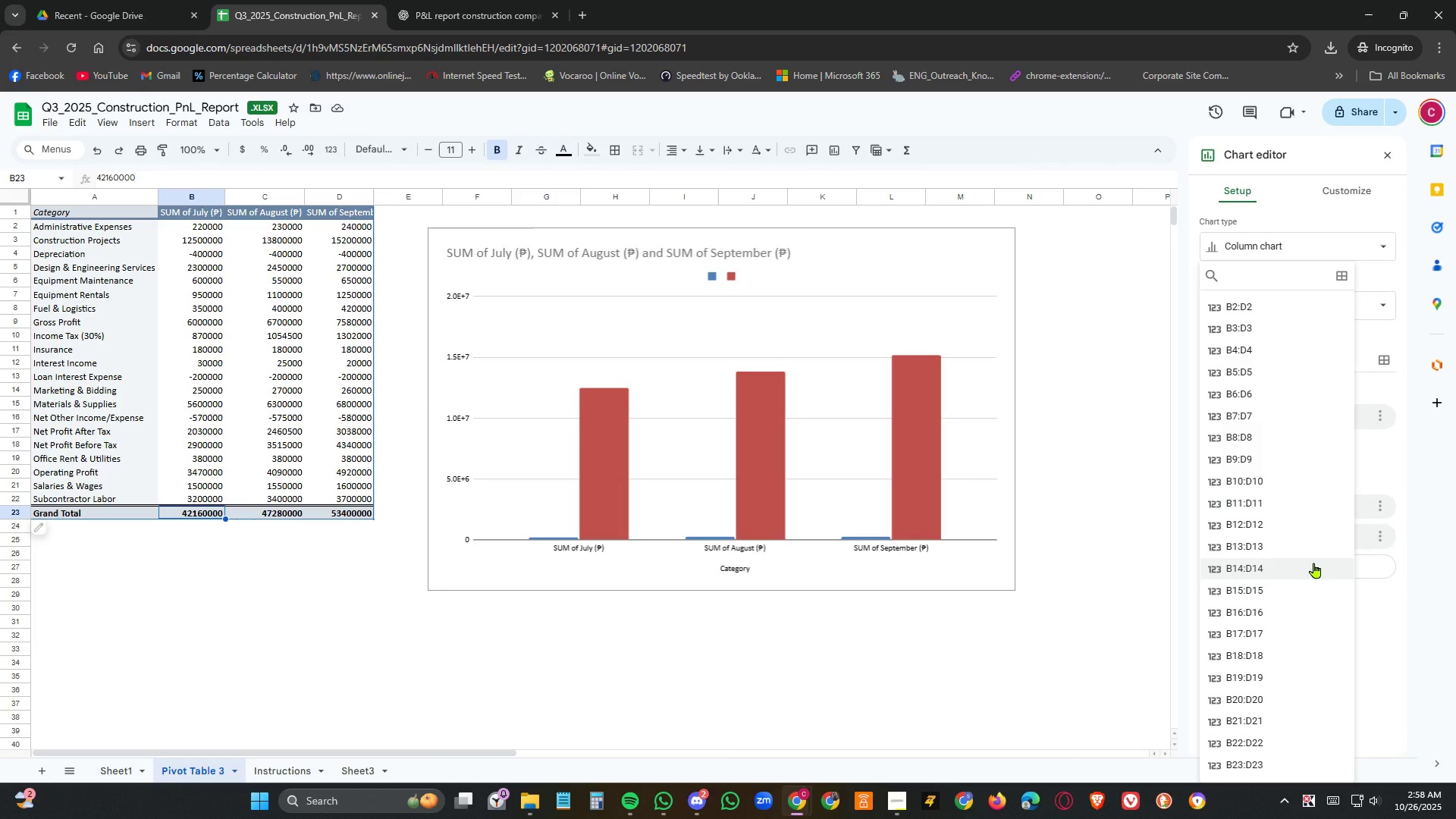 
scroll: coordinate [1247, 653], scroll_direction: down, amount: 6.0
 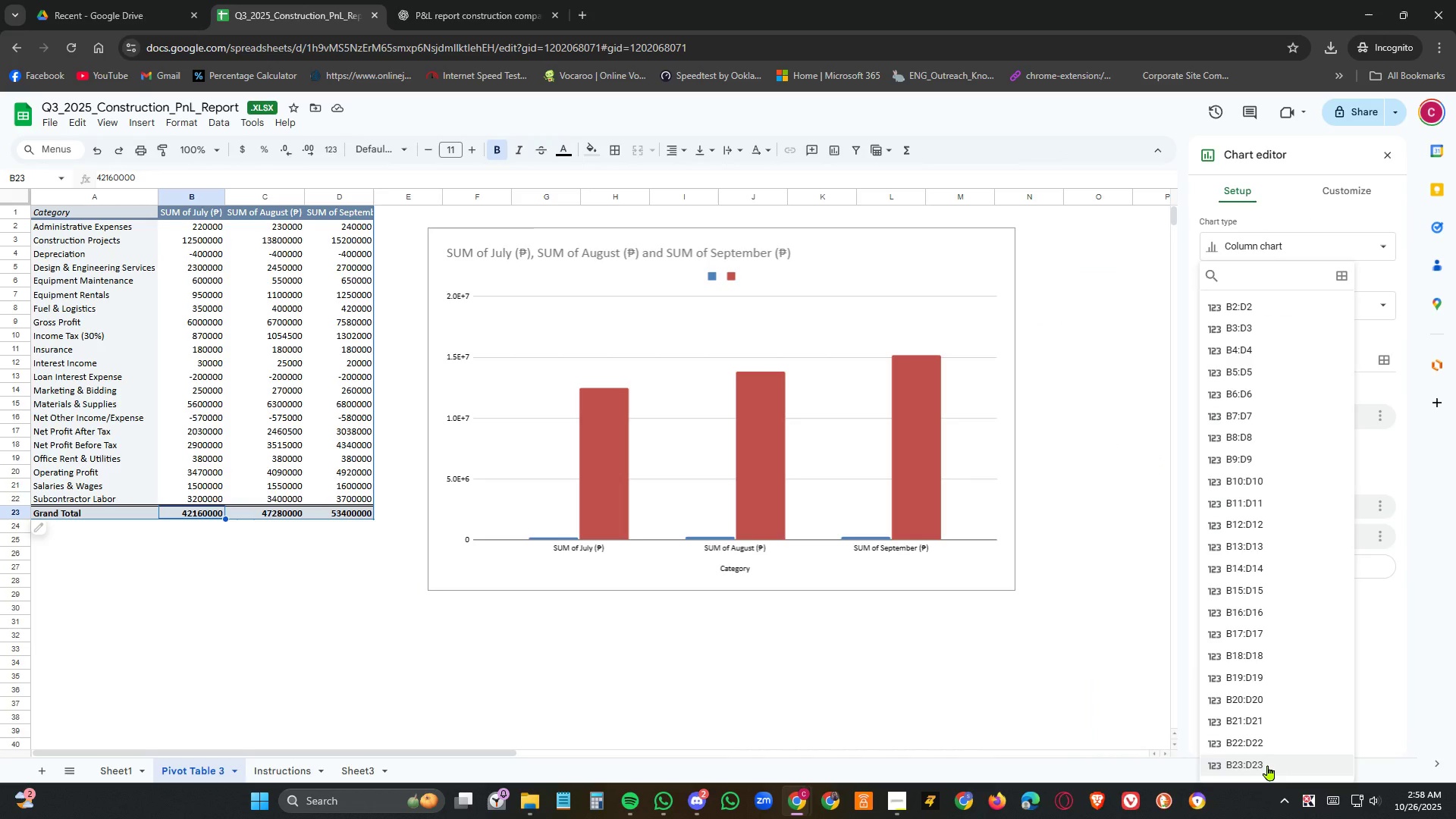 
left_click([1268, 765])
 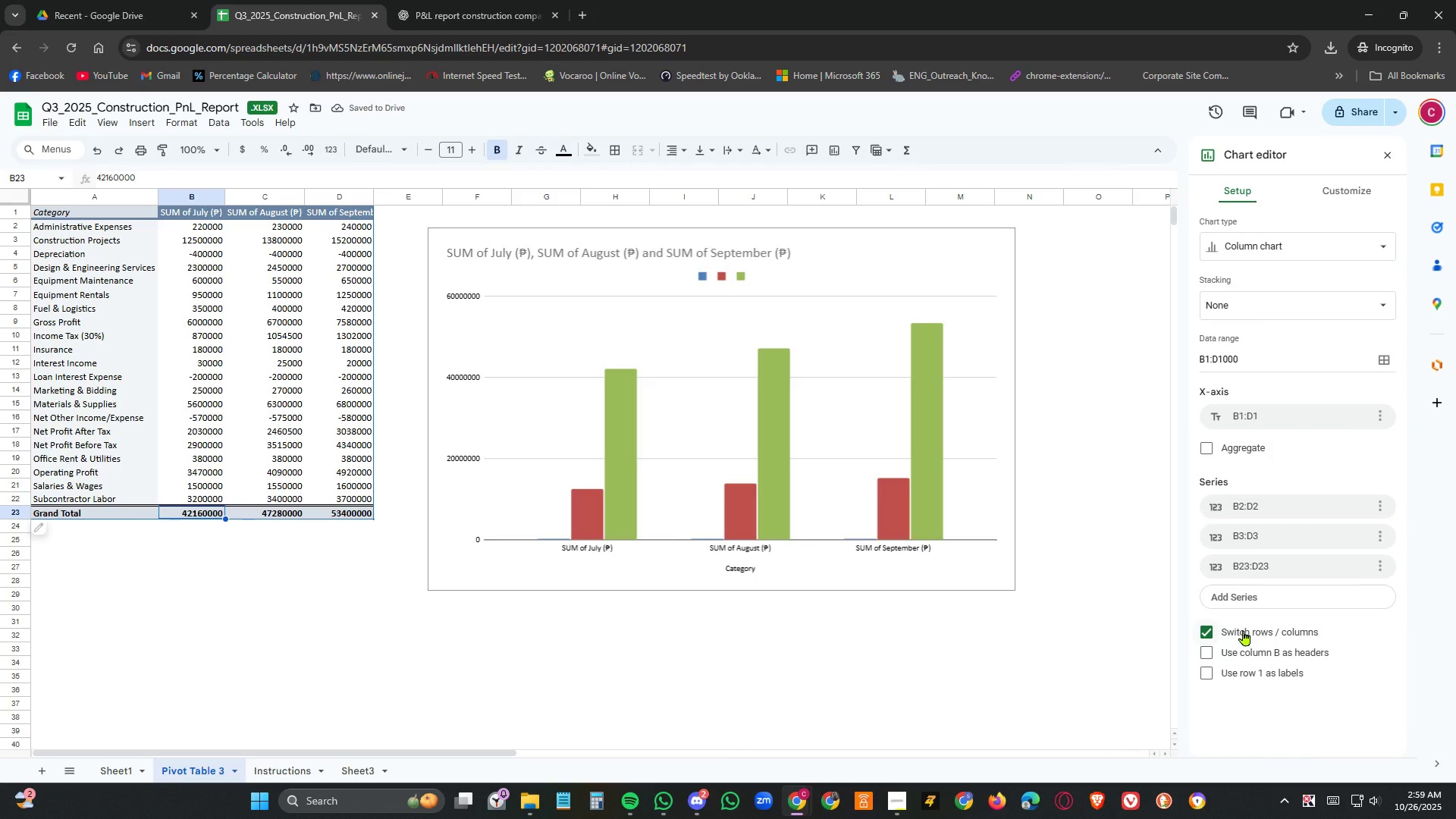 
wait(5.15)
 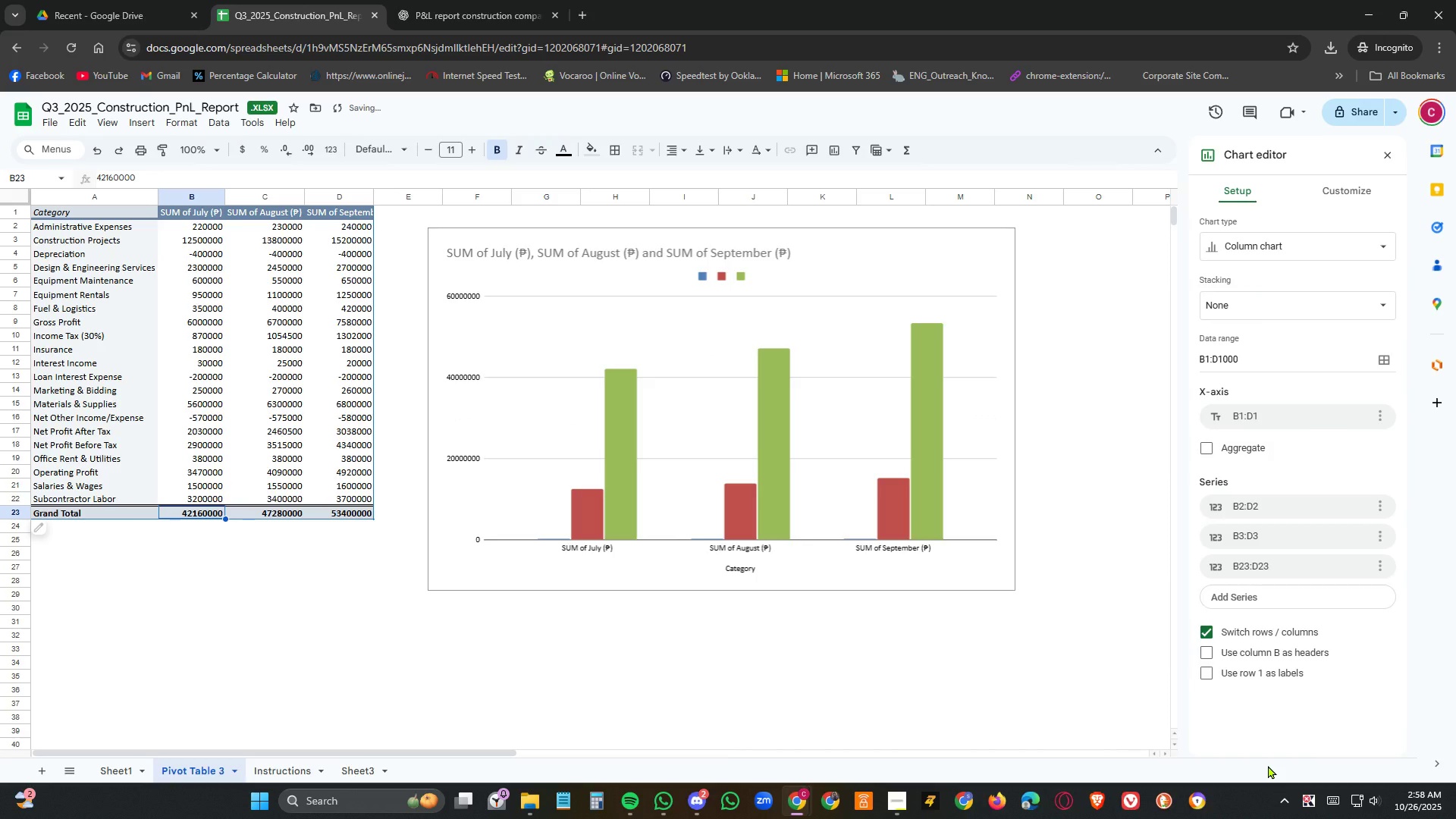 
left_click([1244, 630])
 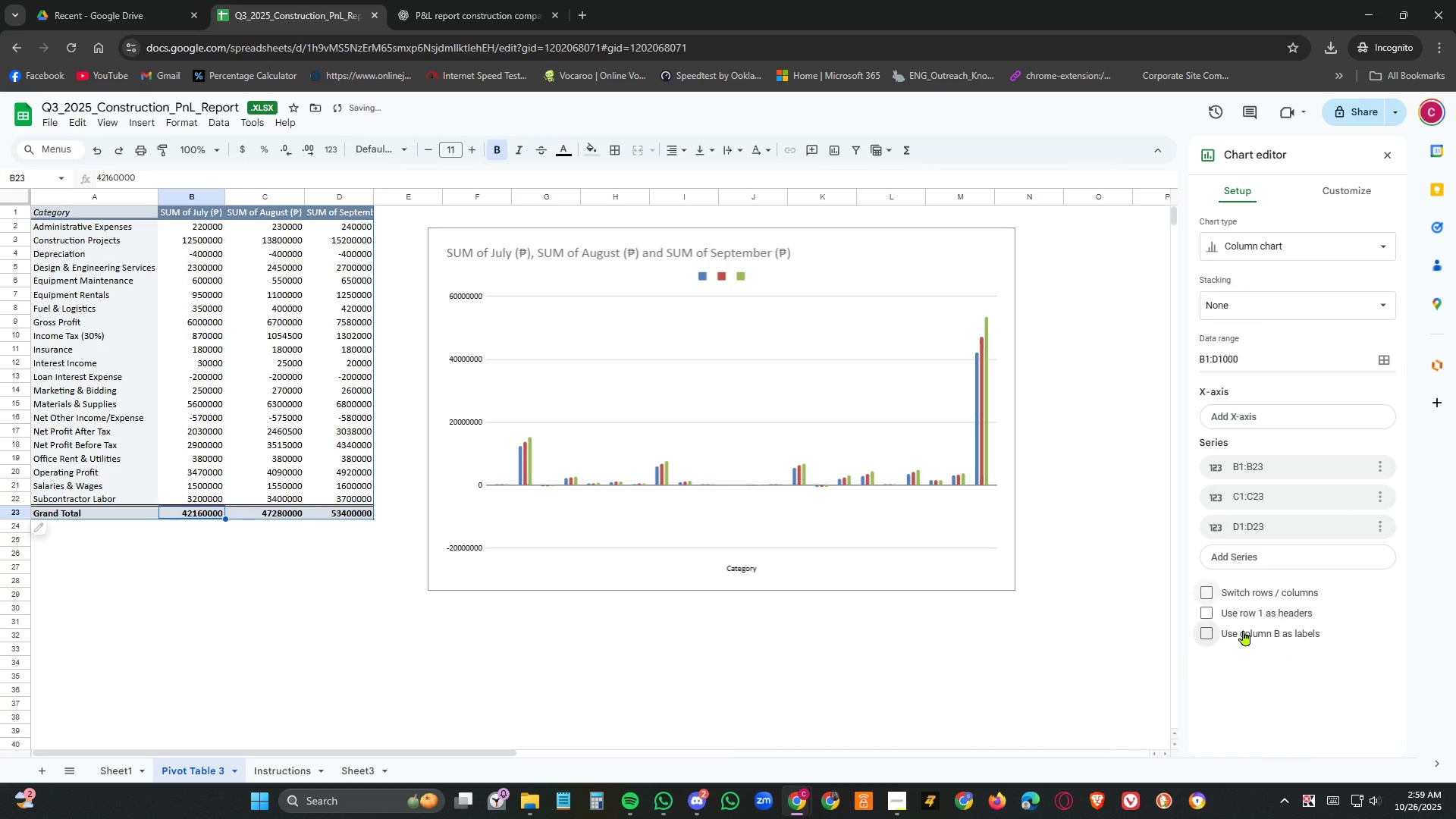 
left_click([1244, 630])
 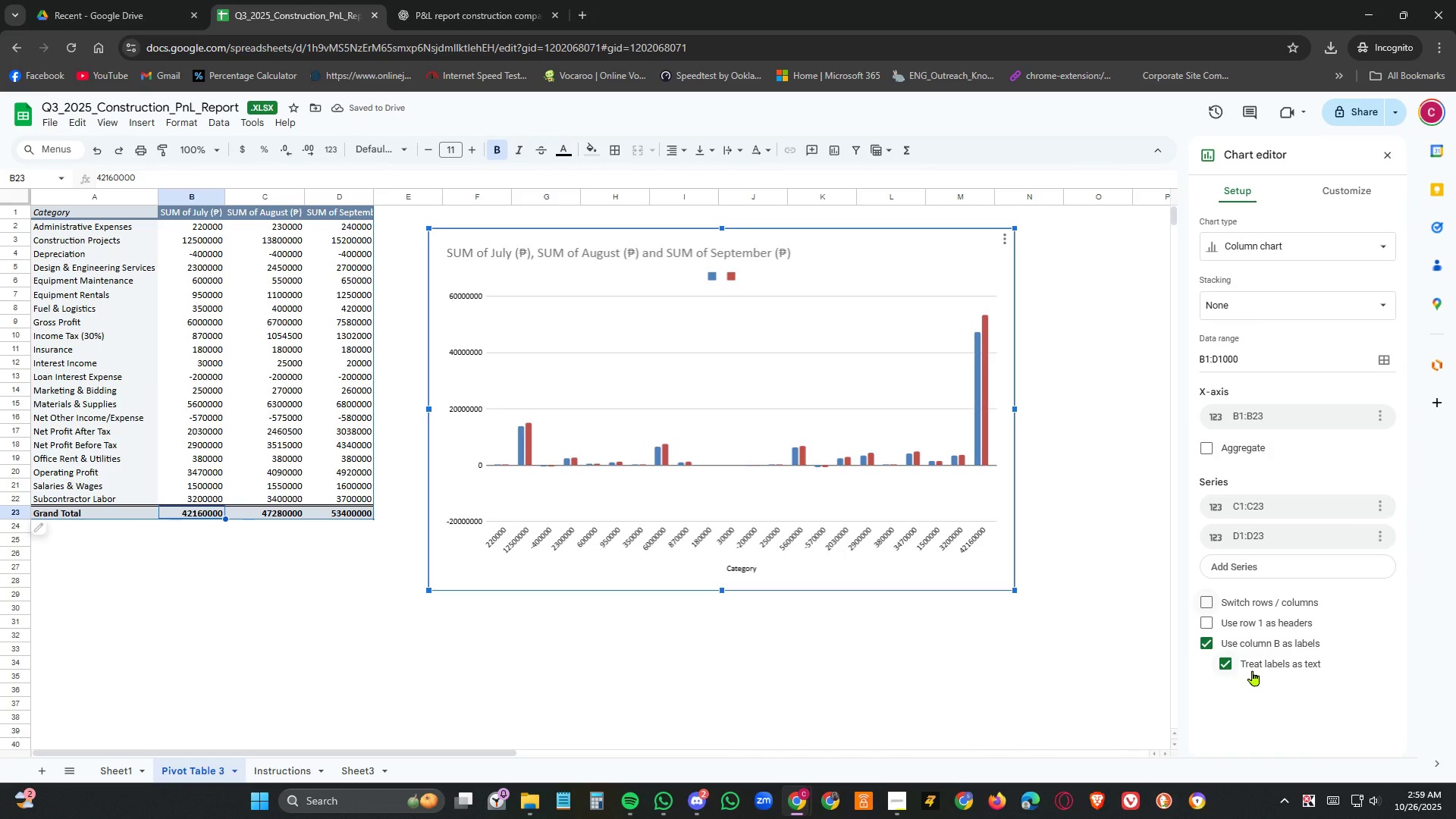 
left_click([1262, 645])
 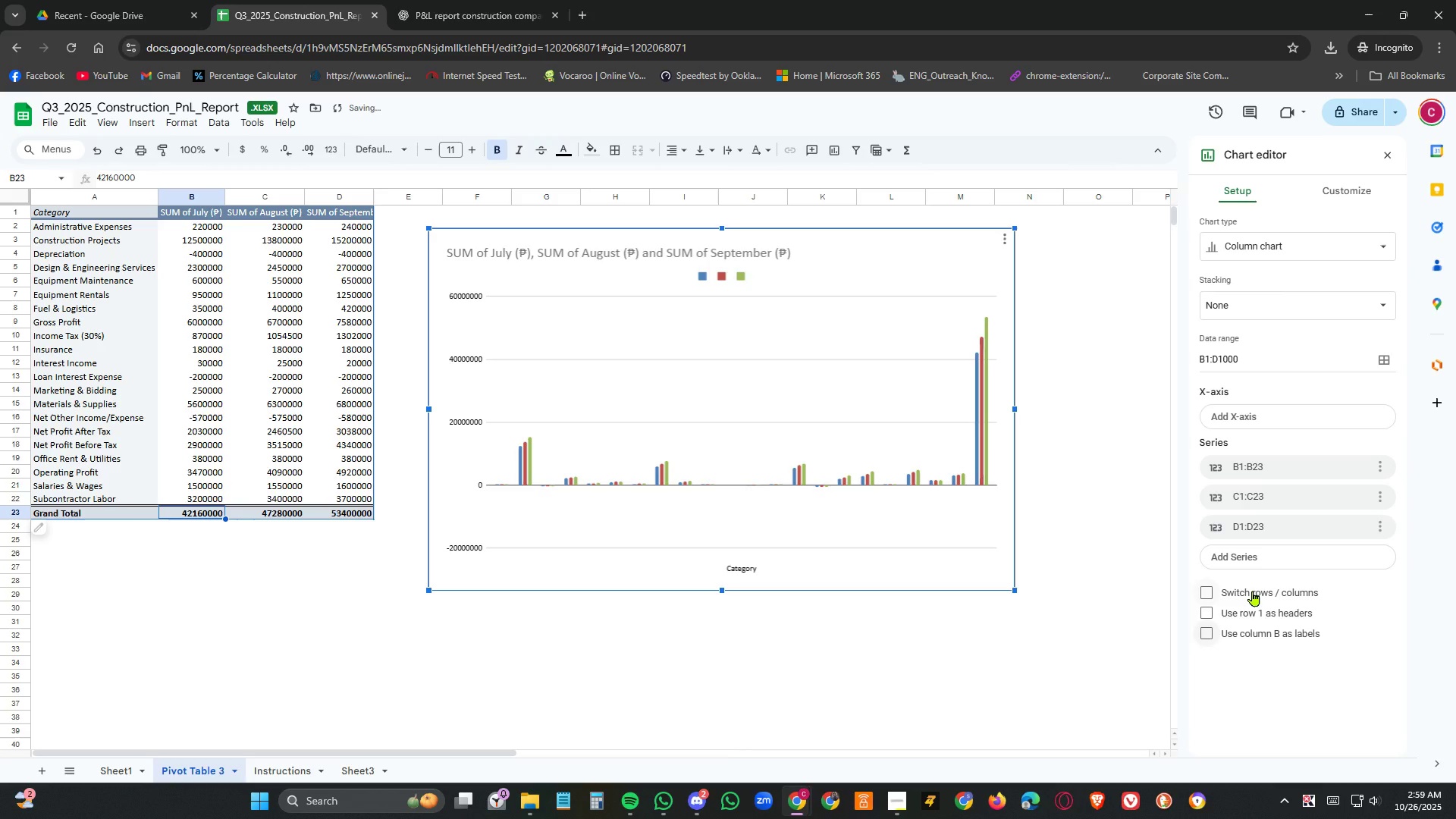 
left_click([1253, 591])
 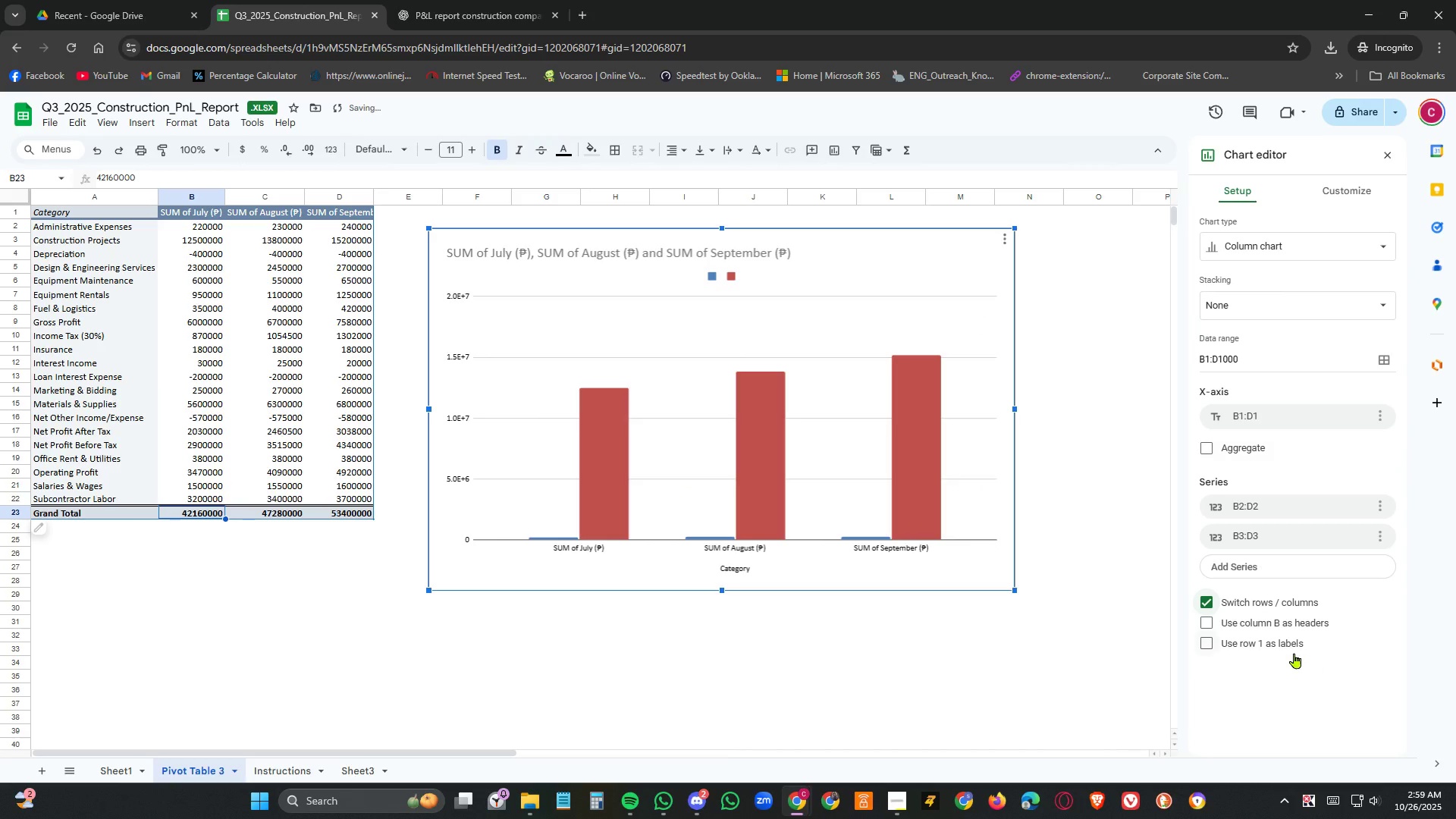 
left_click([1288, 645])
 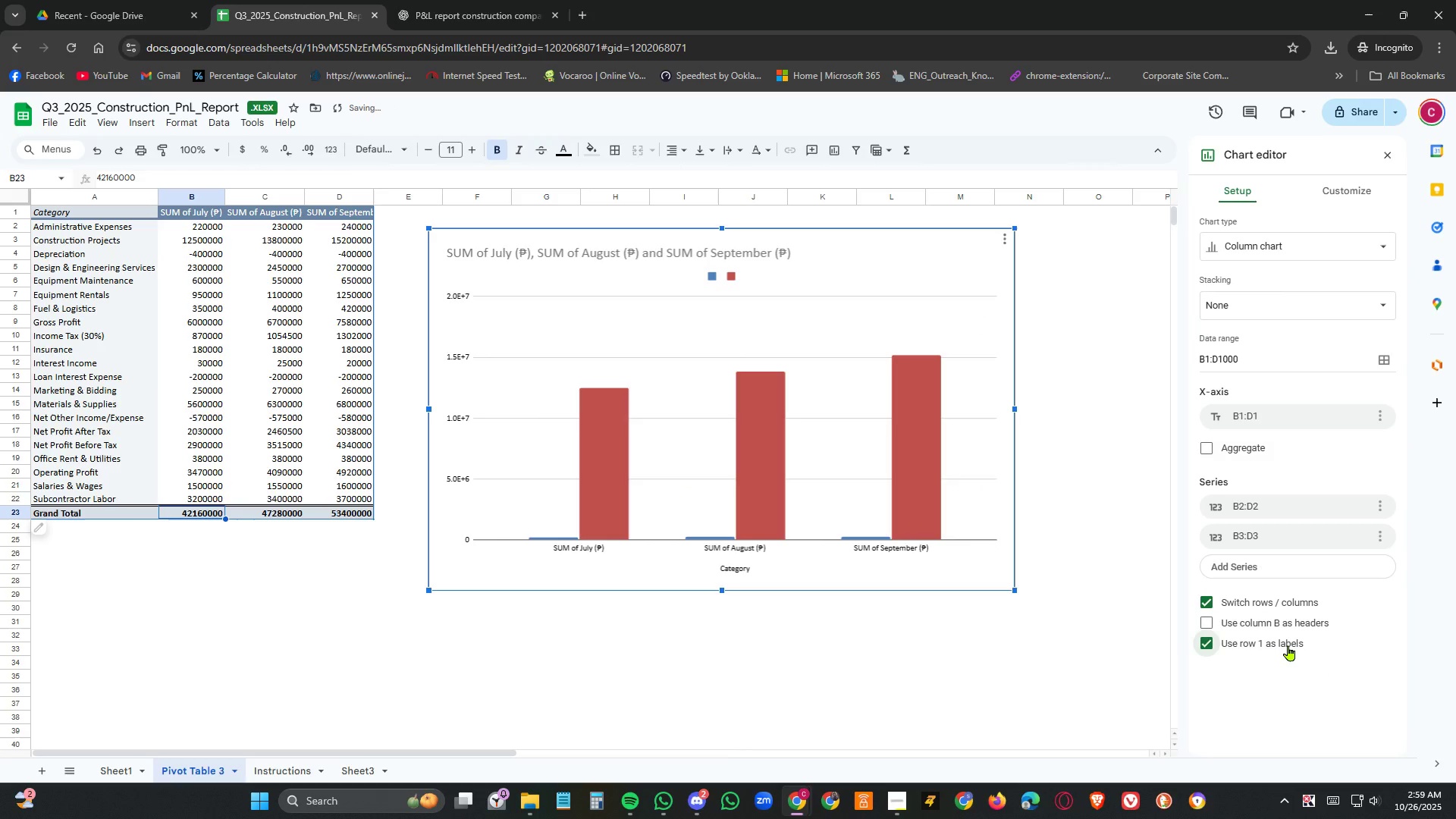 
left_click([1288, 645])
 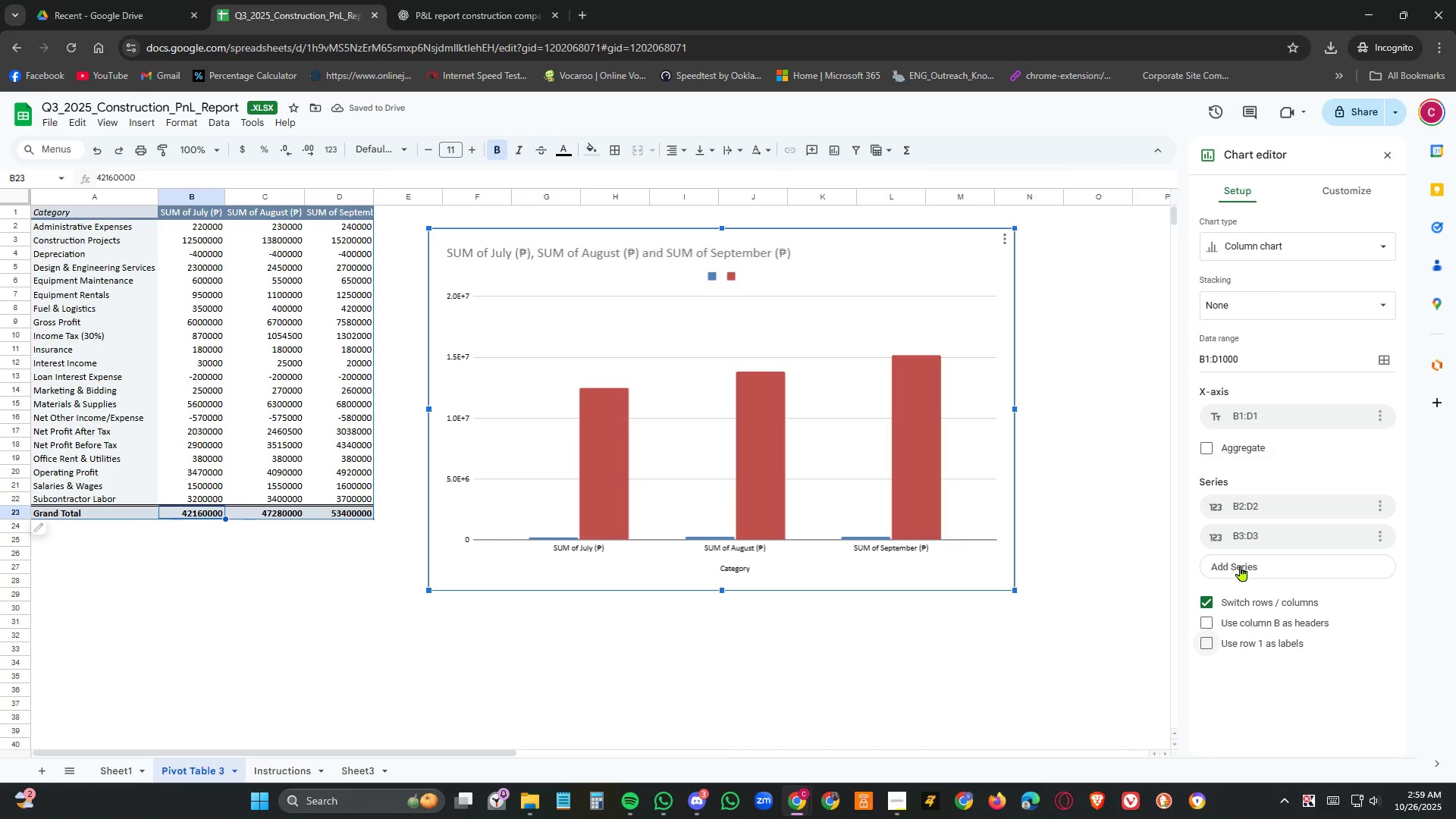 
wait(6.89)
 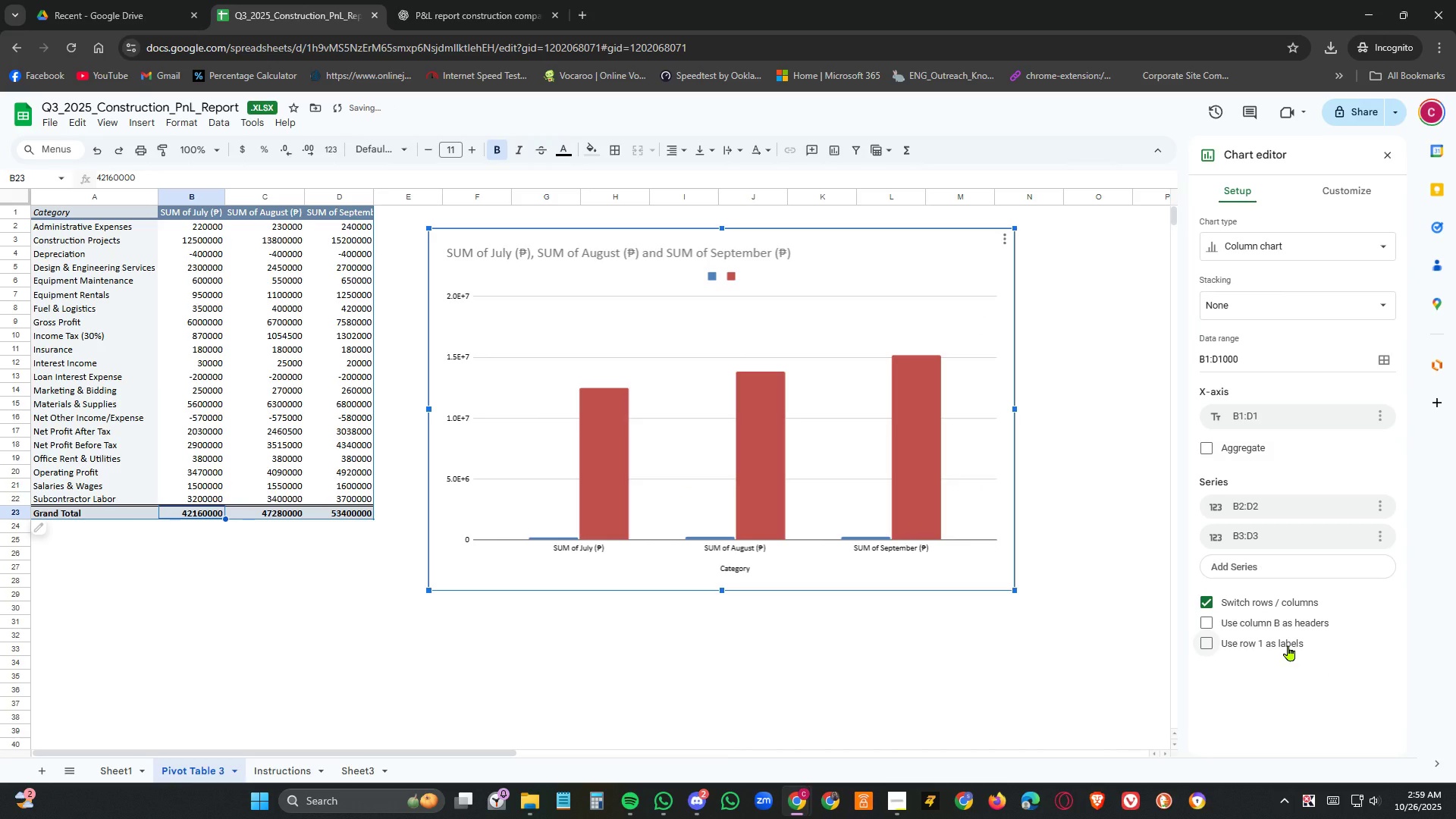 
left_click([1380, 535])
 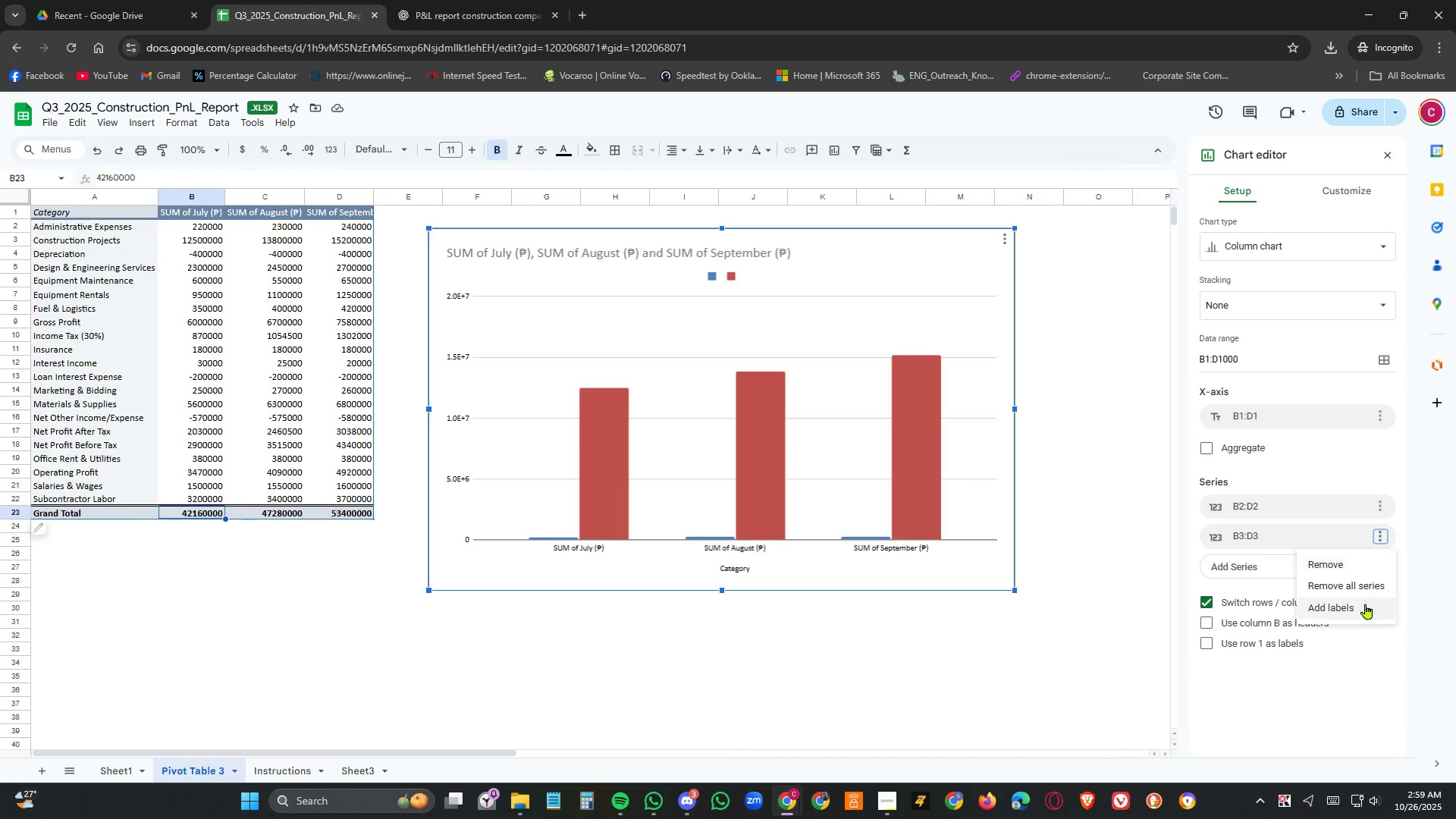 
left_click([1366, 604])
 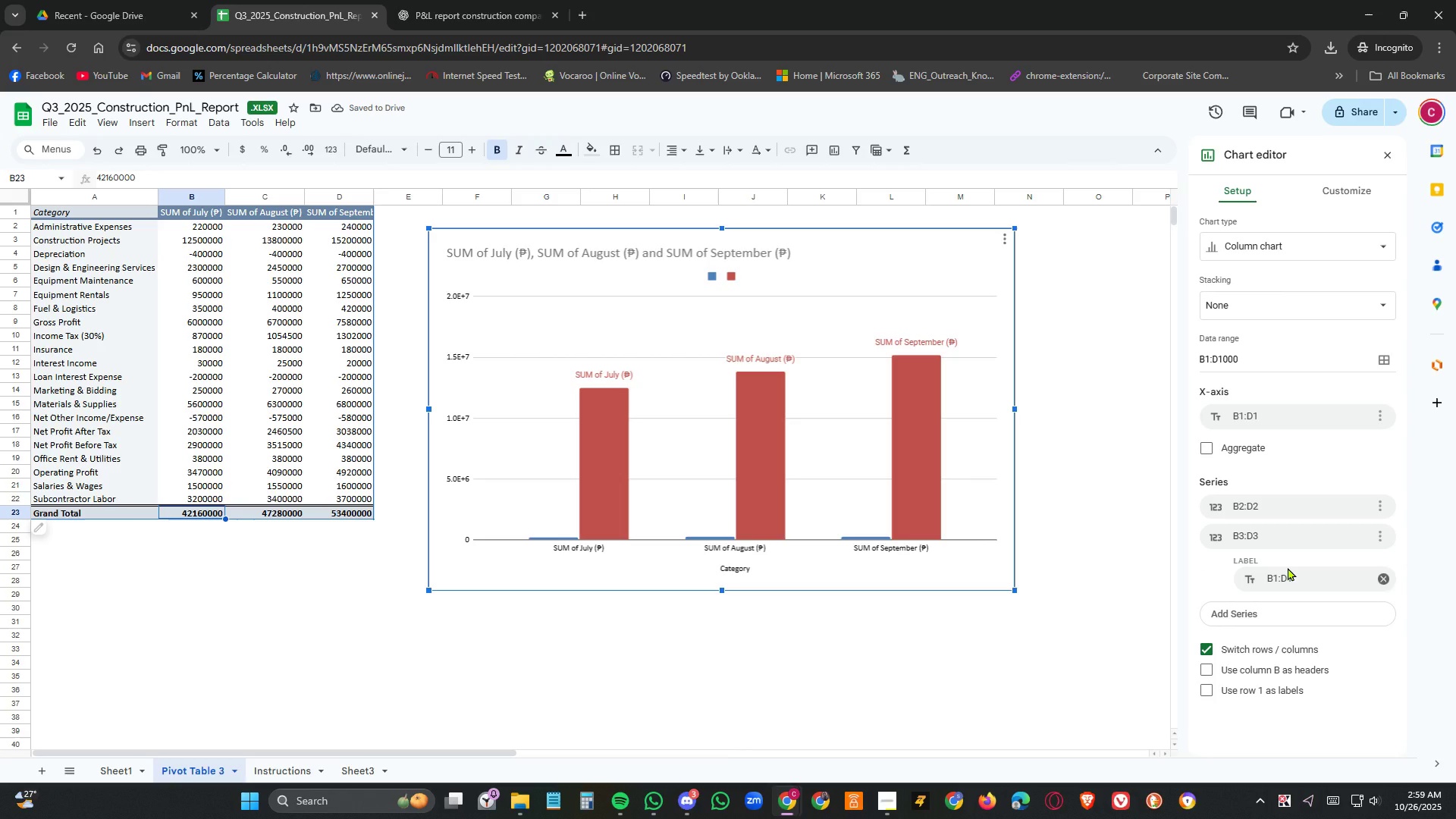 
wait(9.7)
 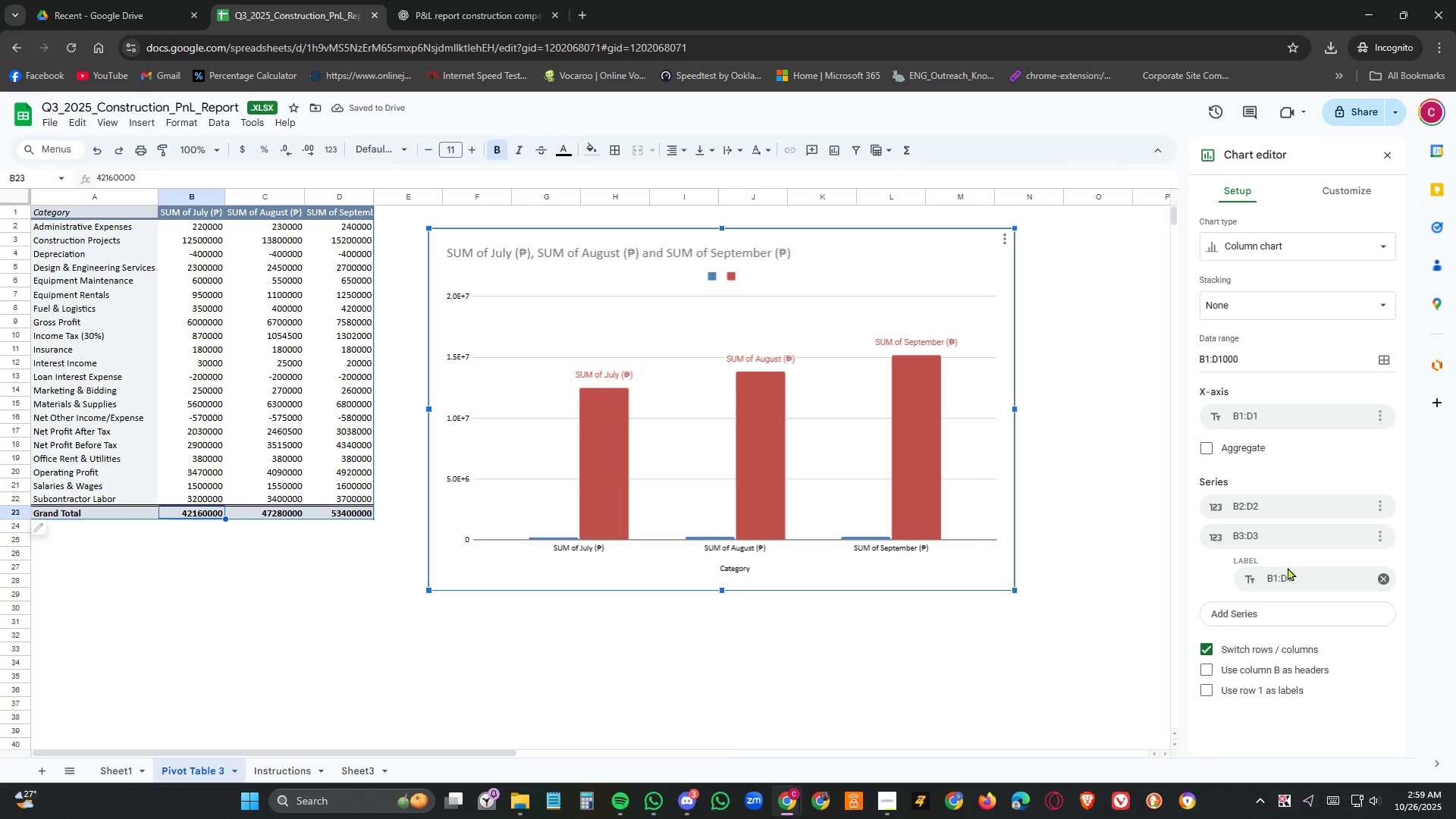 
left_click([296, 770])
 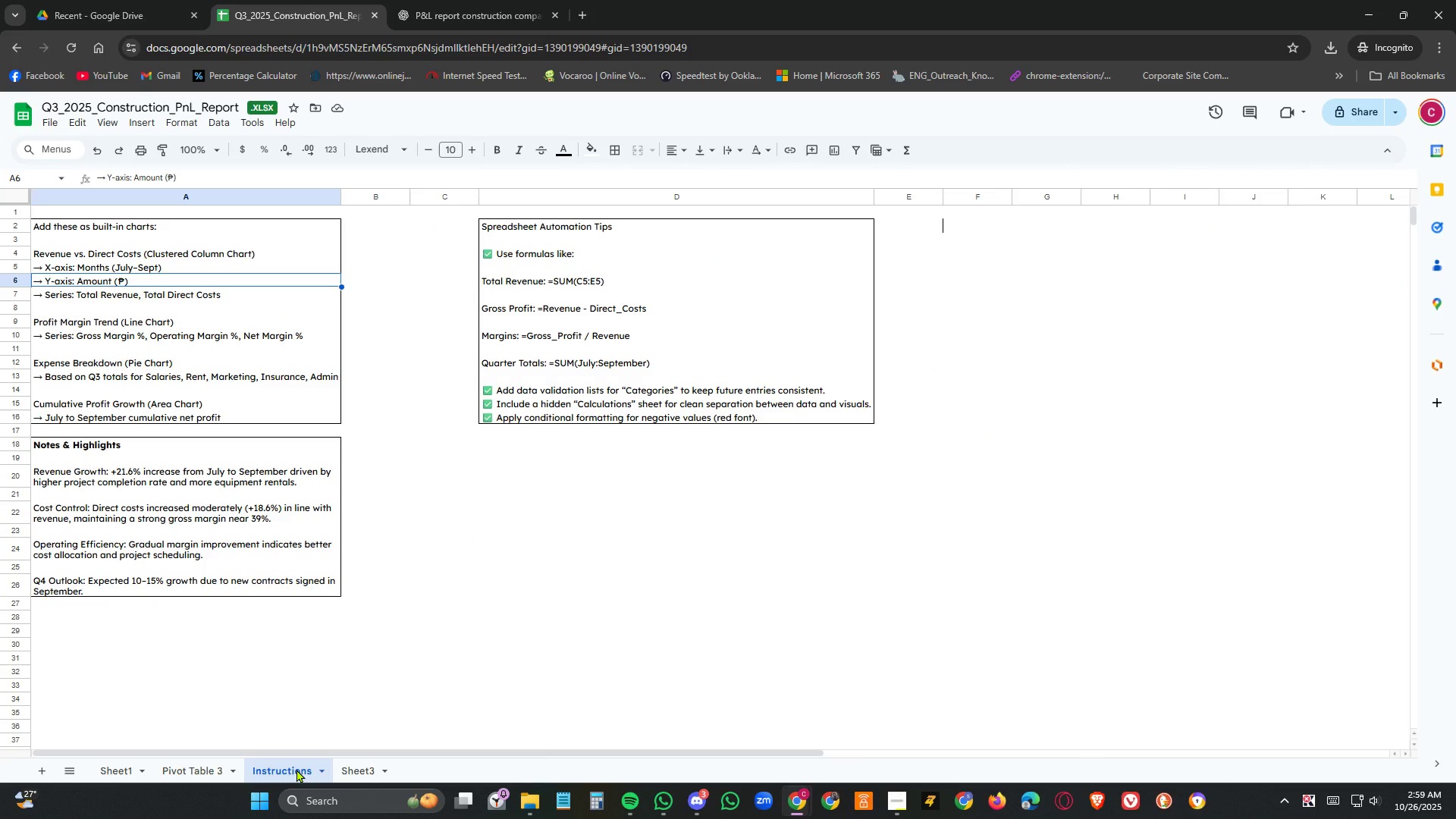 
wait(14.22)
 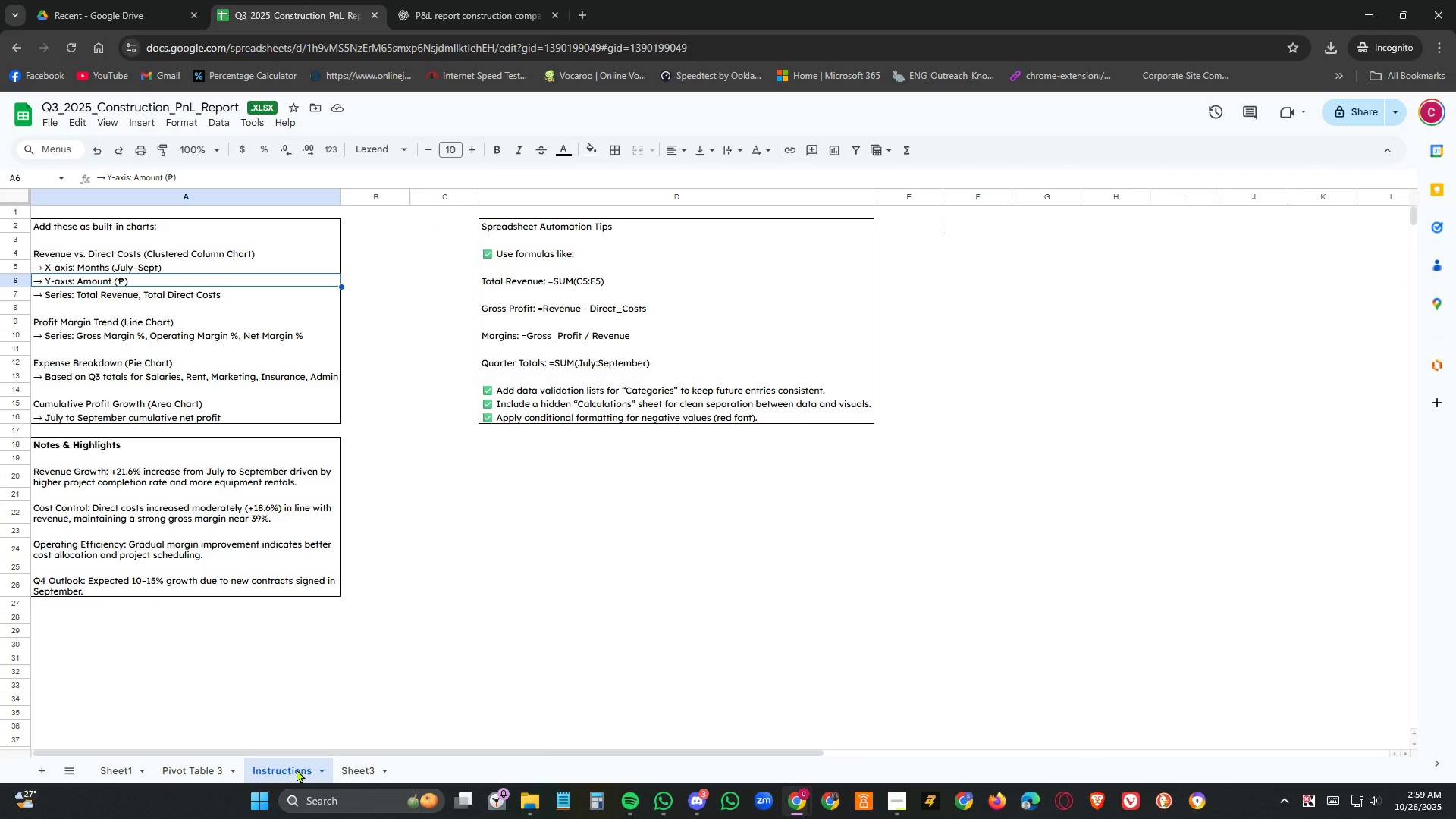 
left_click([297, 769])
 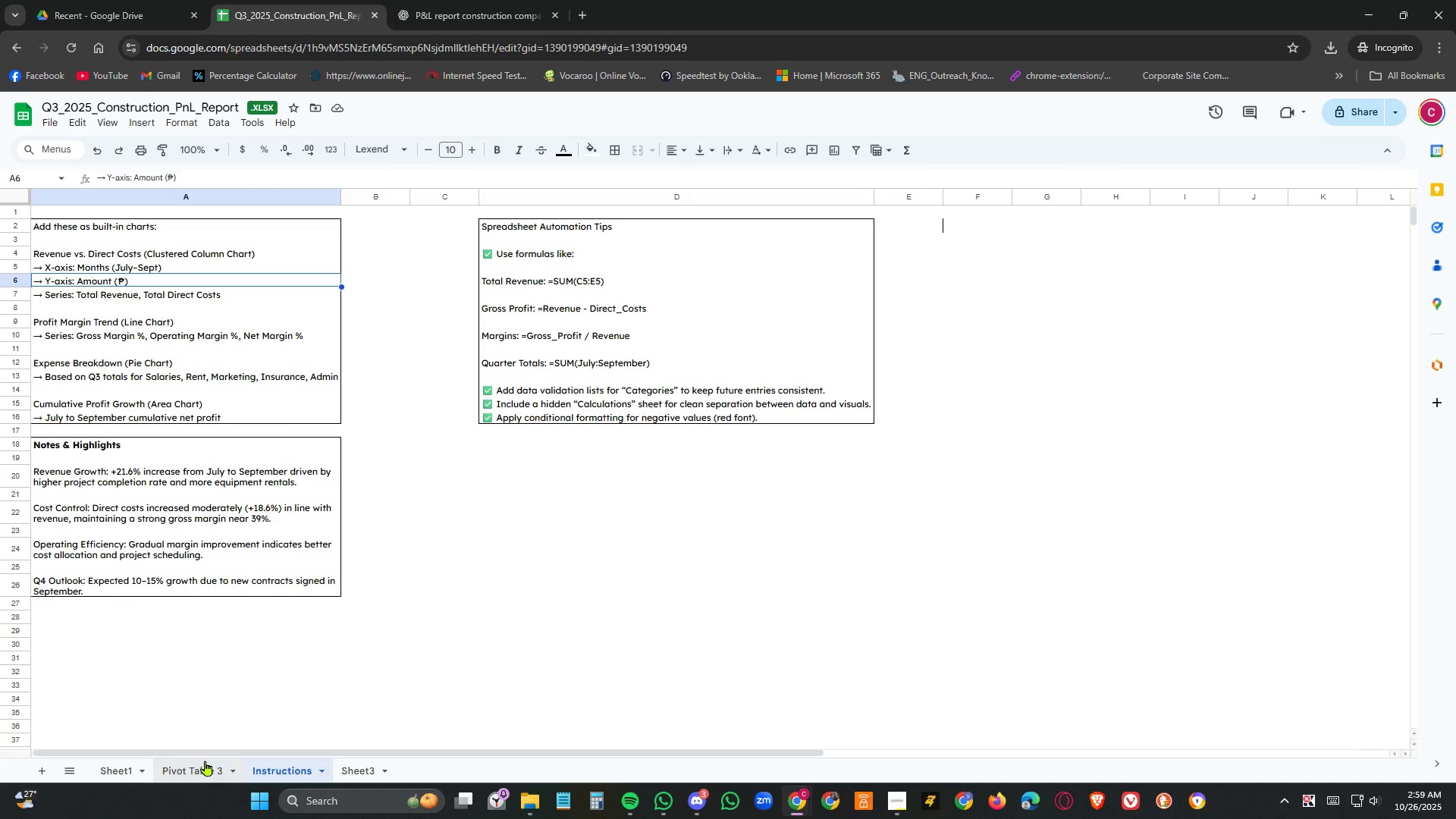 
left_click([203, 761])
 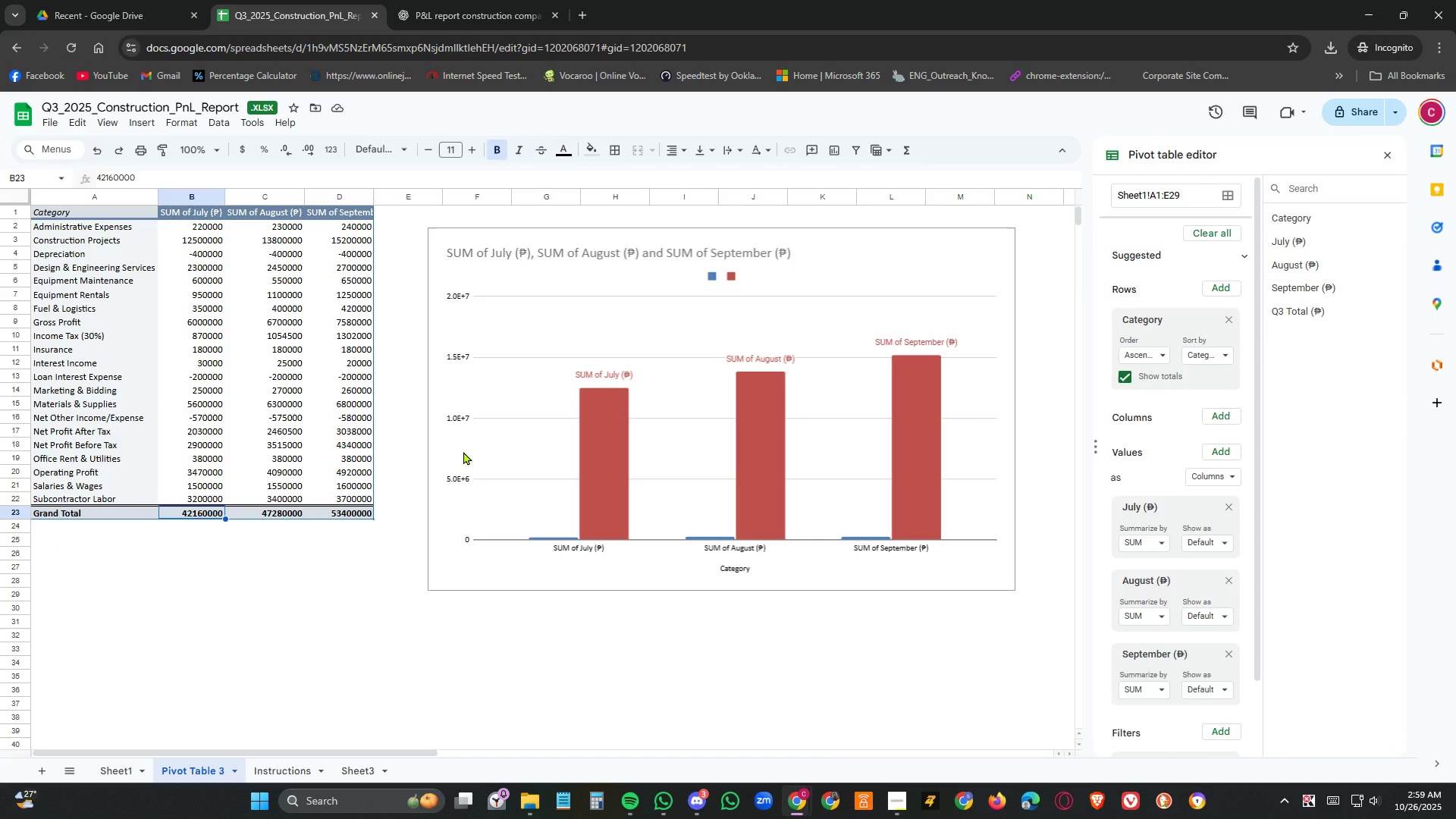 
left_click([463, 451])
 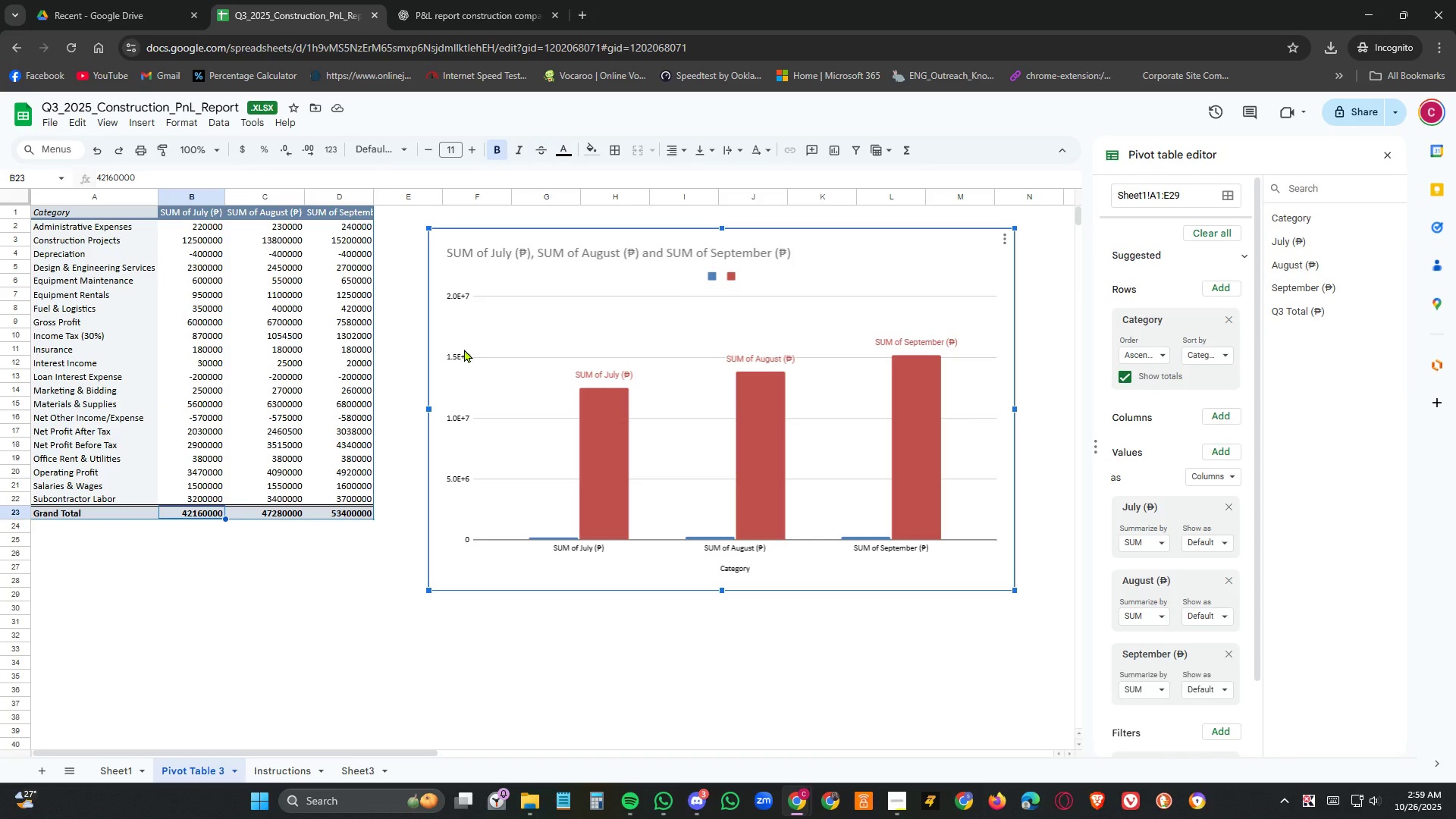 
double_click([464, 349])
 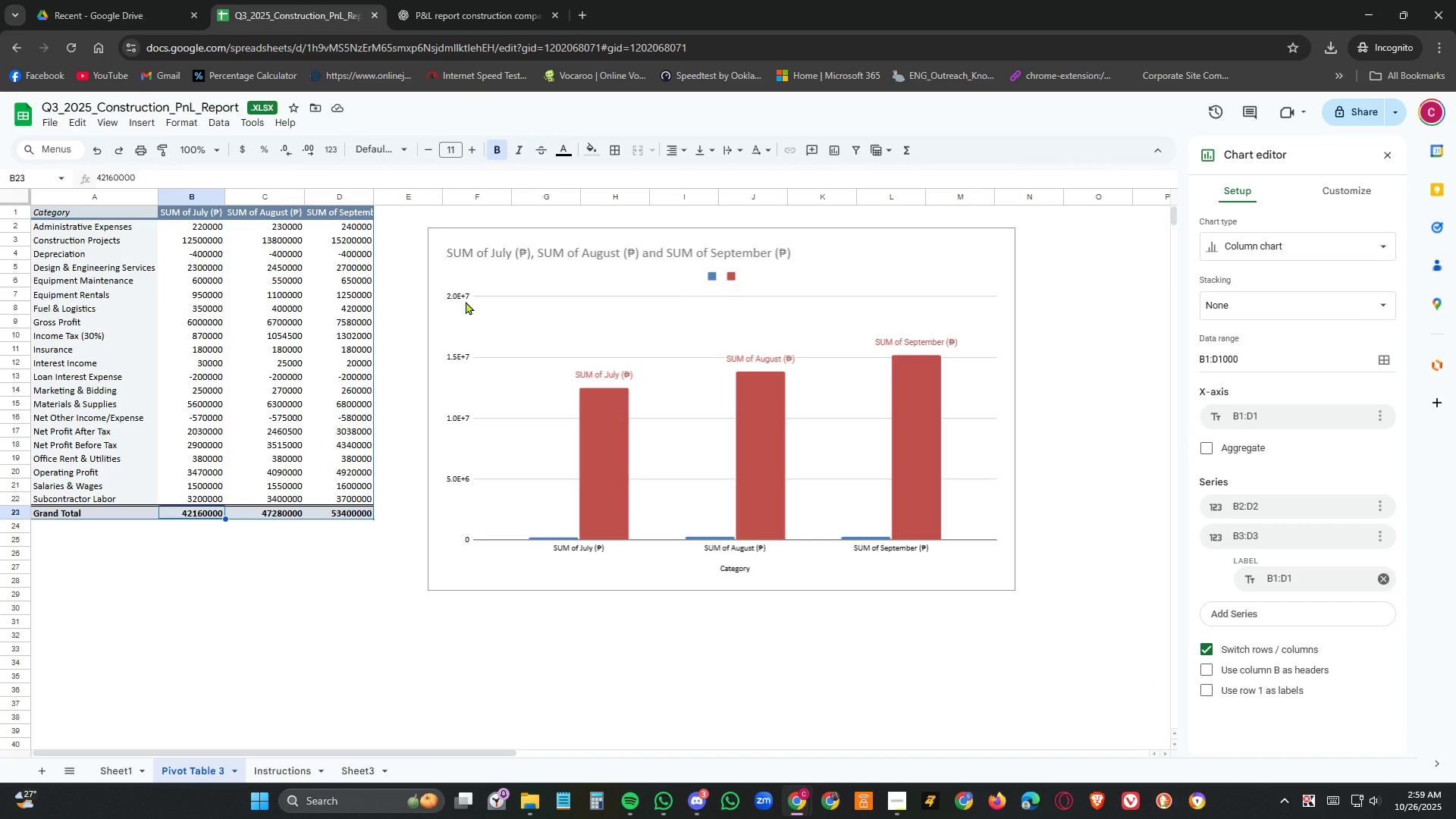 
left_click([466, 301])
 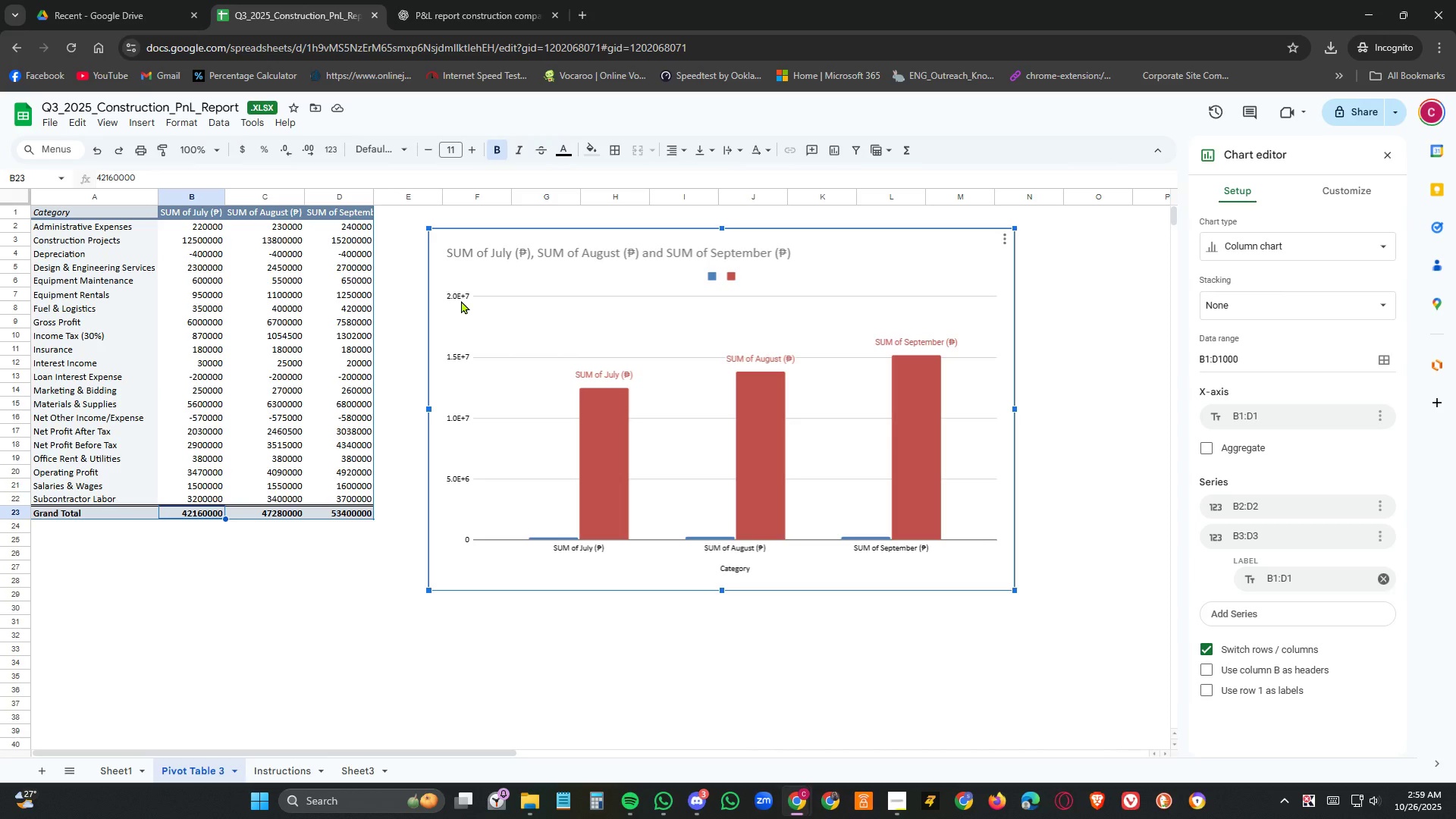 
double_click([461, 300])
 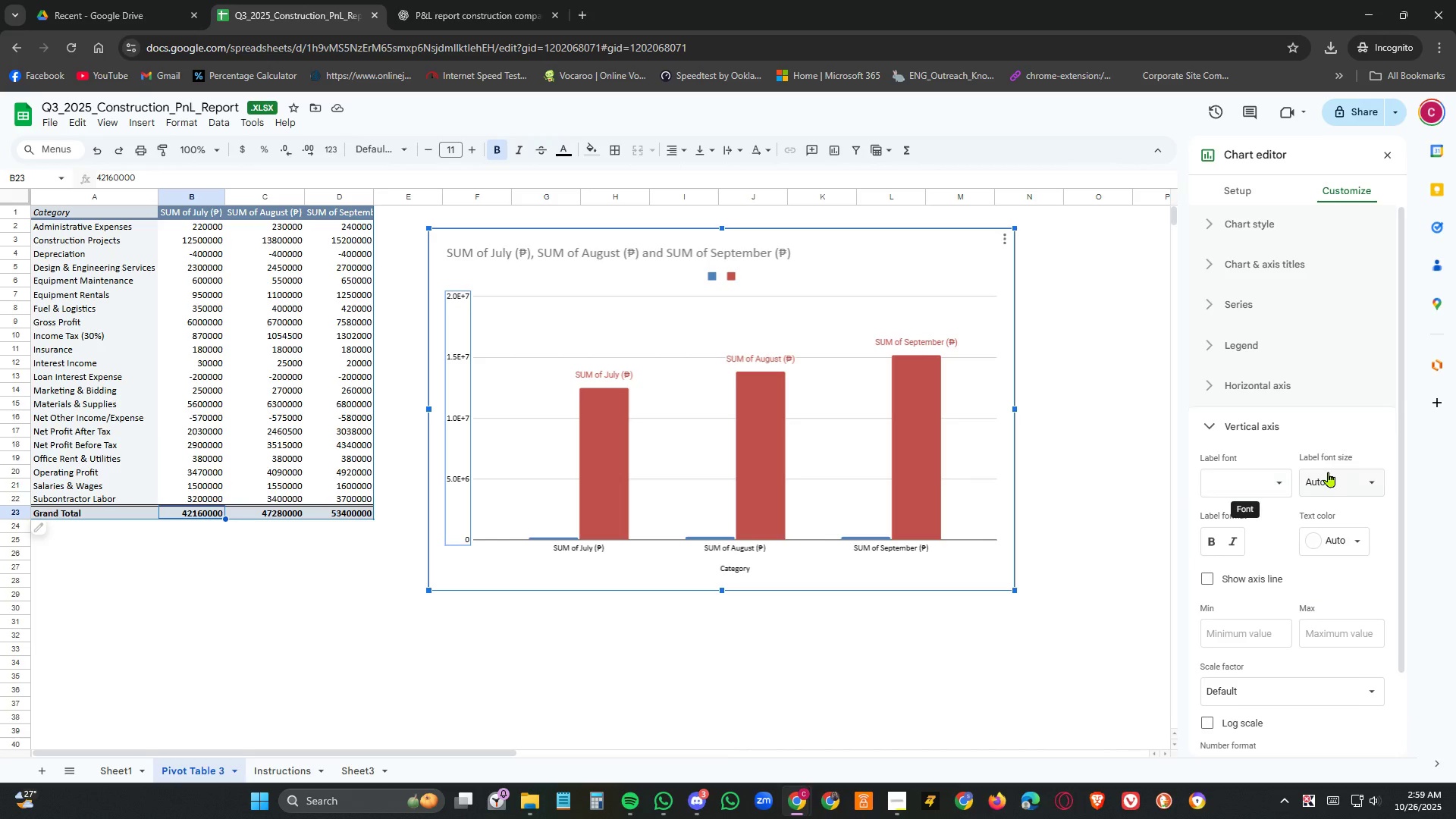 
scroll: coordinate [1284, 536], scroll_direction: down, amount: 1.0
 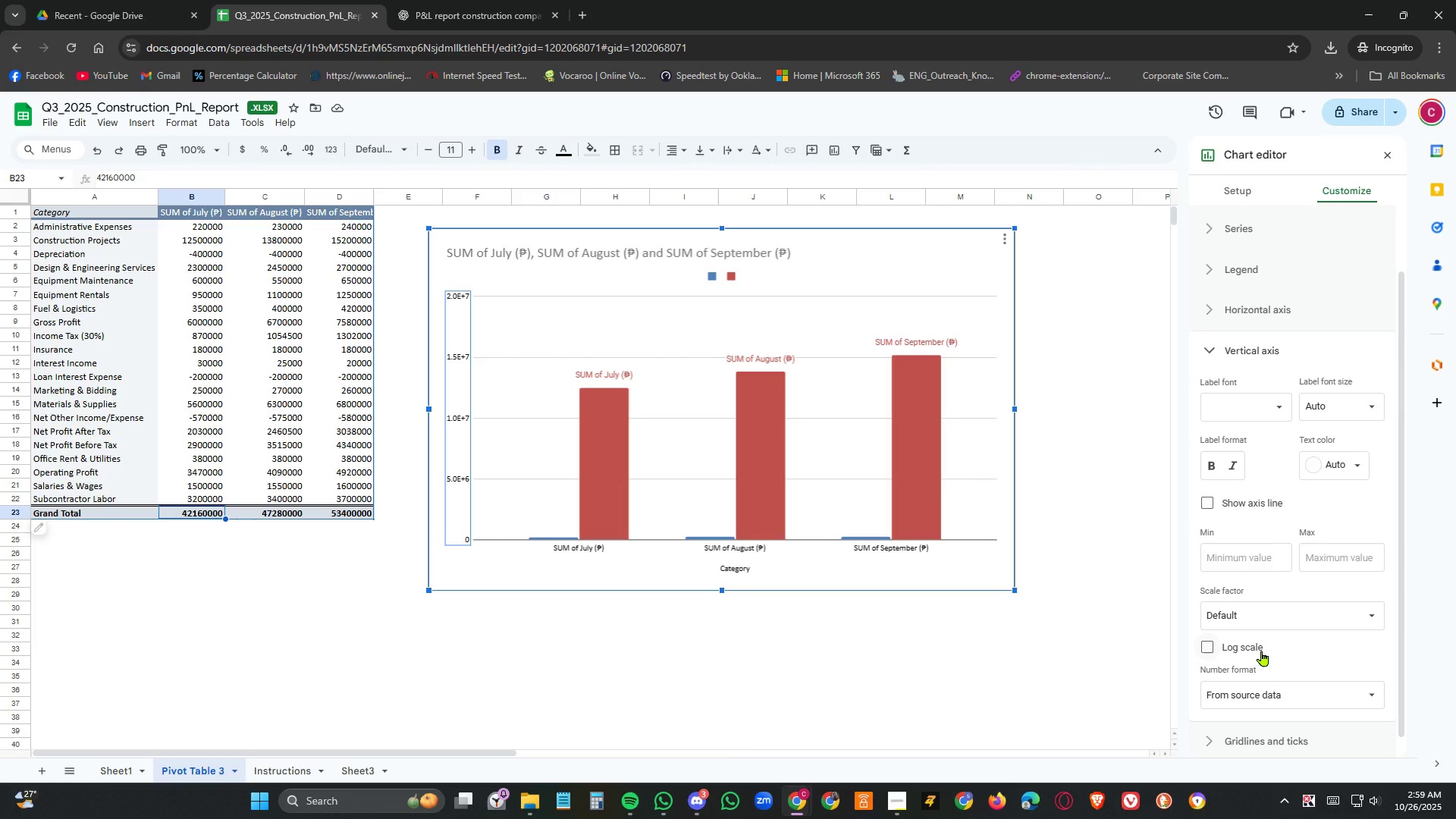 
left_click([1261, 650])
 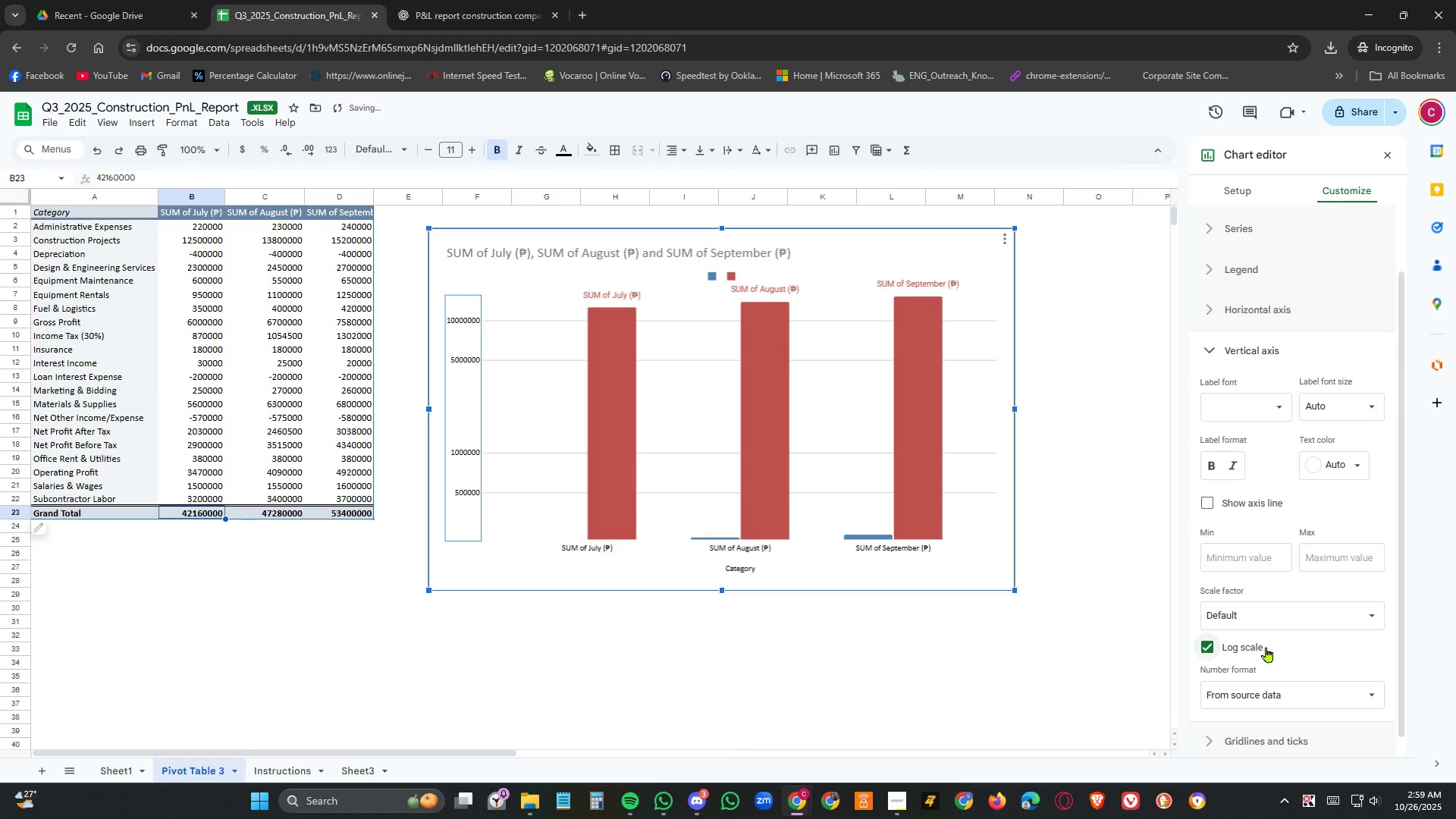 
left_click([1303, 614])
 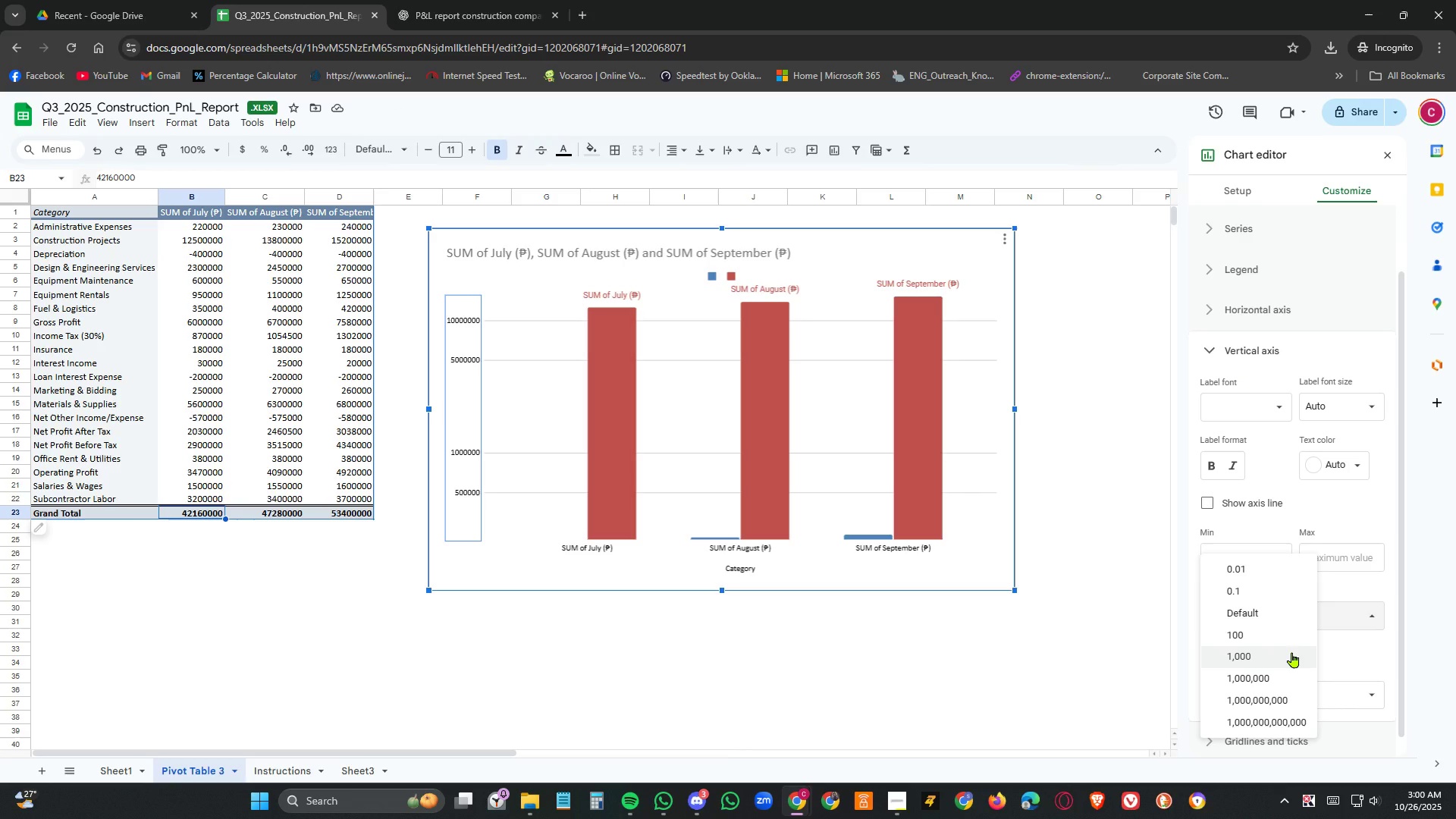 
left_click([1292, 652])
 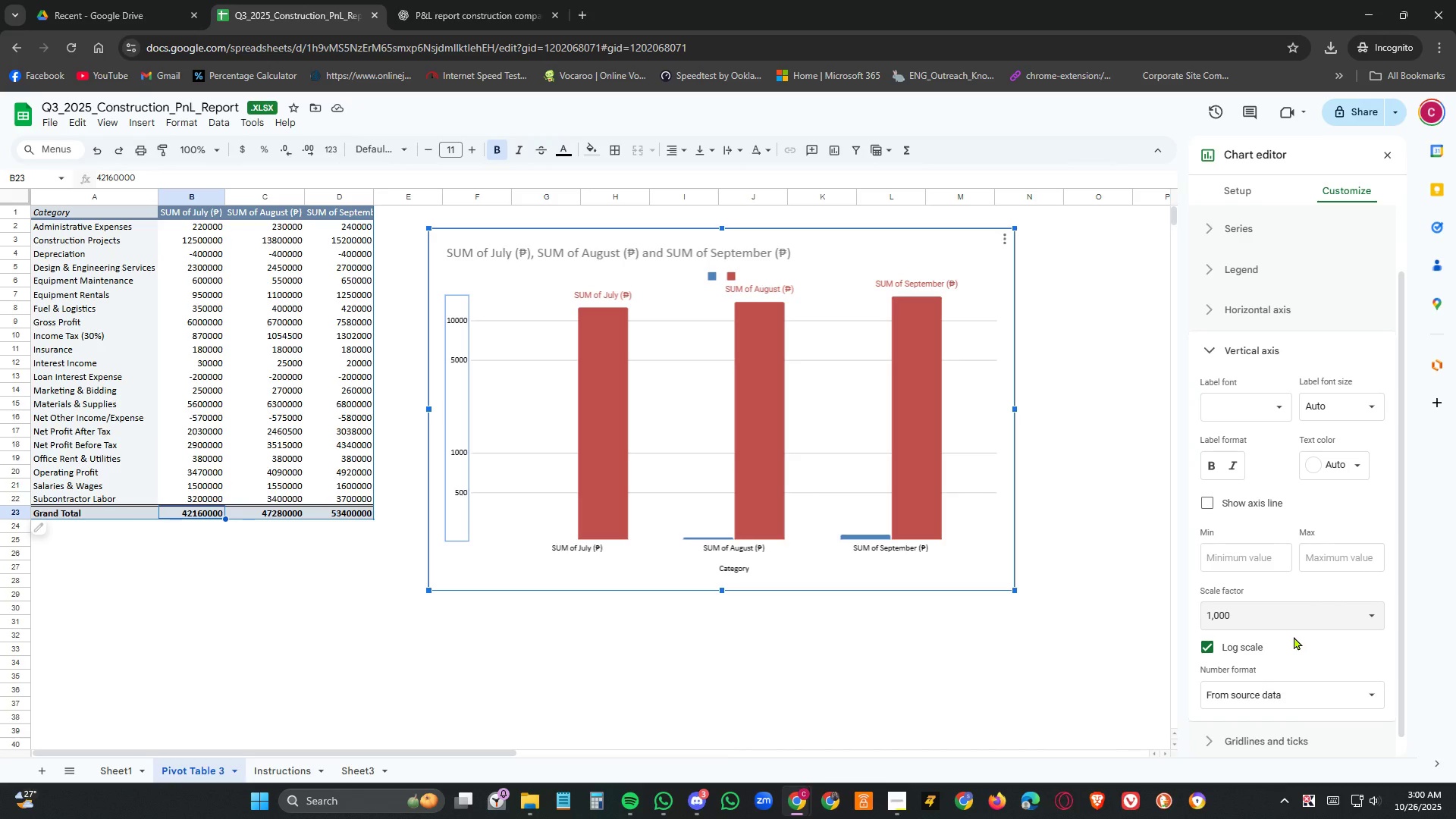 
wait(7.02)
 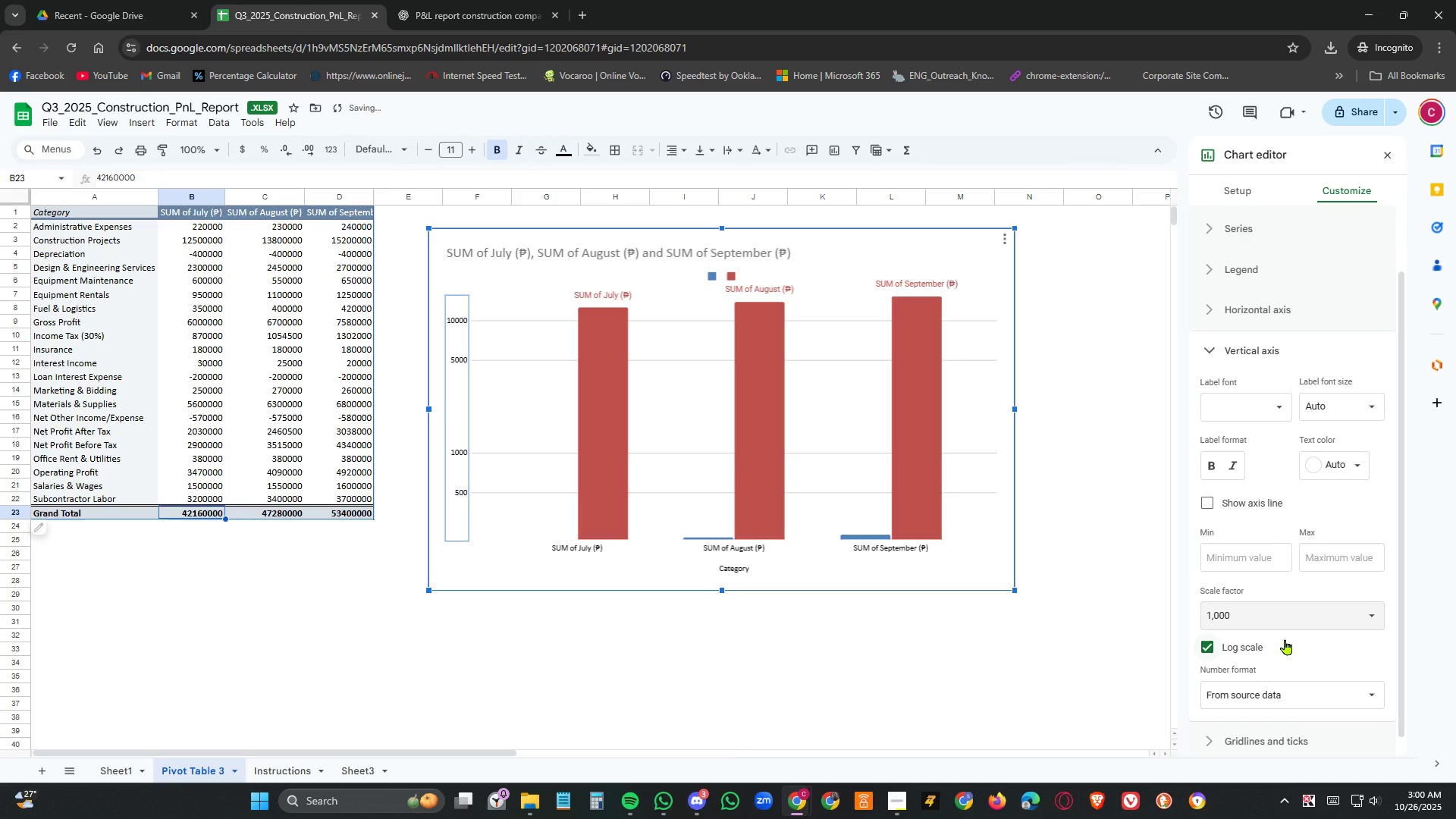 
scroll: coordinate [1290, 631], scroll_direction: down, amount: 2.0
 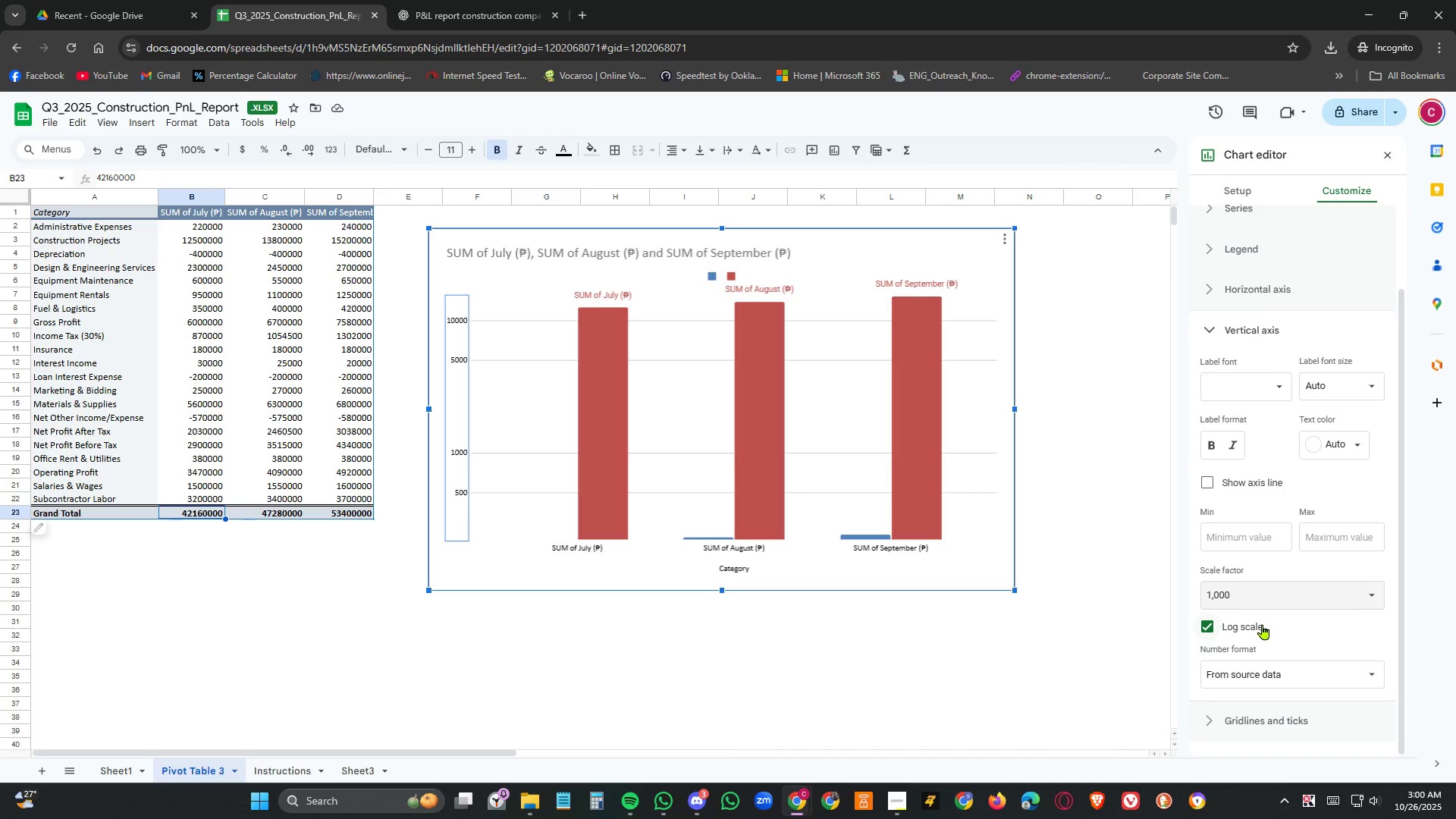 
left_click([1262, 623])
 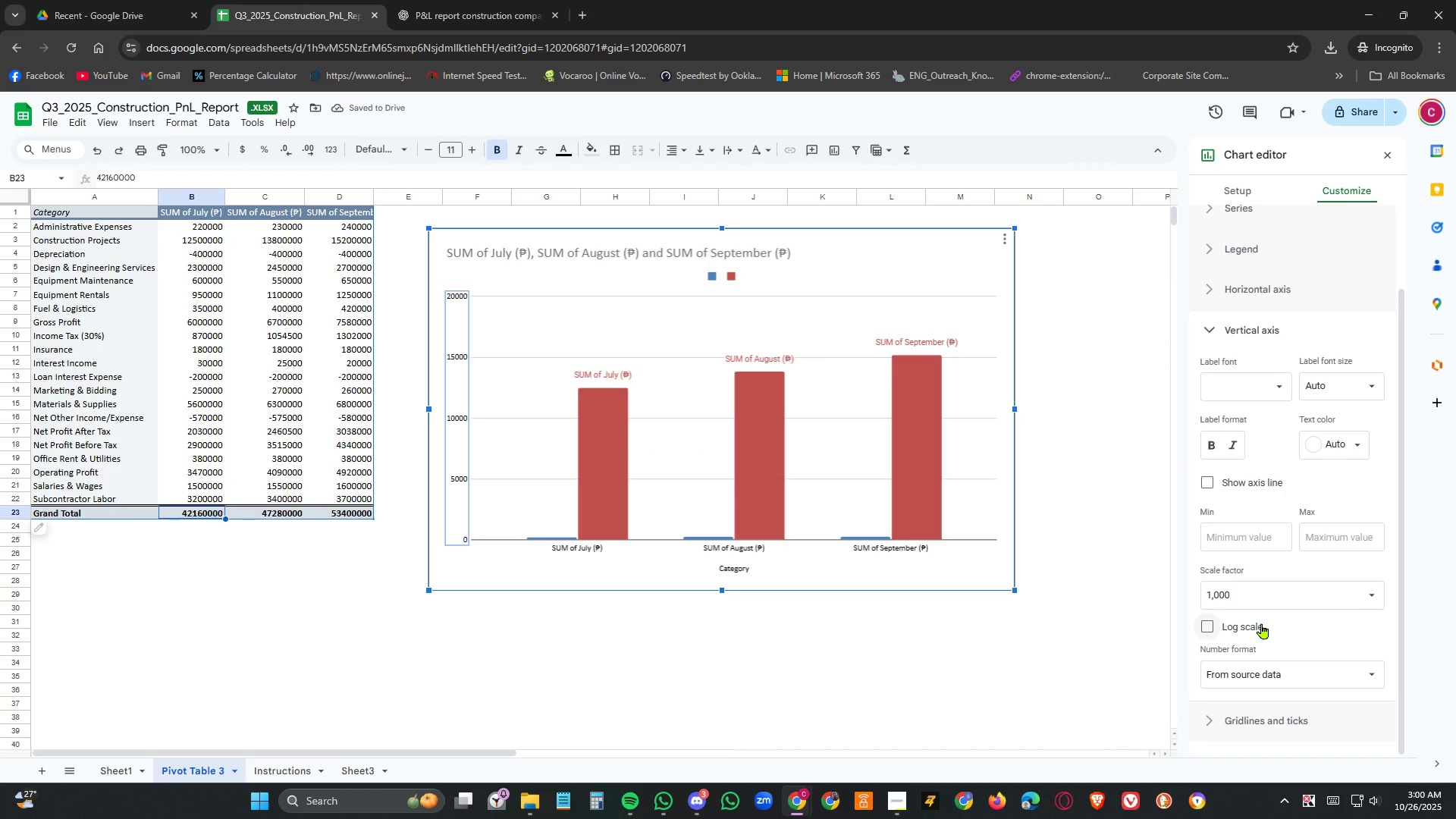 
left_click([1262, 623])
 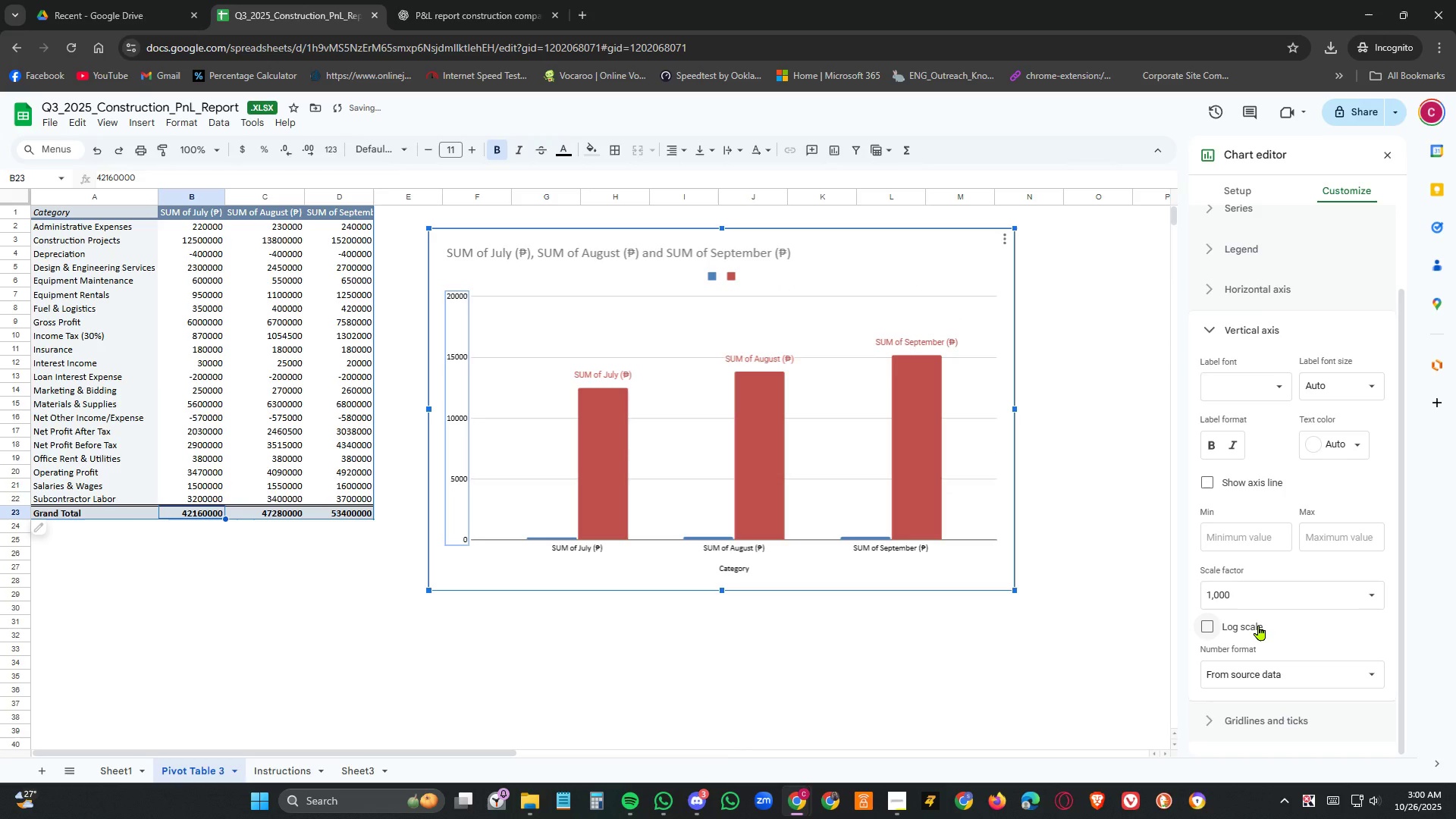 
left_click([1043, 672])
 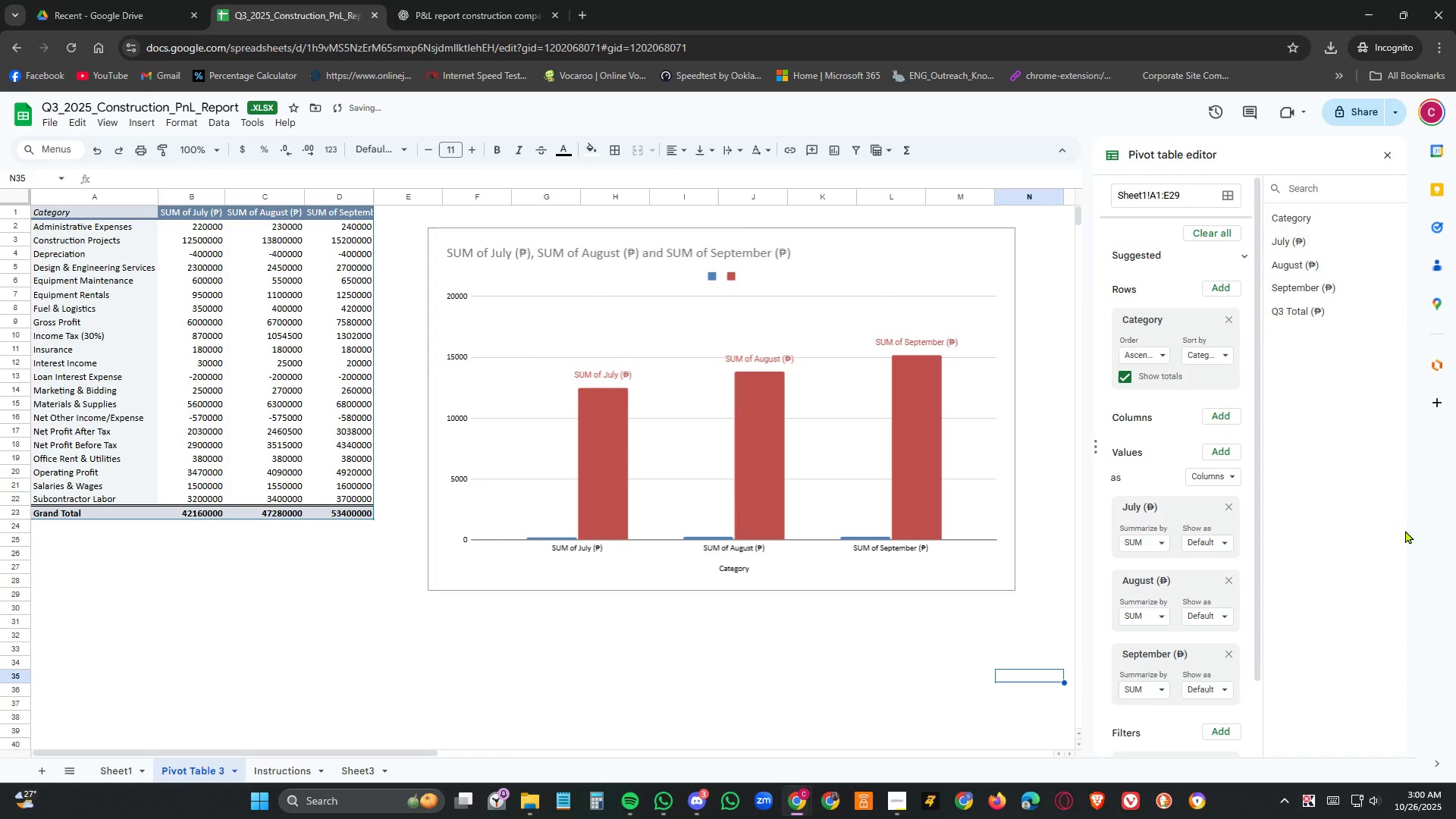 
scroll: coordinate [1405, 530], scroll_direction: down, amount: 1.0
 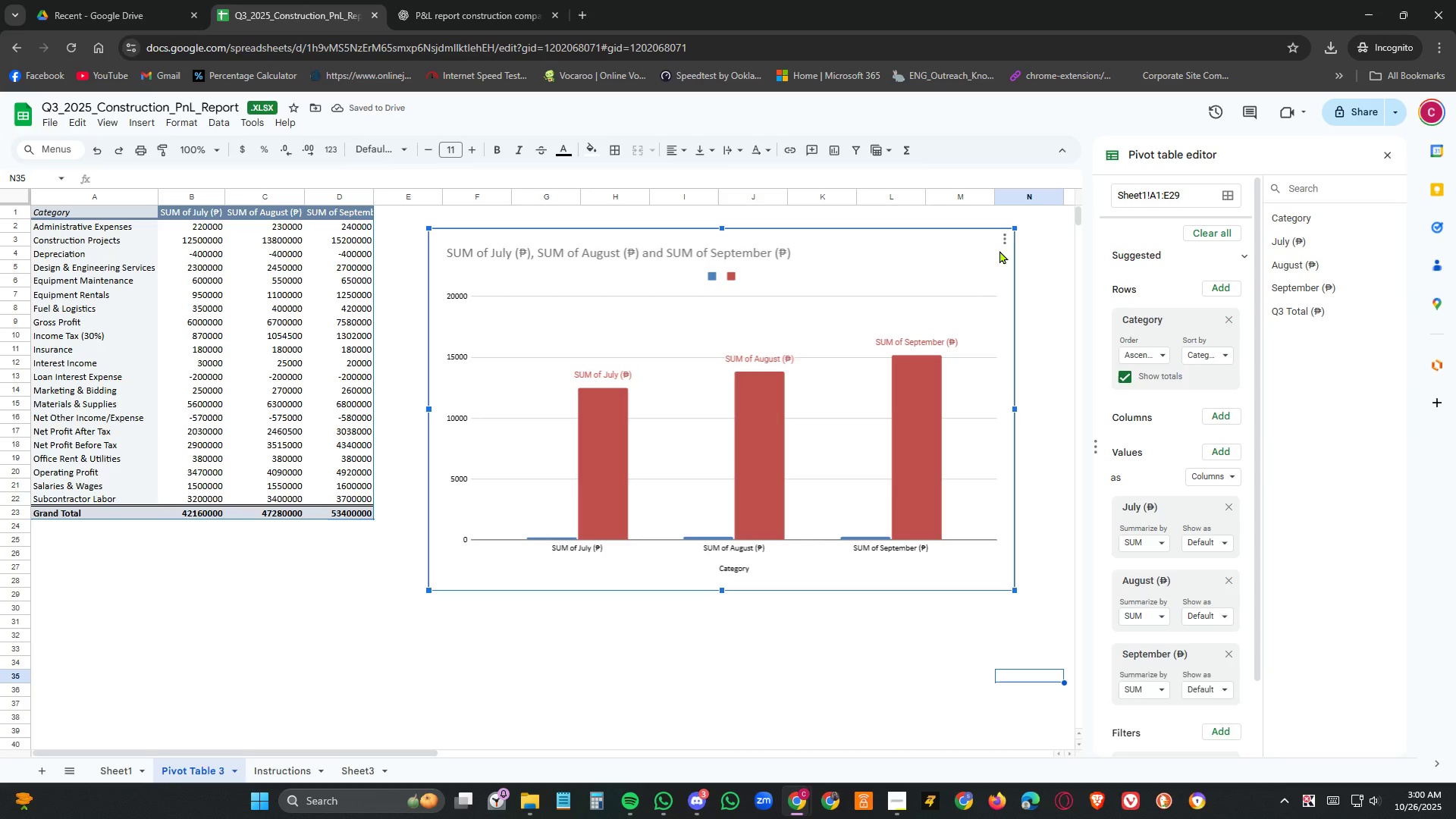 
left_click([1007, 235])
 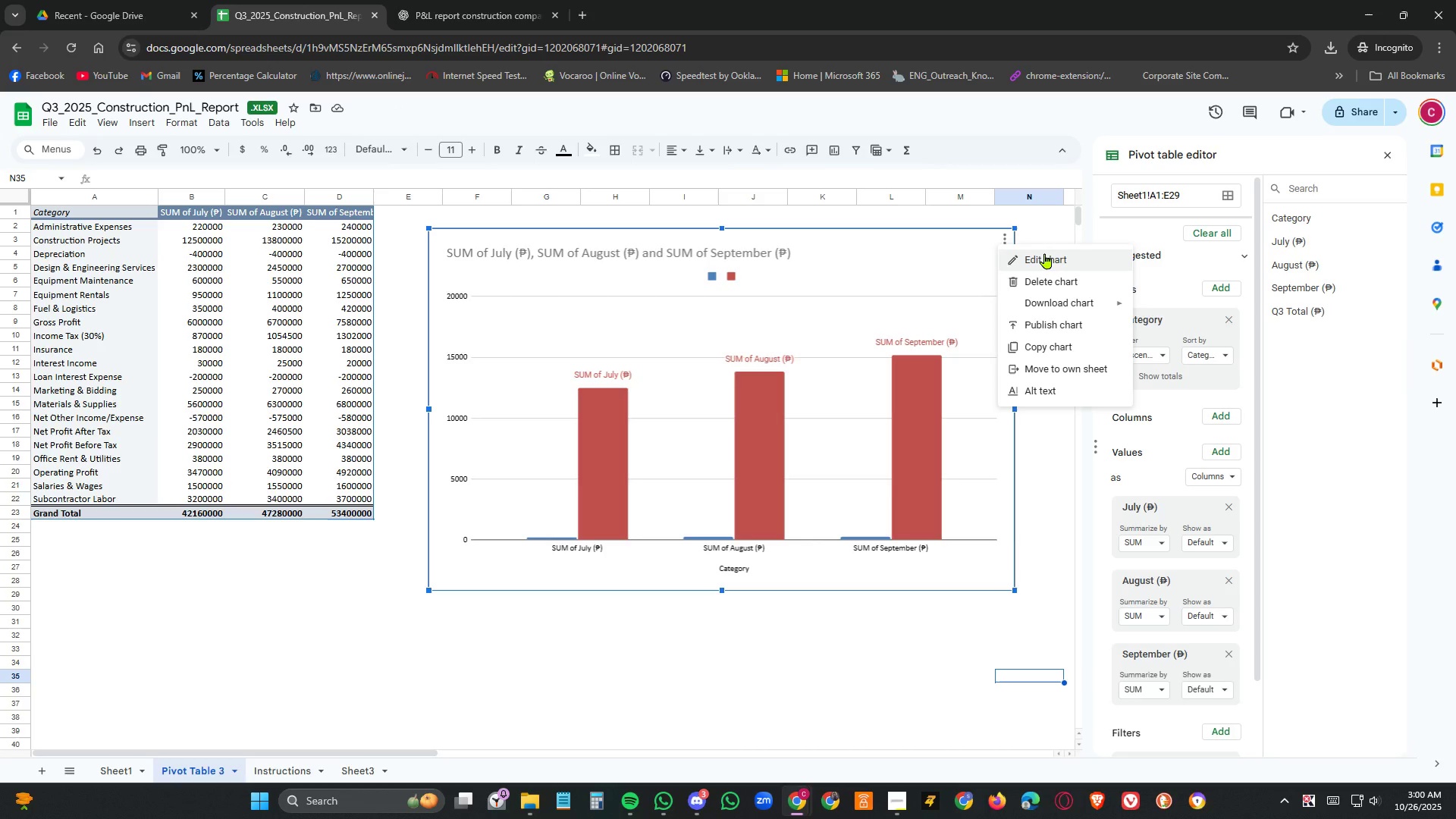 
left_click([1046, 253])
 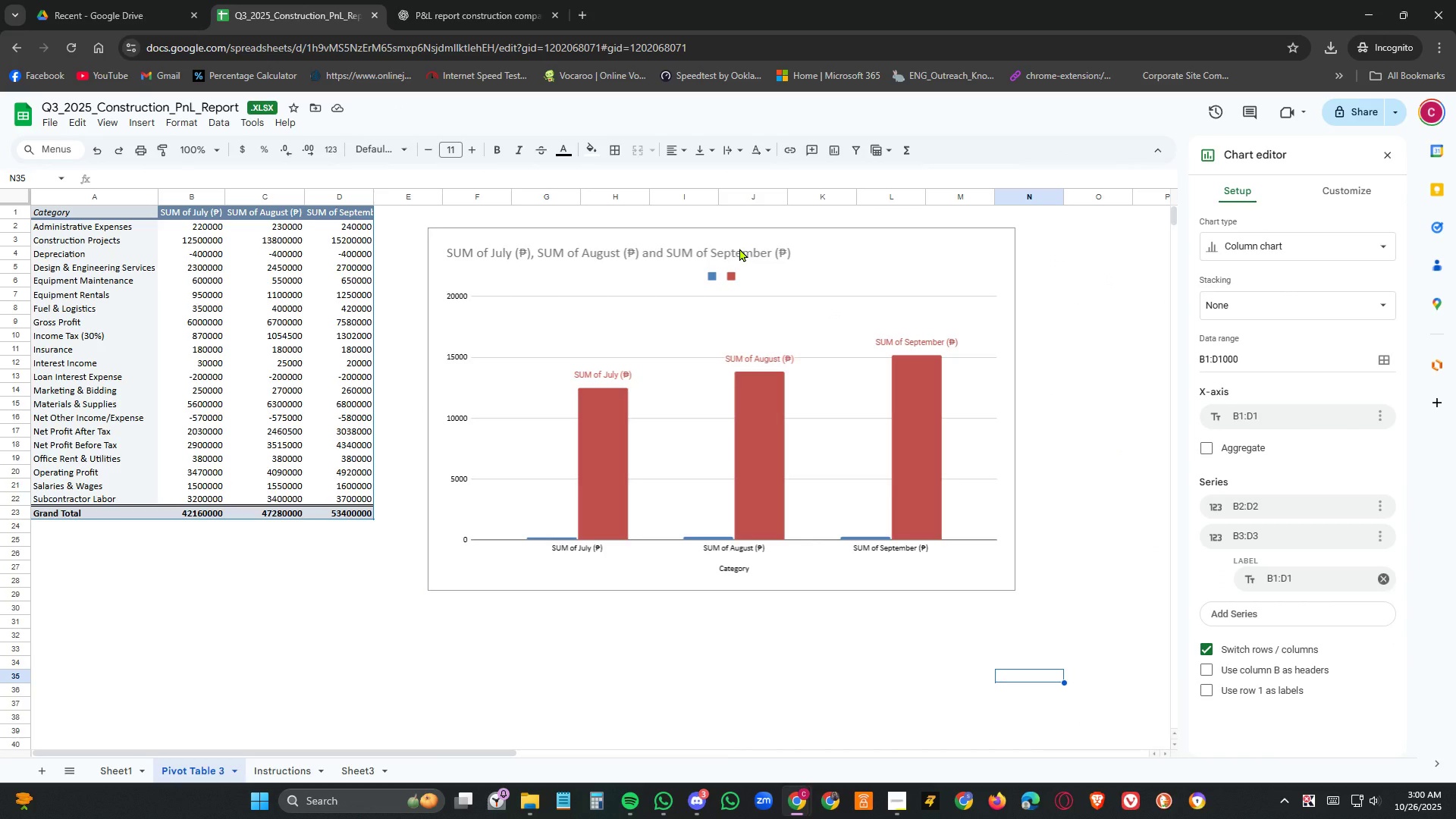 
wait(7.54)
 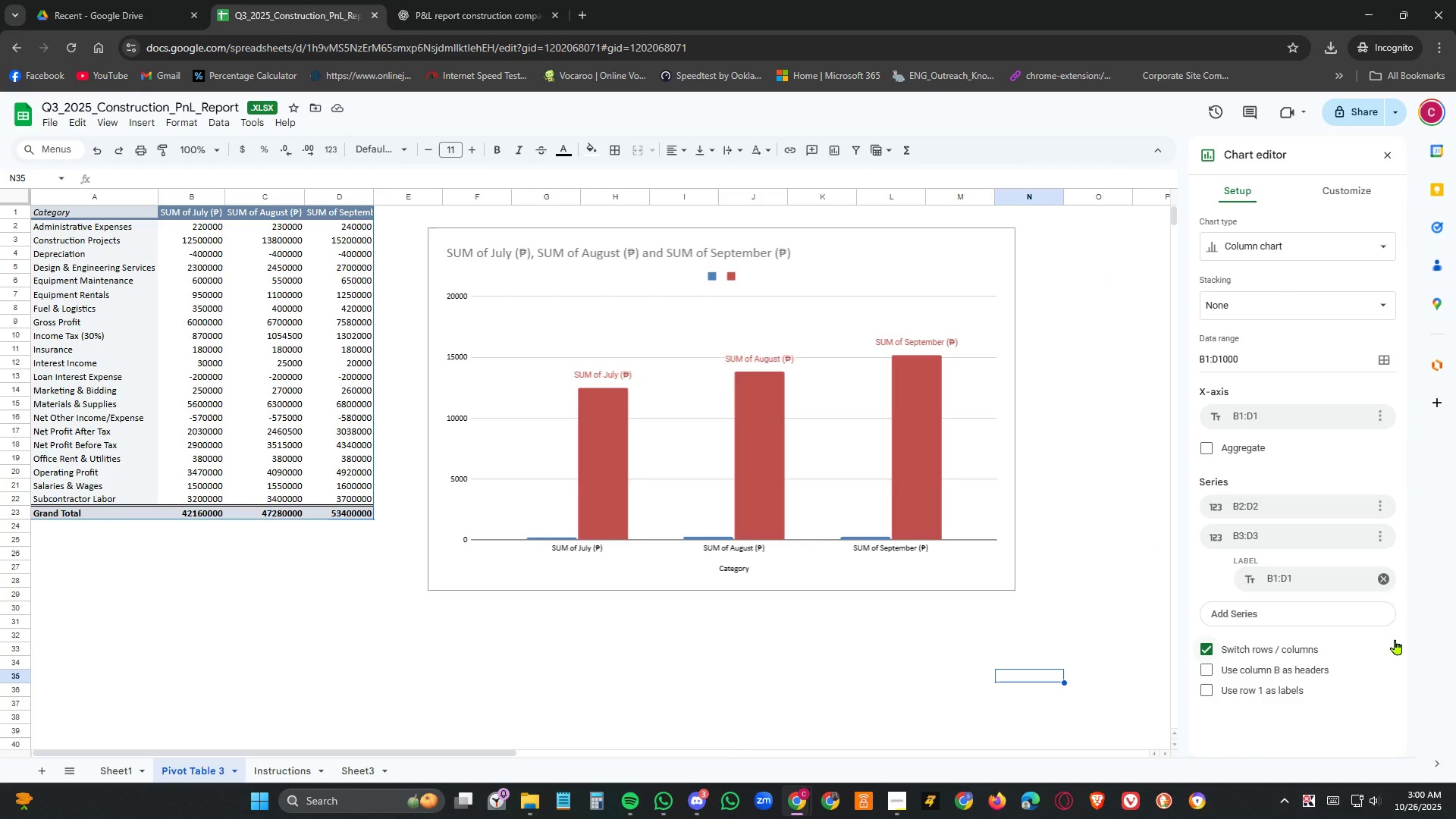 
left_click([280, 767])
 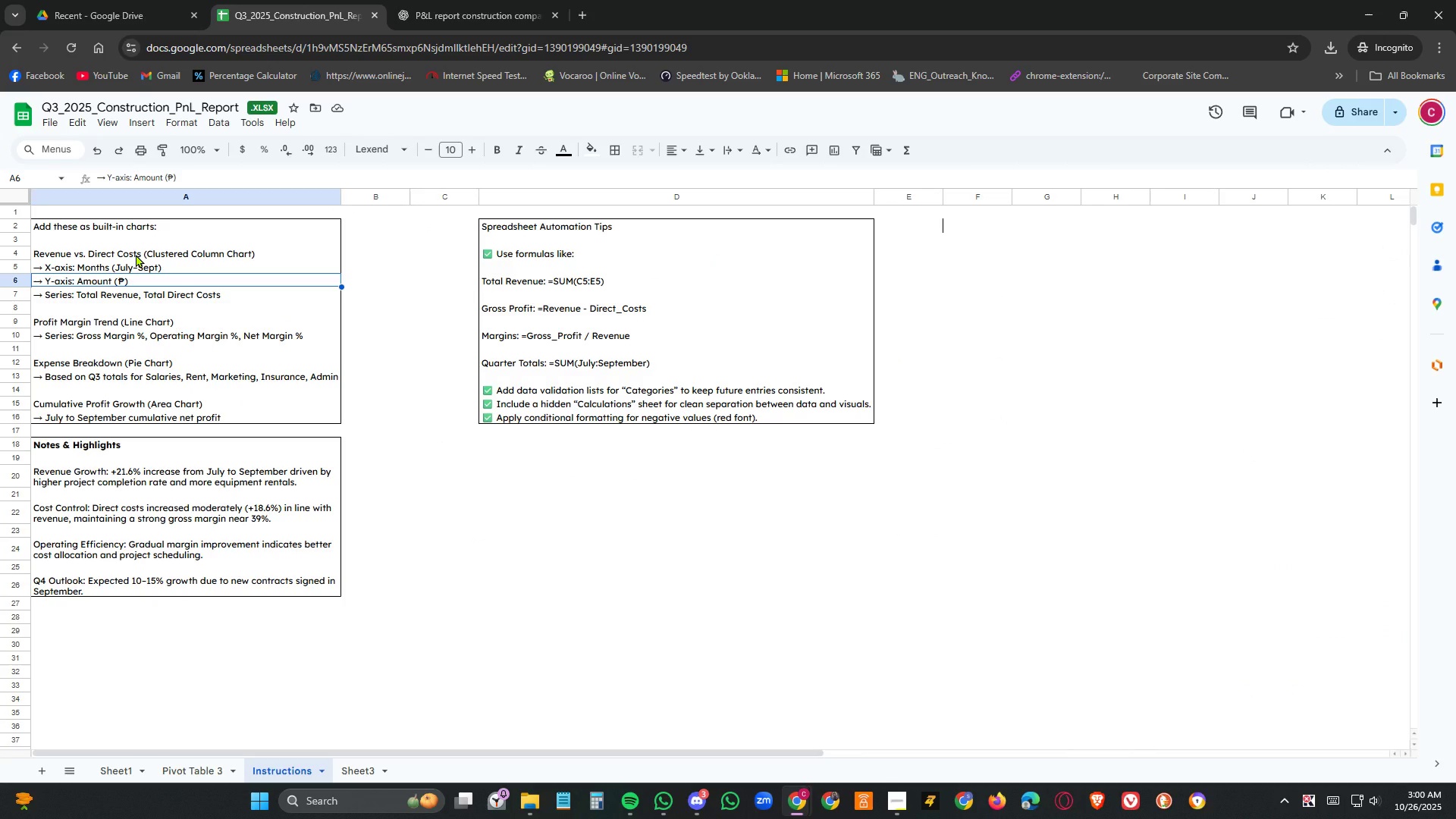 
left_click([136, 256])
 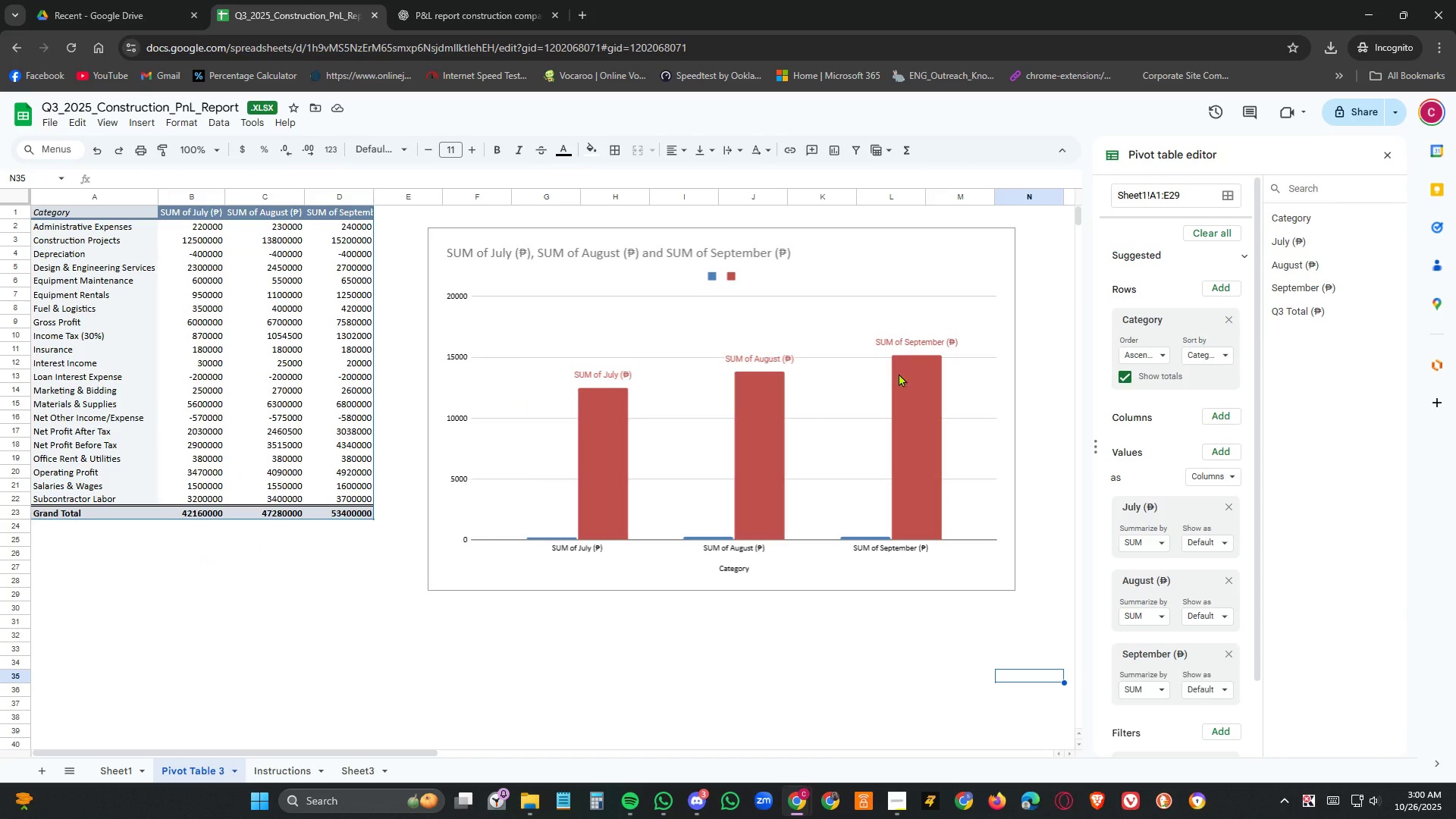 
scroll: coordinate [1212, 378], scroll_direction: up, amount: 7.0
 